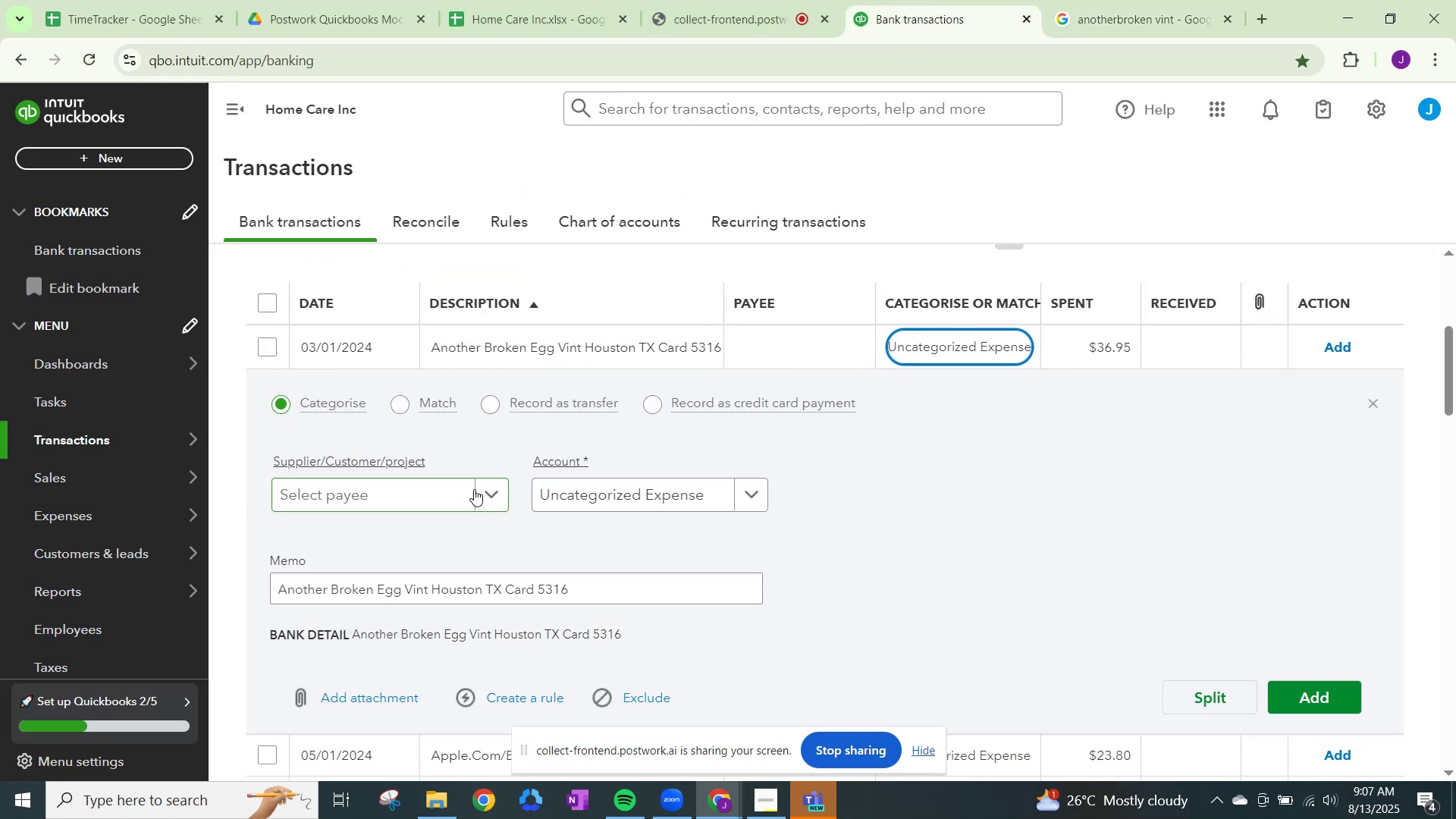 
left_click([474, 489])
 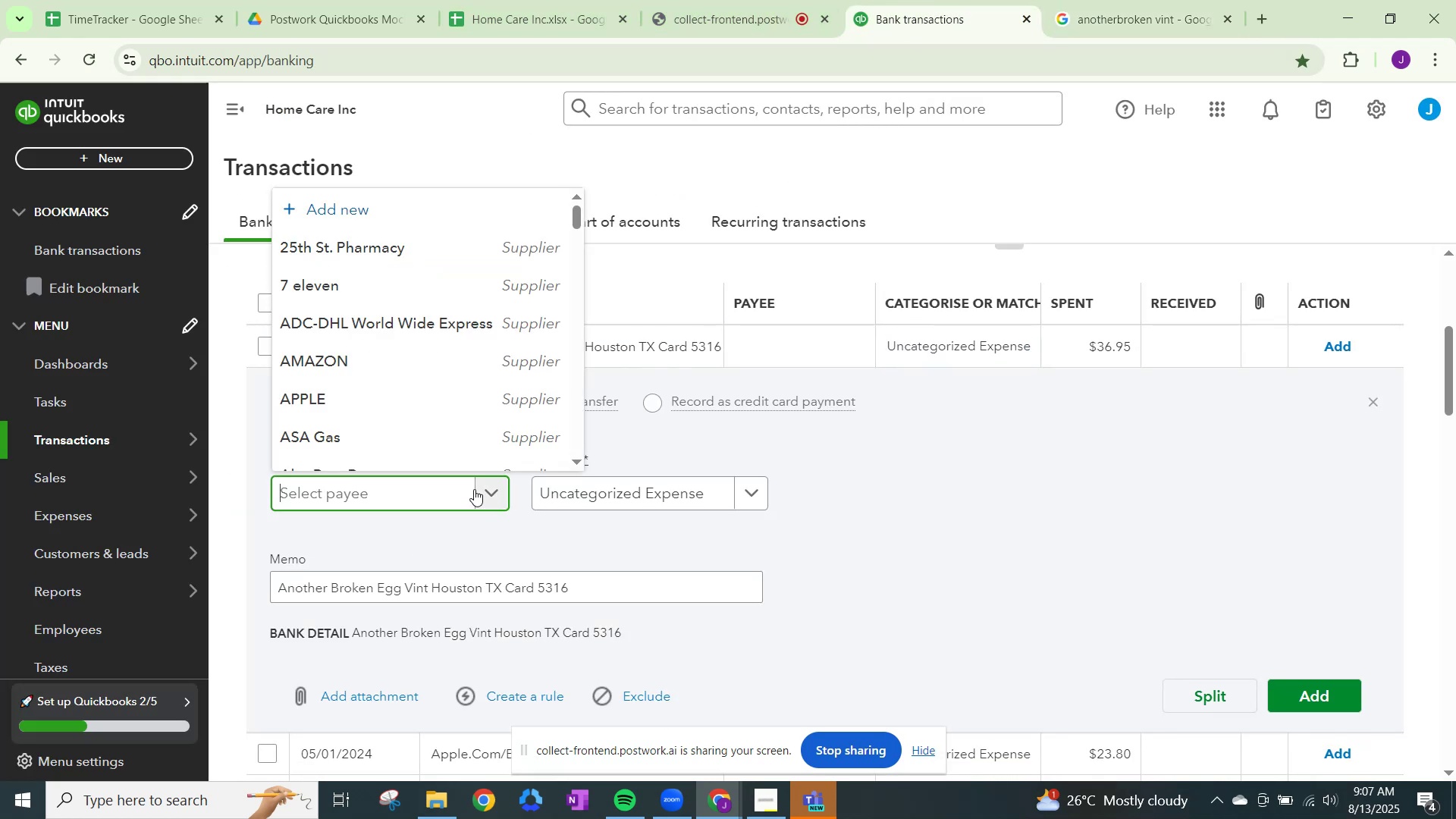 
type(Another Broen Egg)
 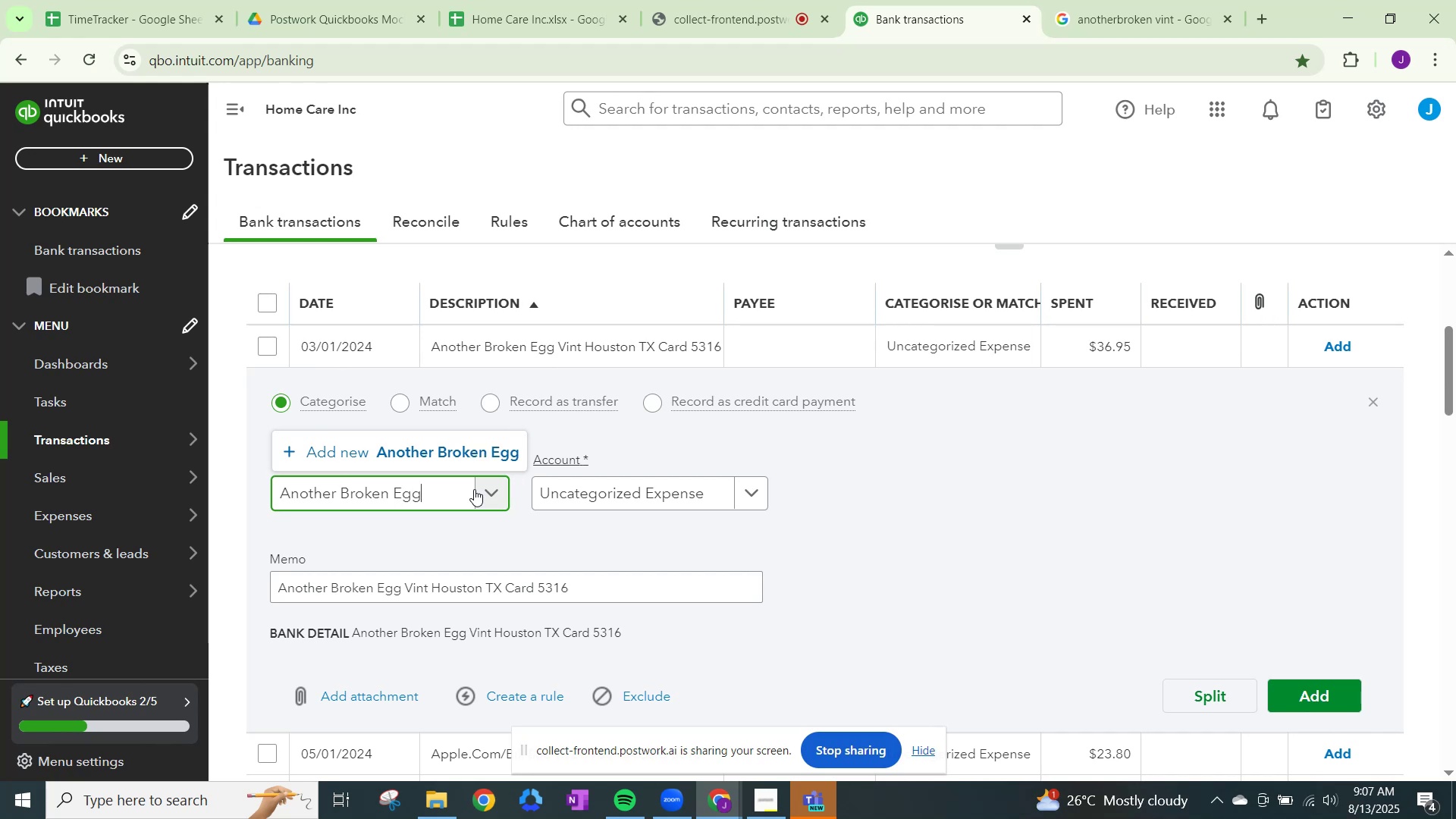 
left_click([422, 454])
 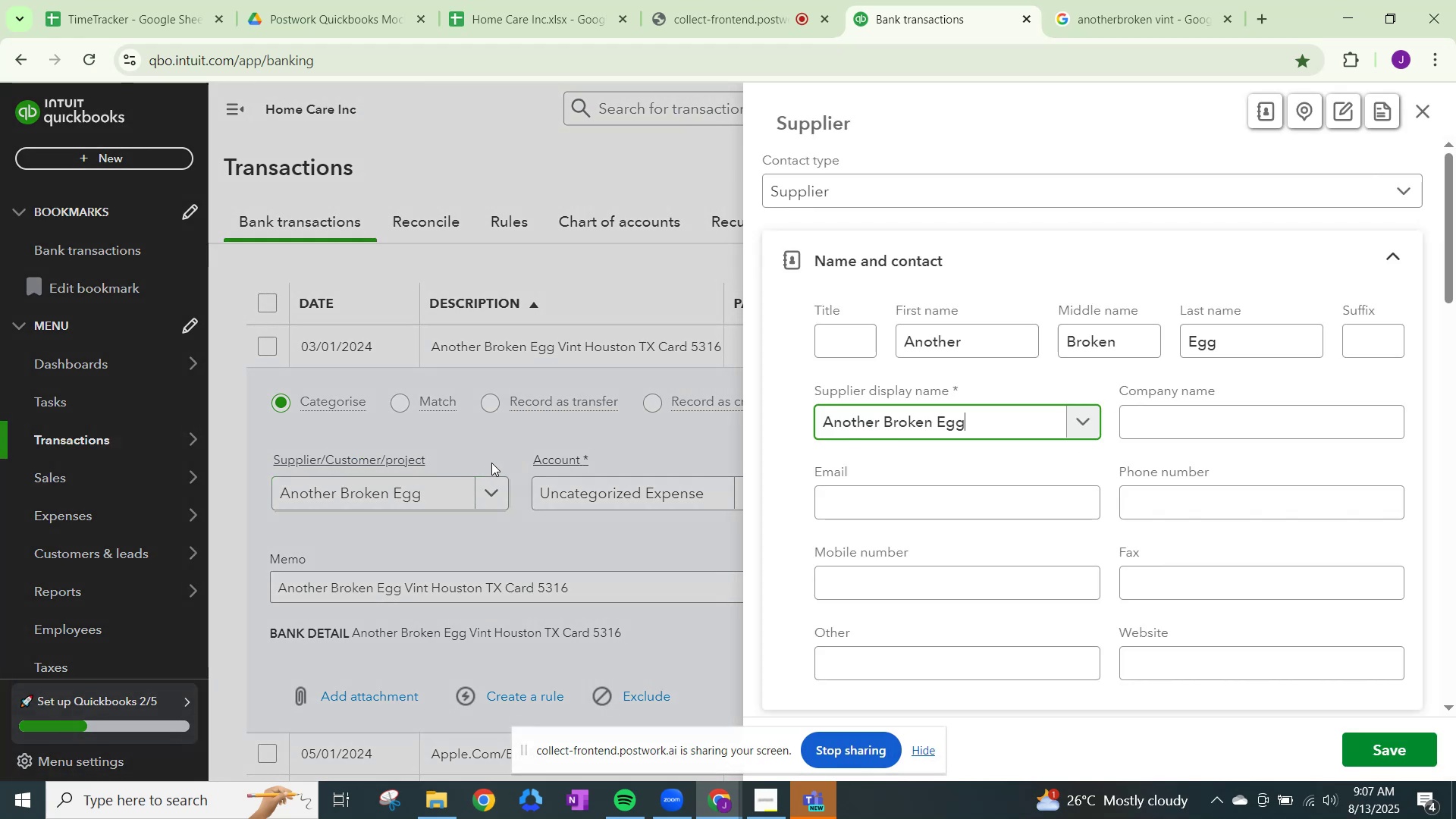 
scroll: coordinate [943, 515], scroll_direction: down, amount: 18.0
 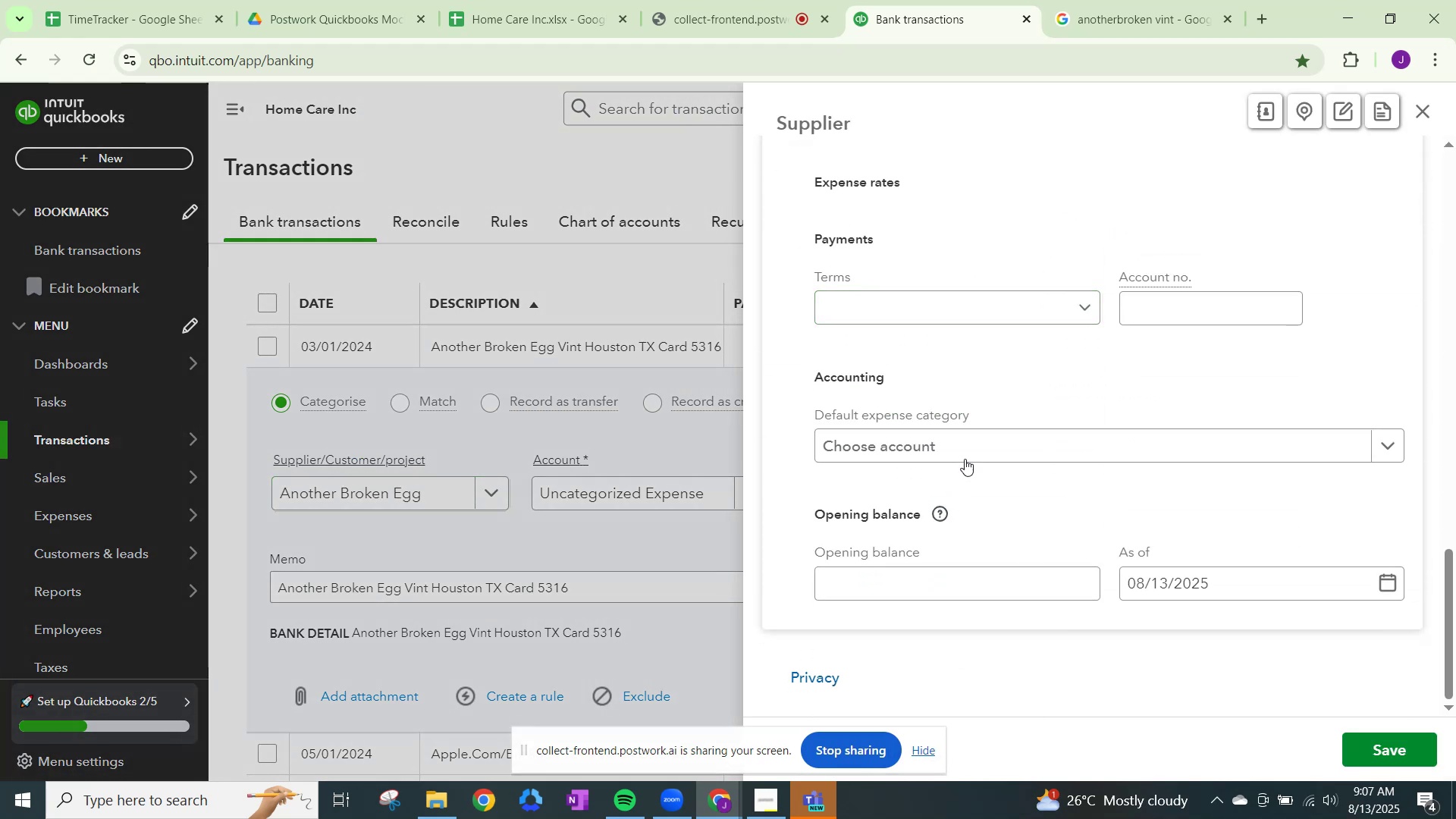 
left_click([979, 444])
 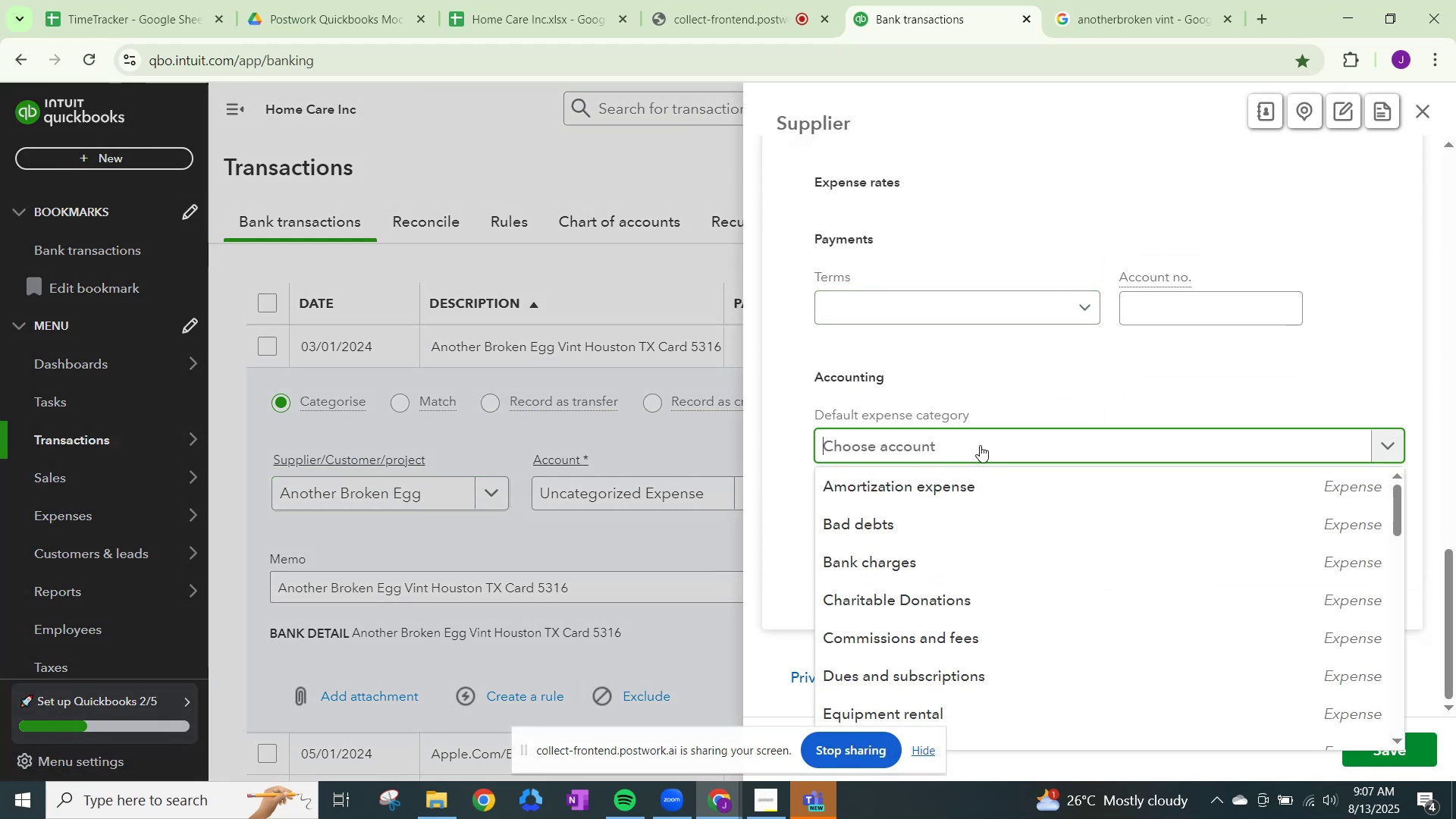 
type(meals)
 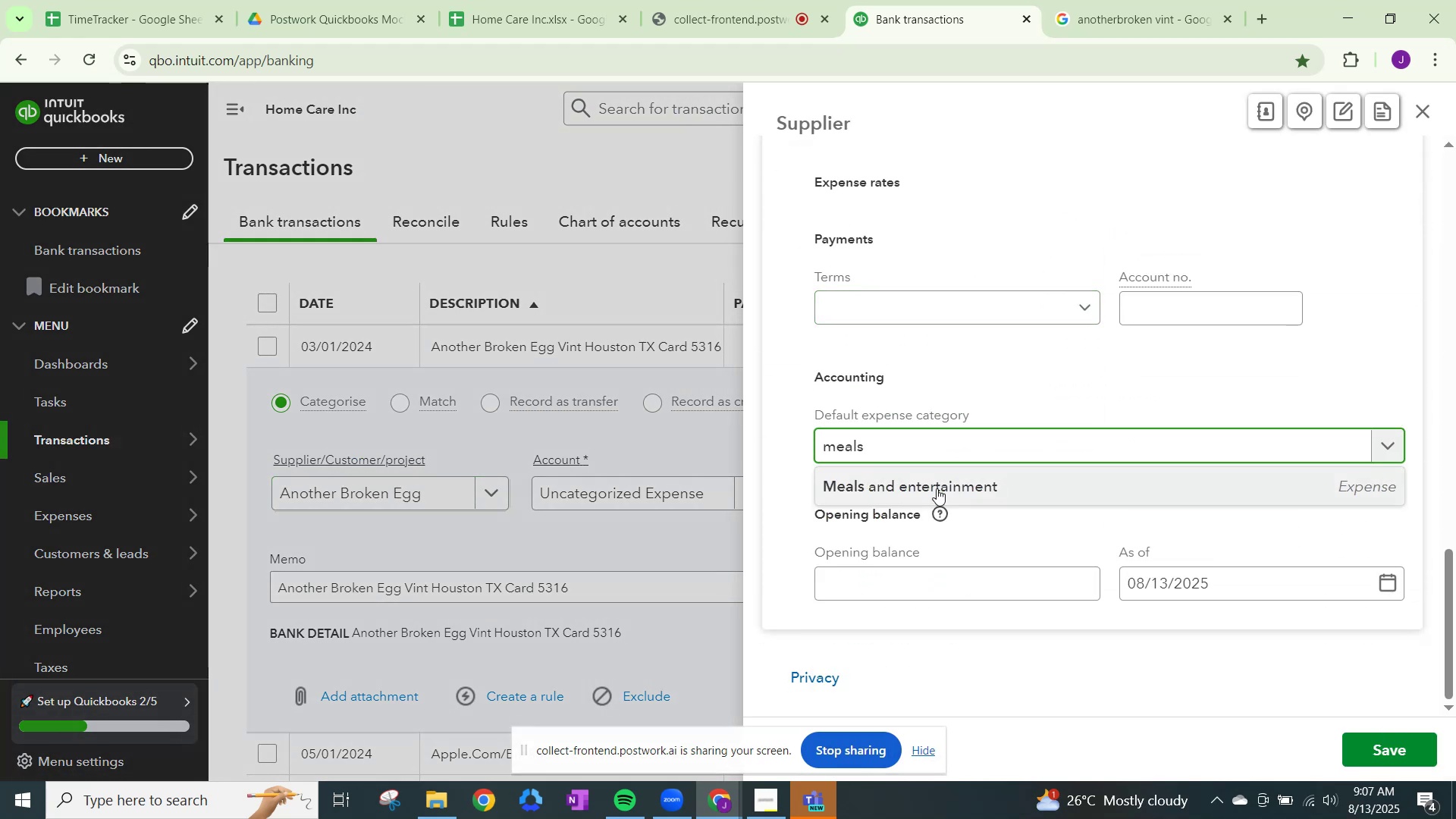 
left_click([937, 488])
 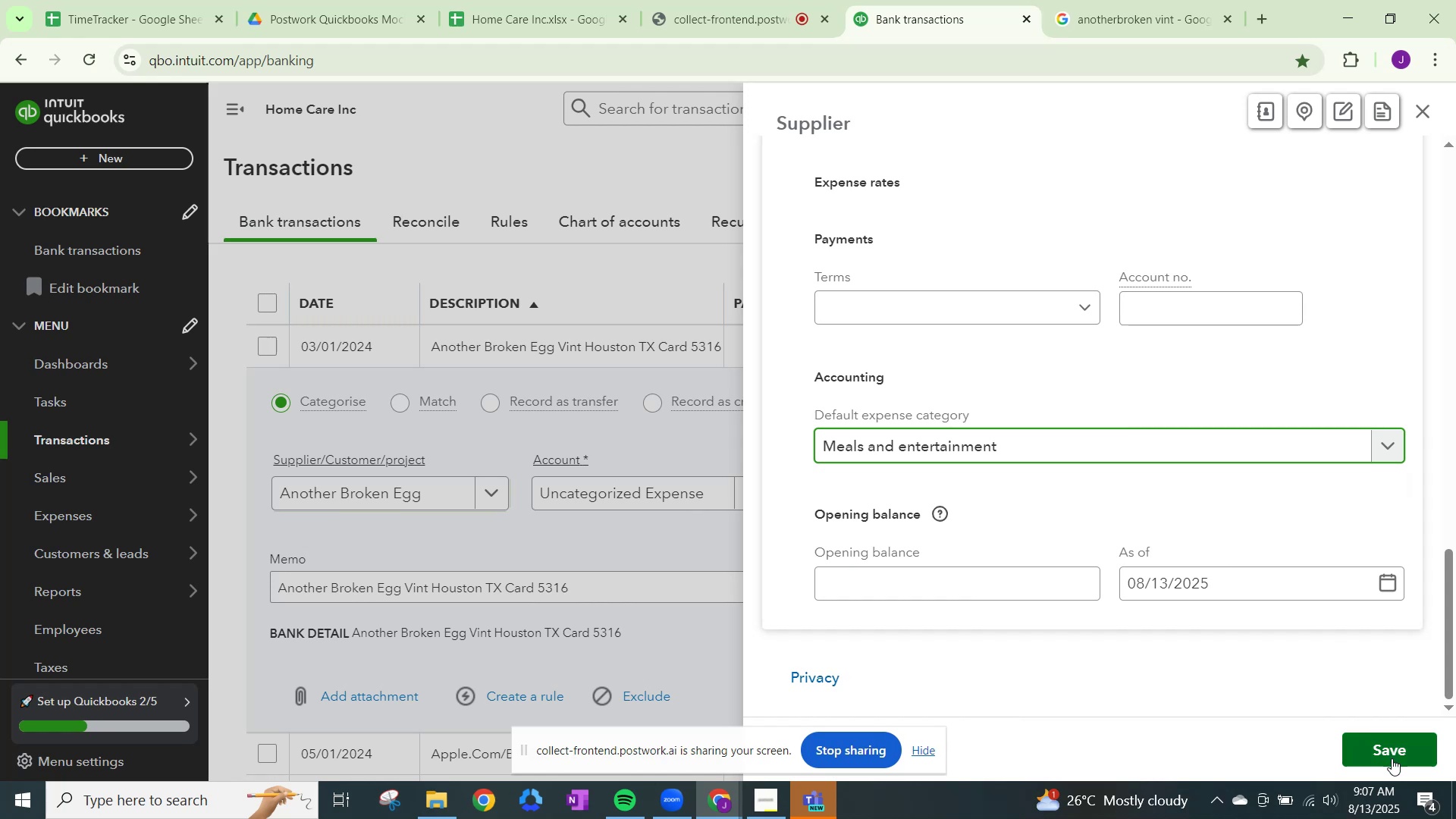 
left_click([1392, 751])
 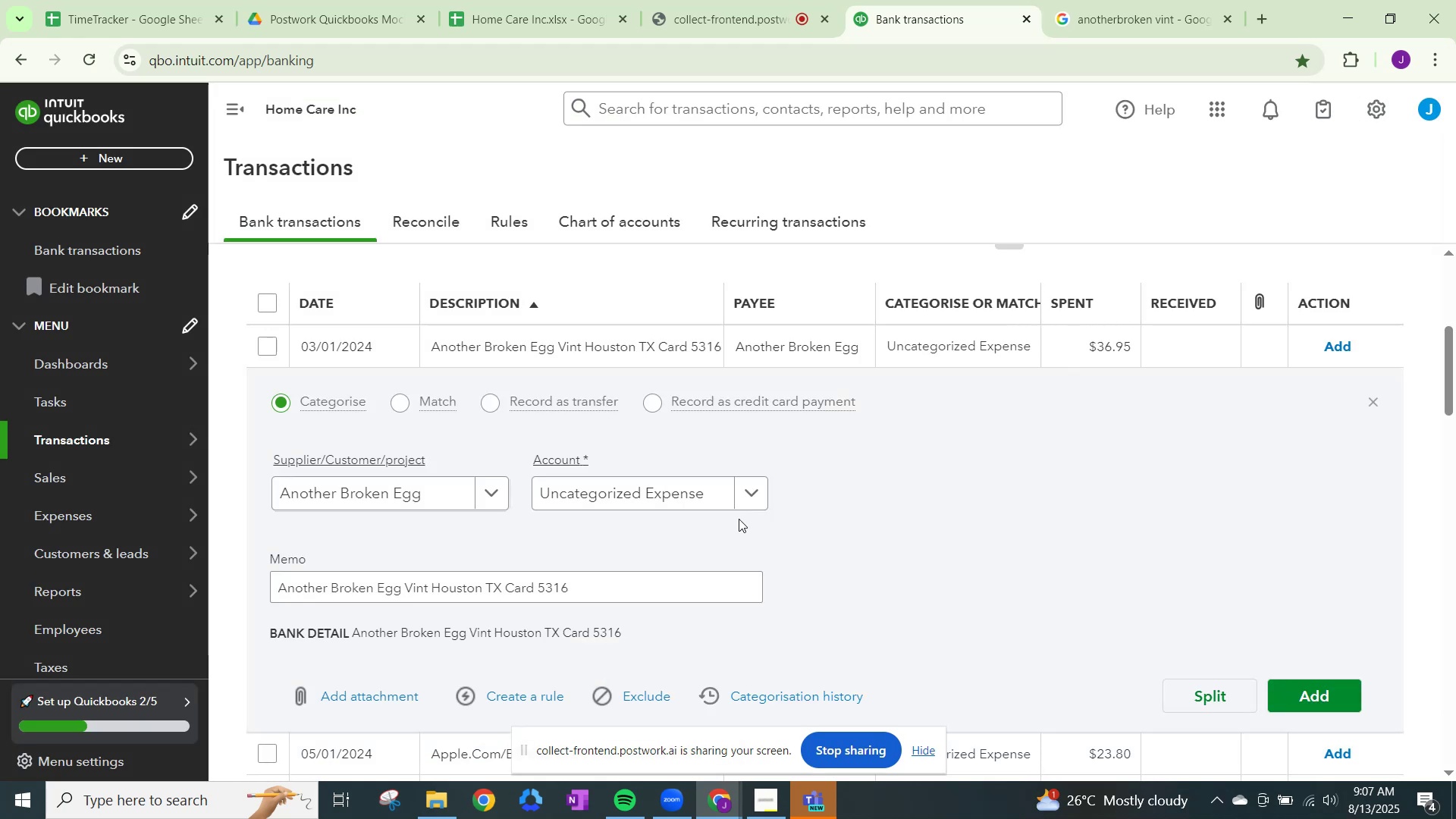 
left_click([664, 480])
 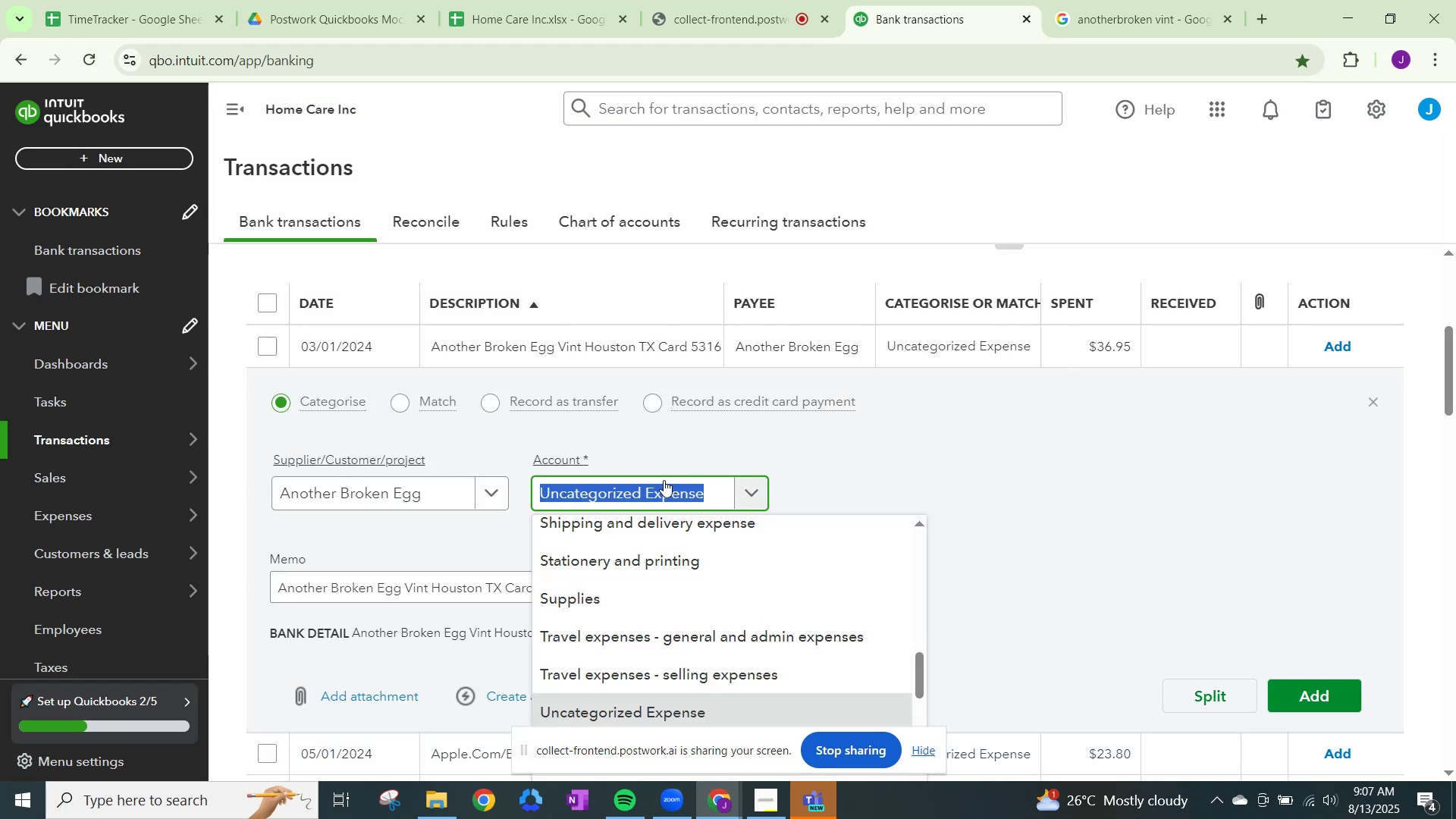 
type(meals)
 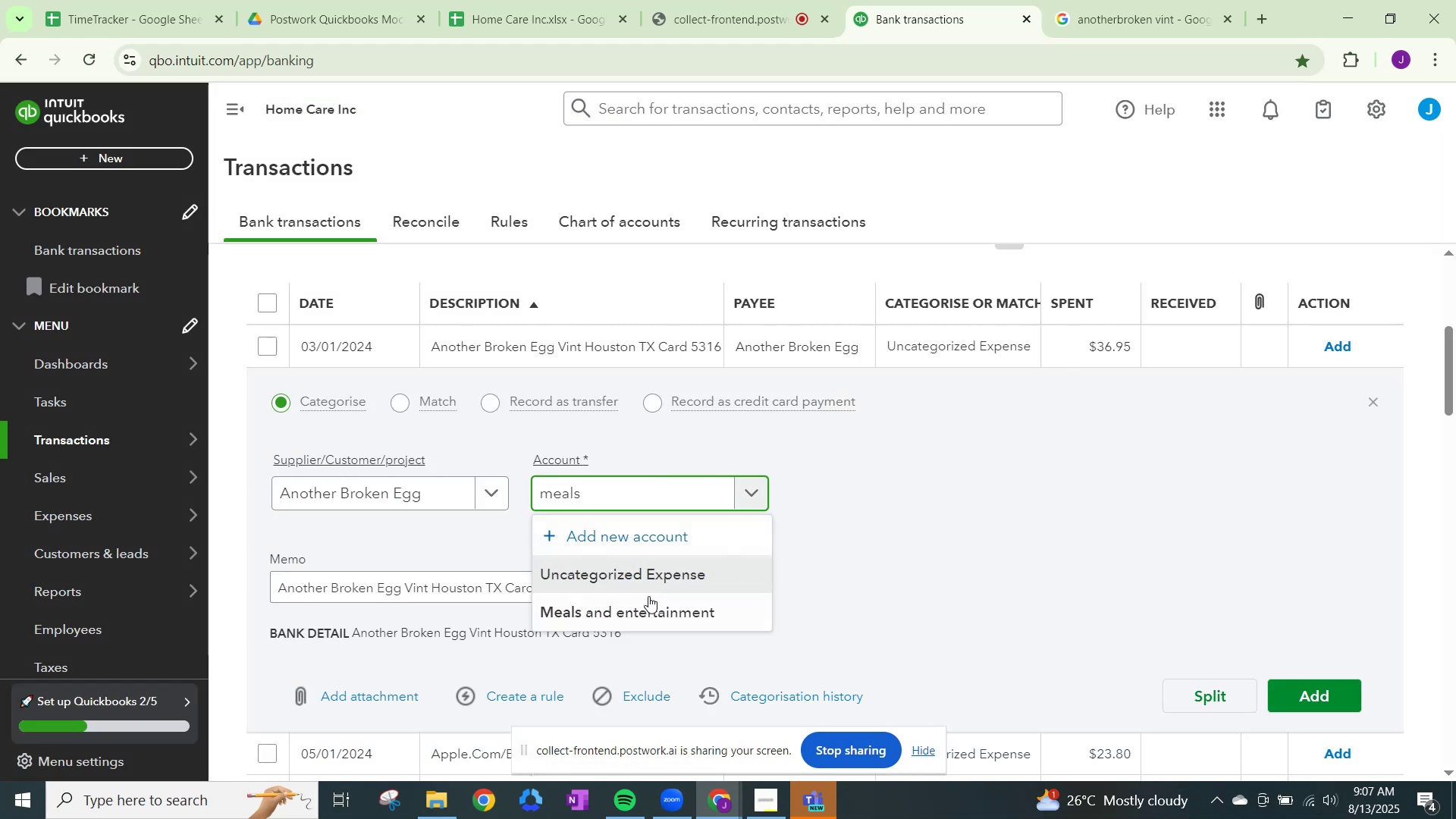 
left_click([648, 598])
 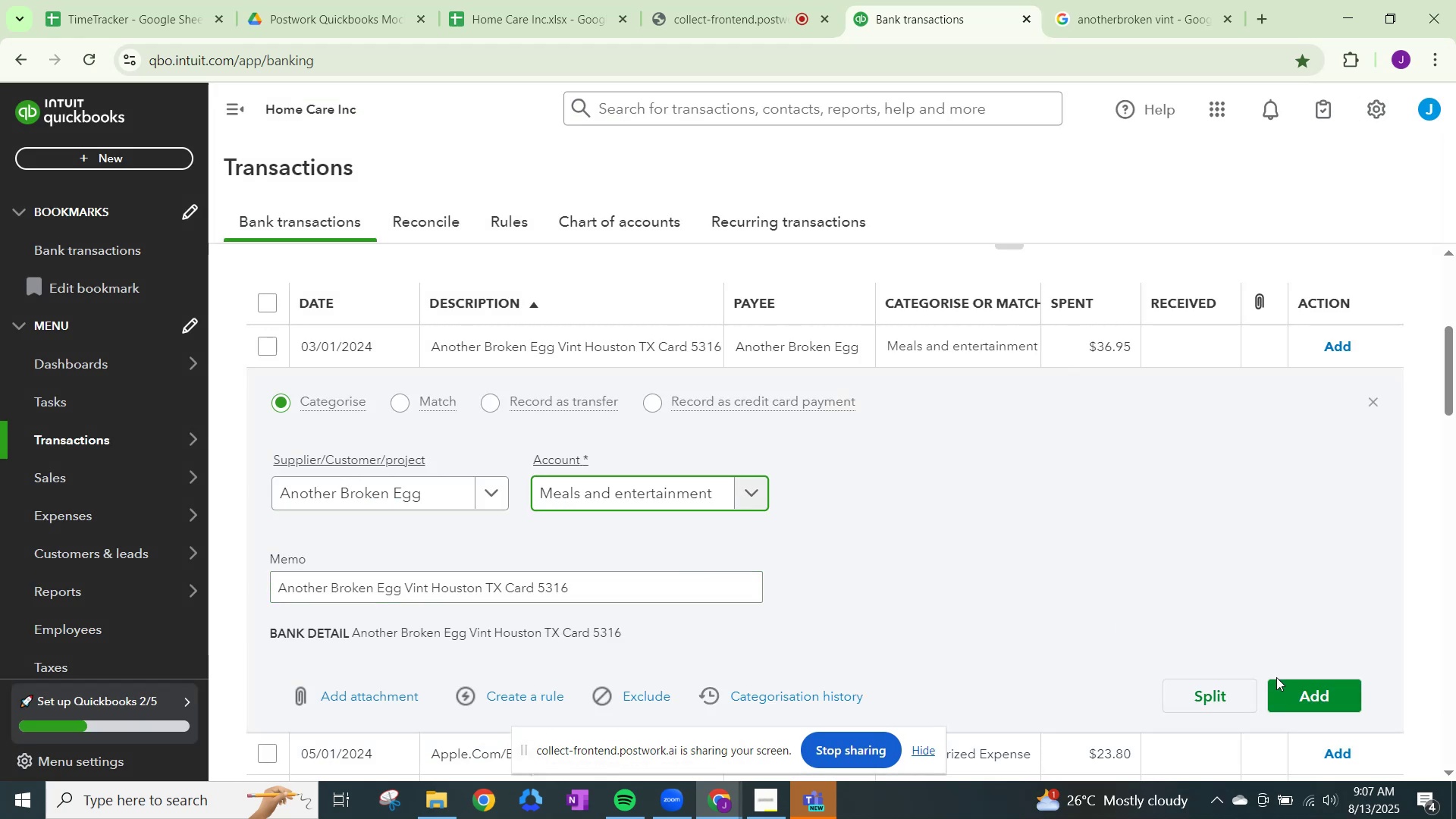 
left_click([1307, 692])
 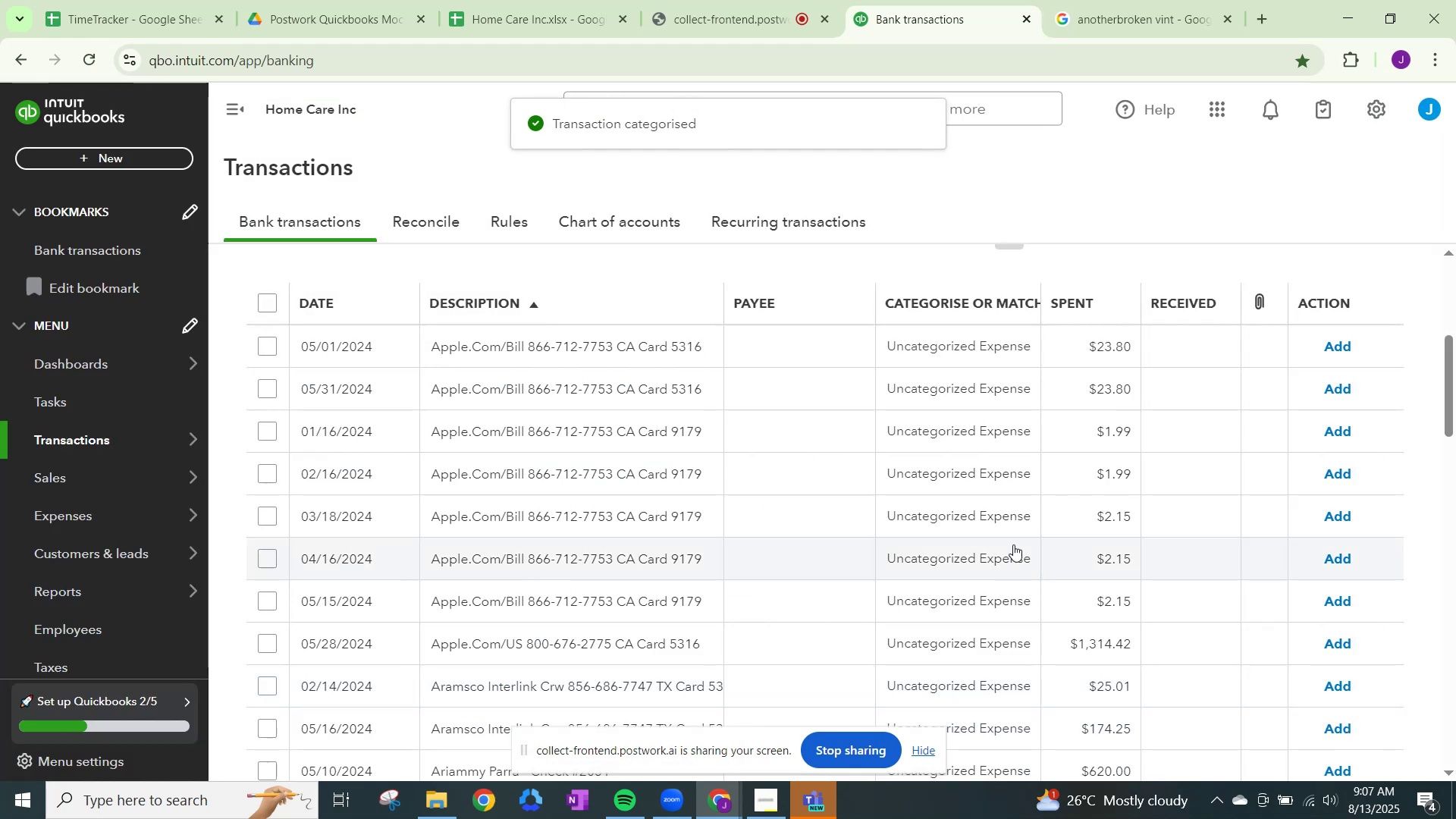 
left_click([938, 359])
 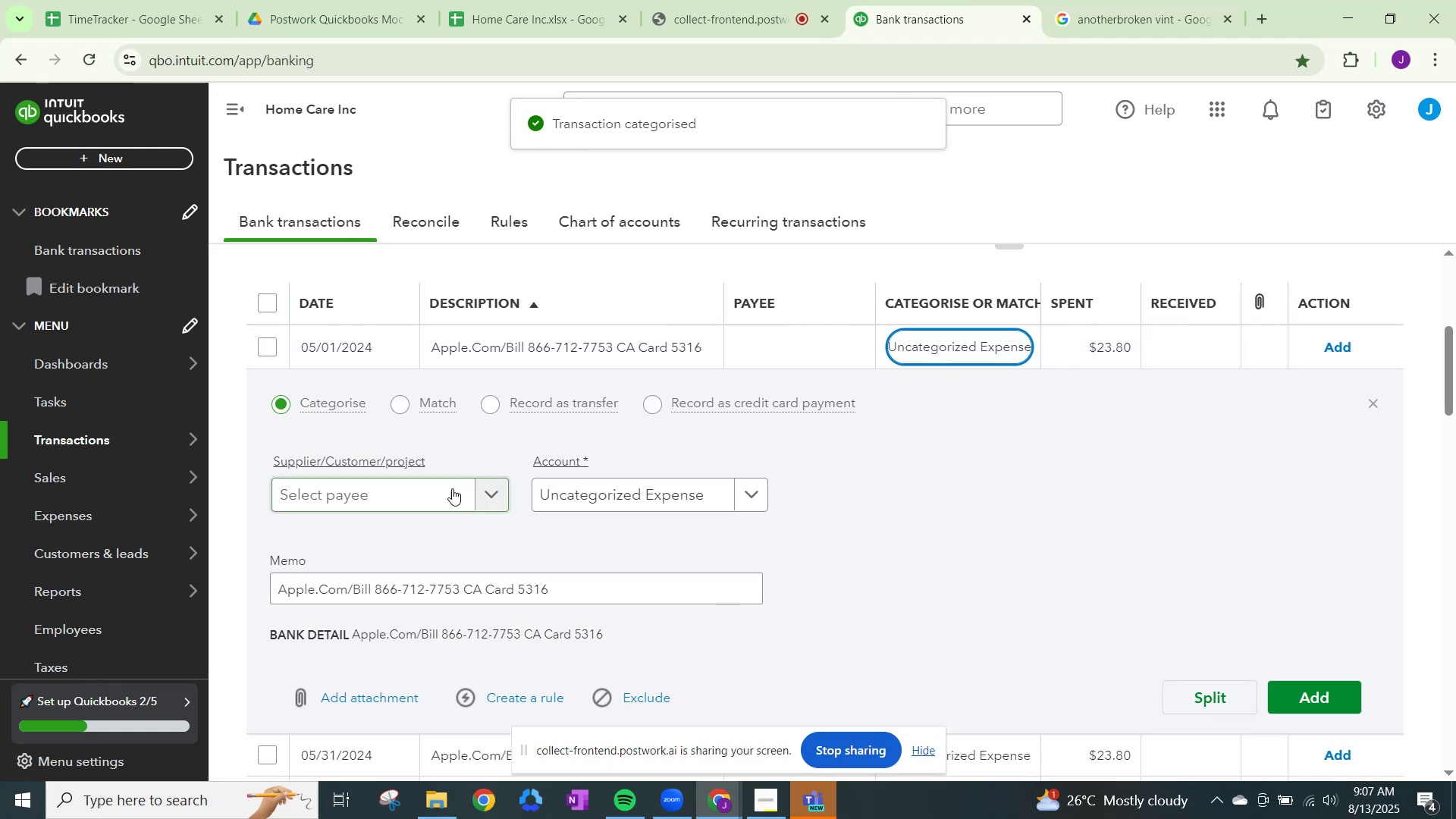 
left_click([482, 497])
 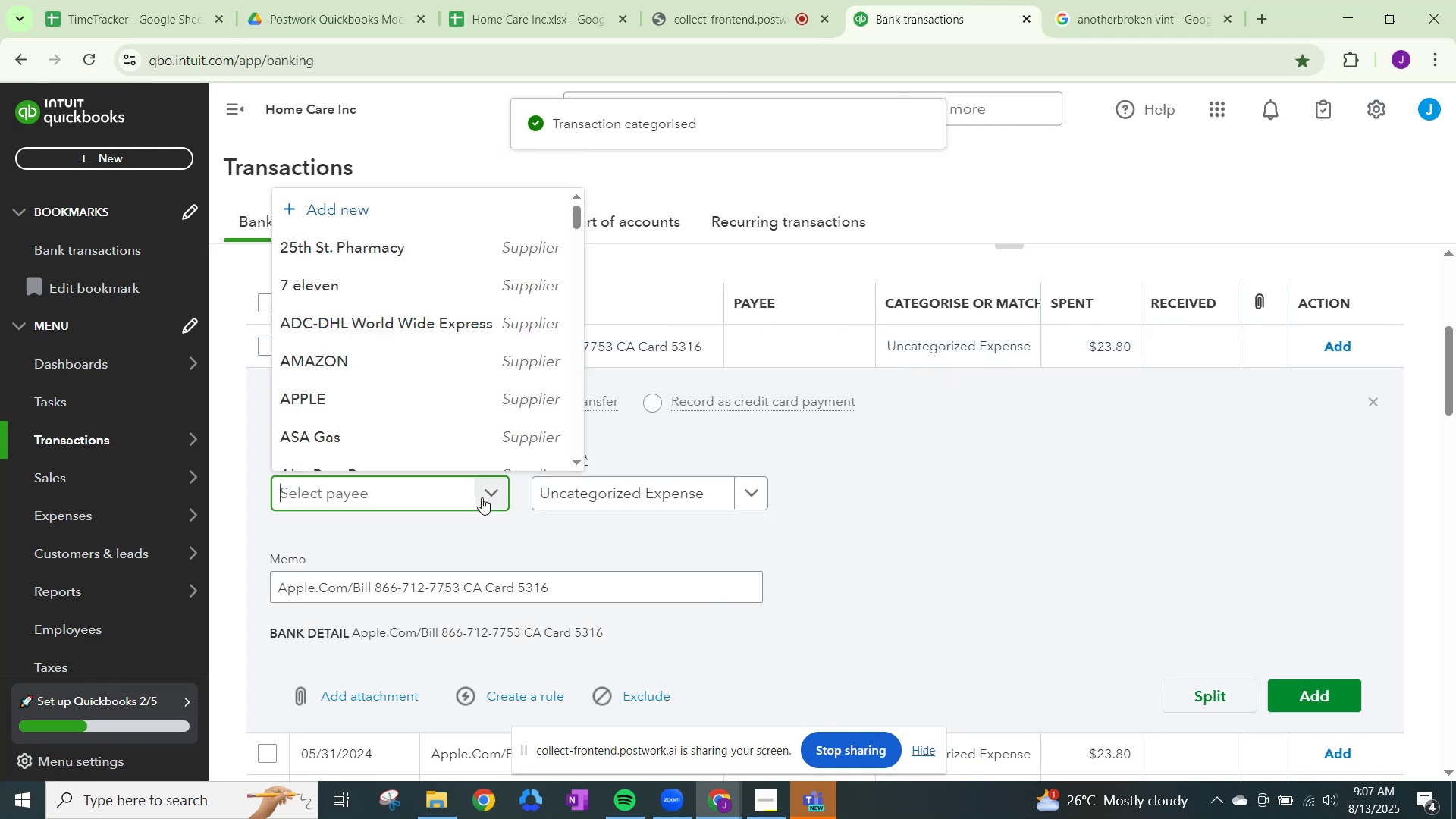 
type(apl)
key(Backspace)
type(ple)
 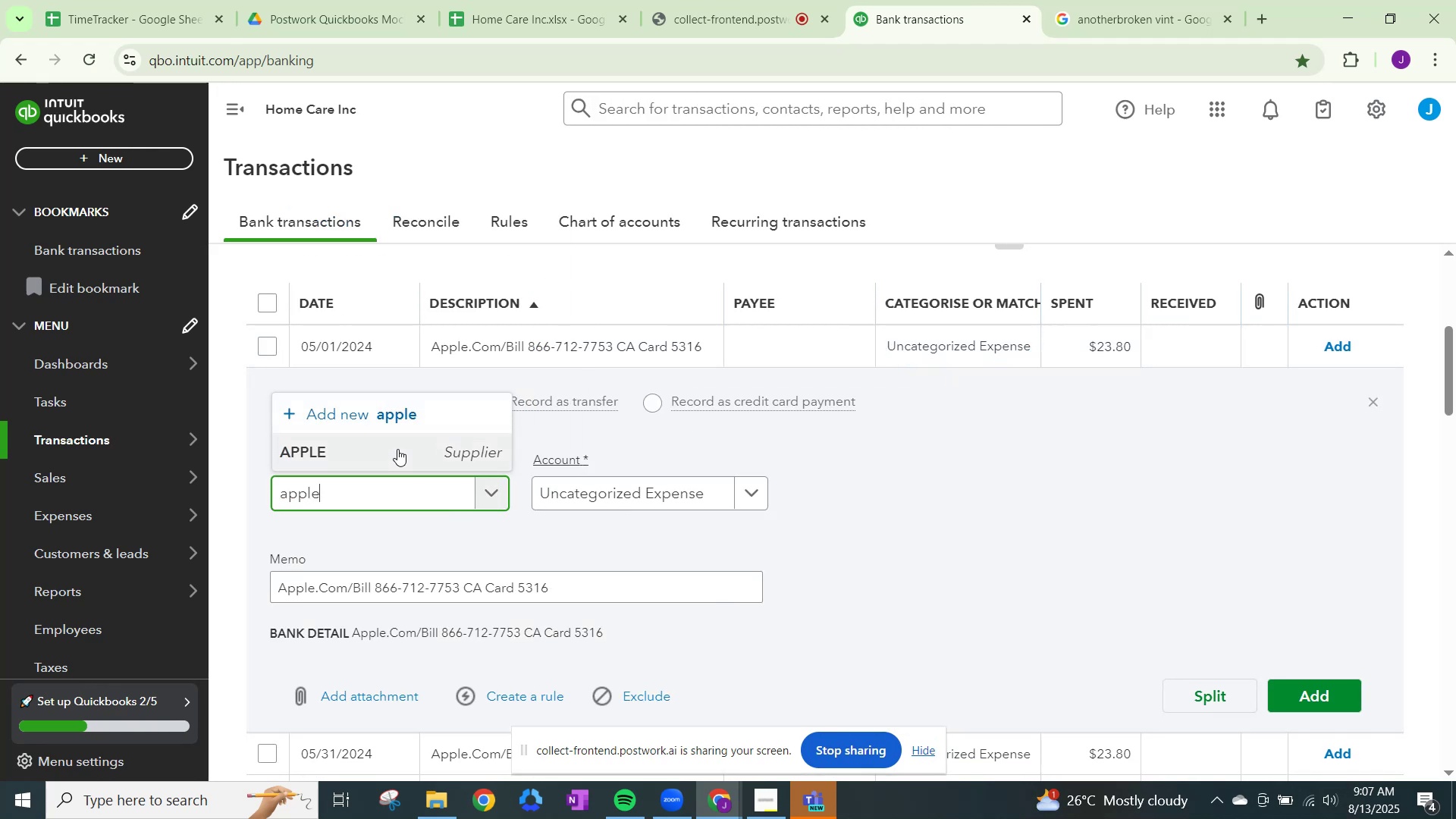 
left_click([397, 449])
 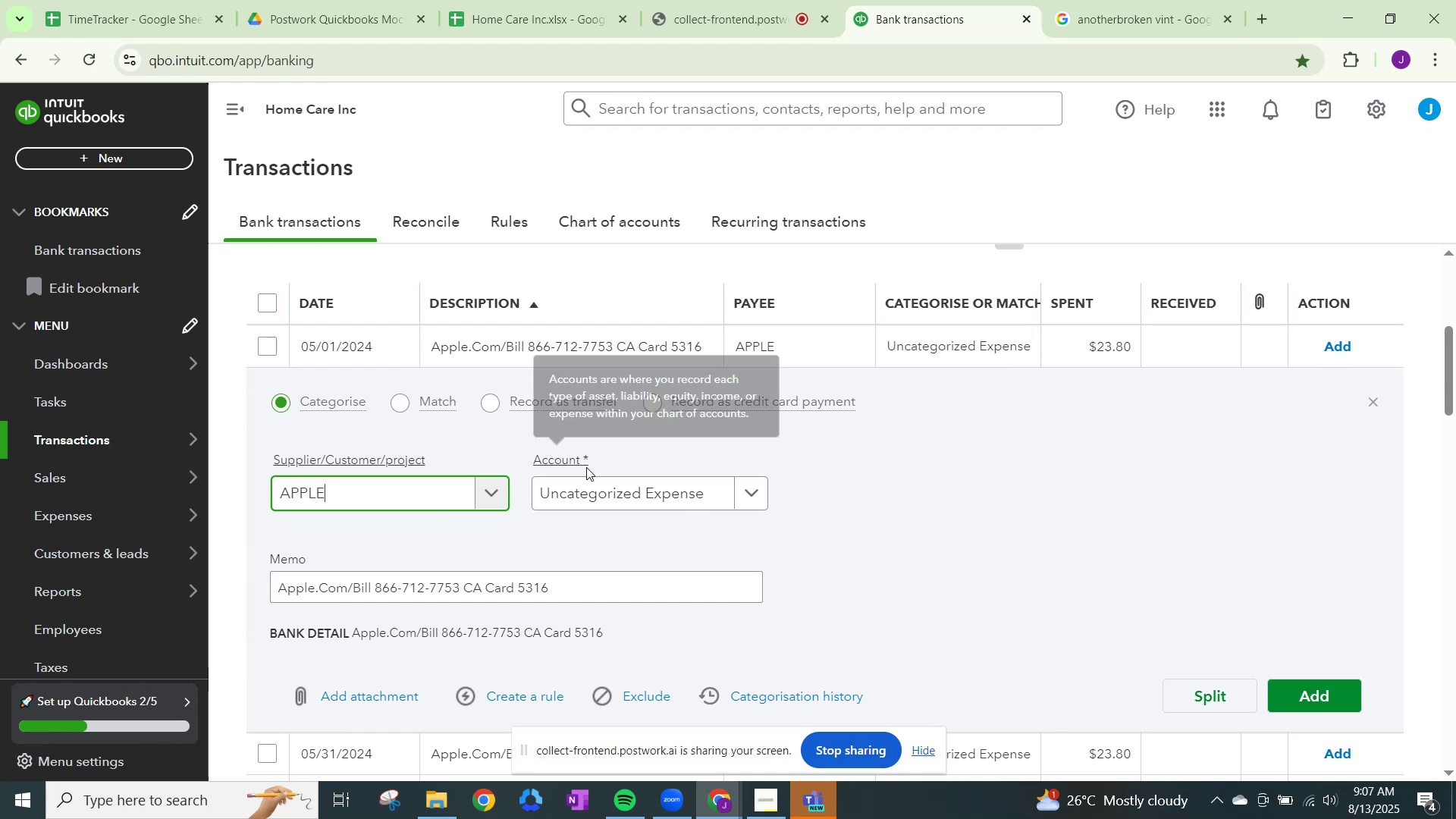 
left_click([618, 485])
 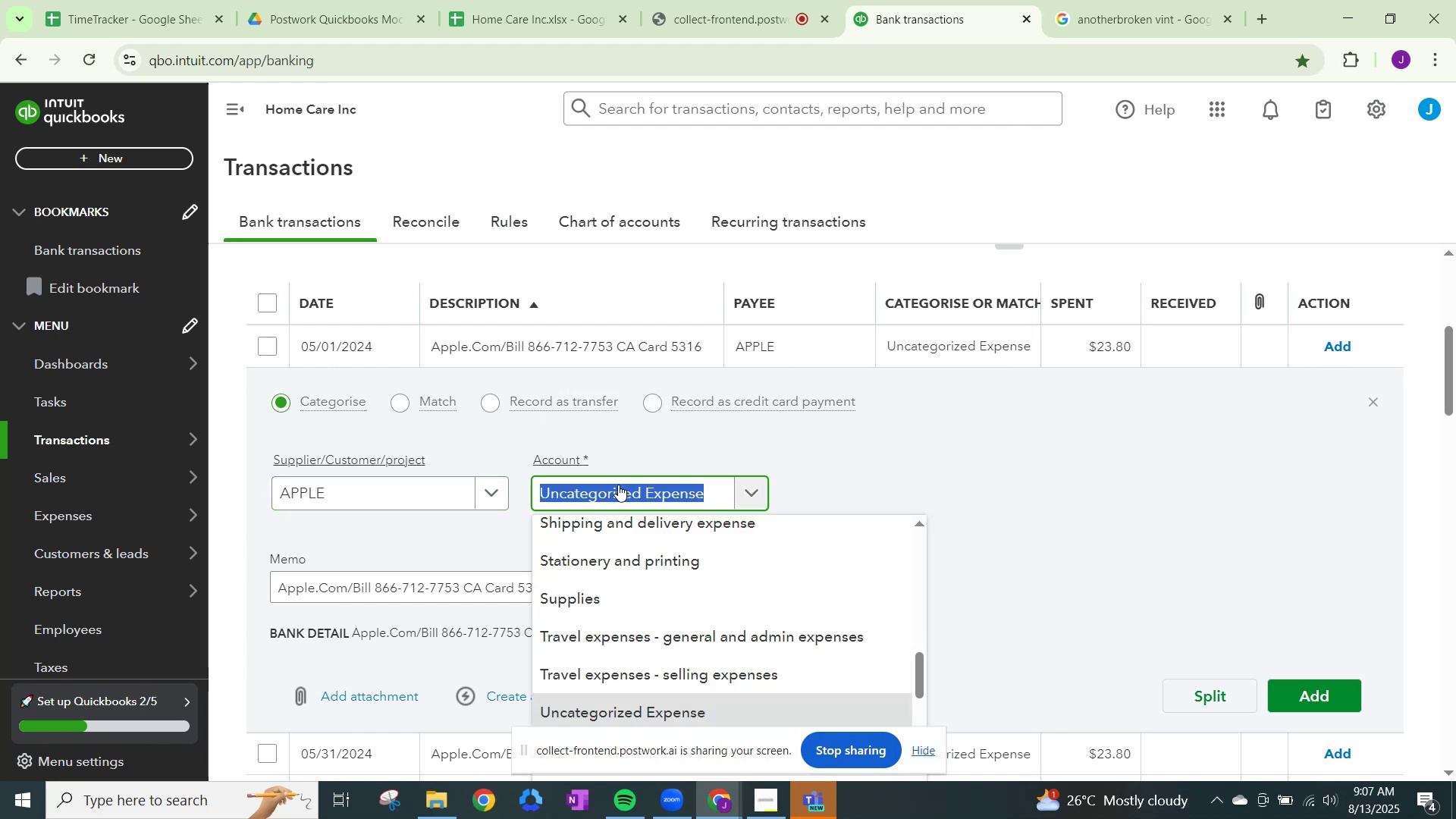 
type(dues)
 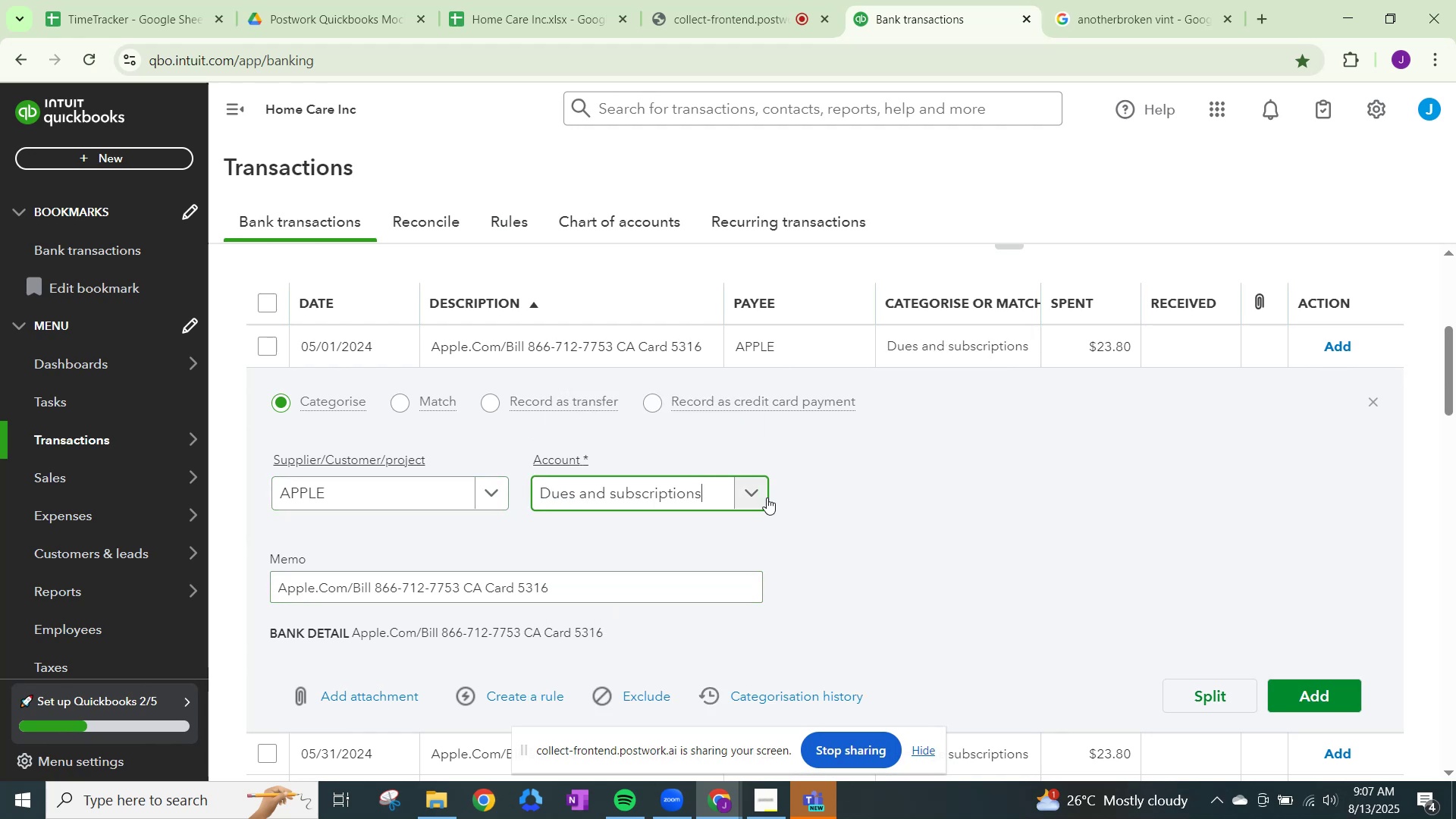 
left_click([1301, 697])
 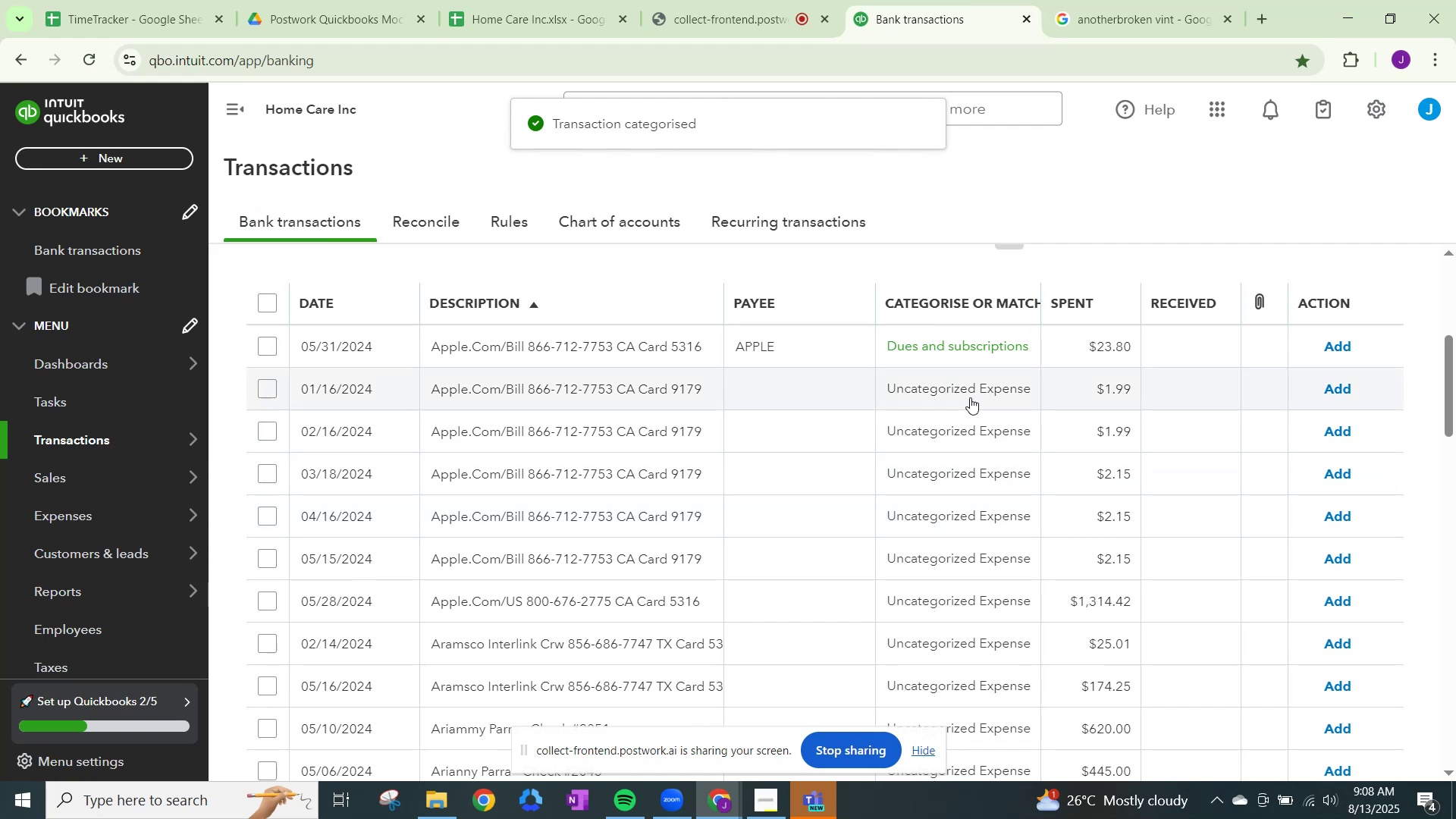 
left_click([968, 386])
 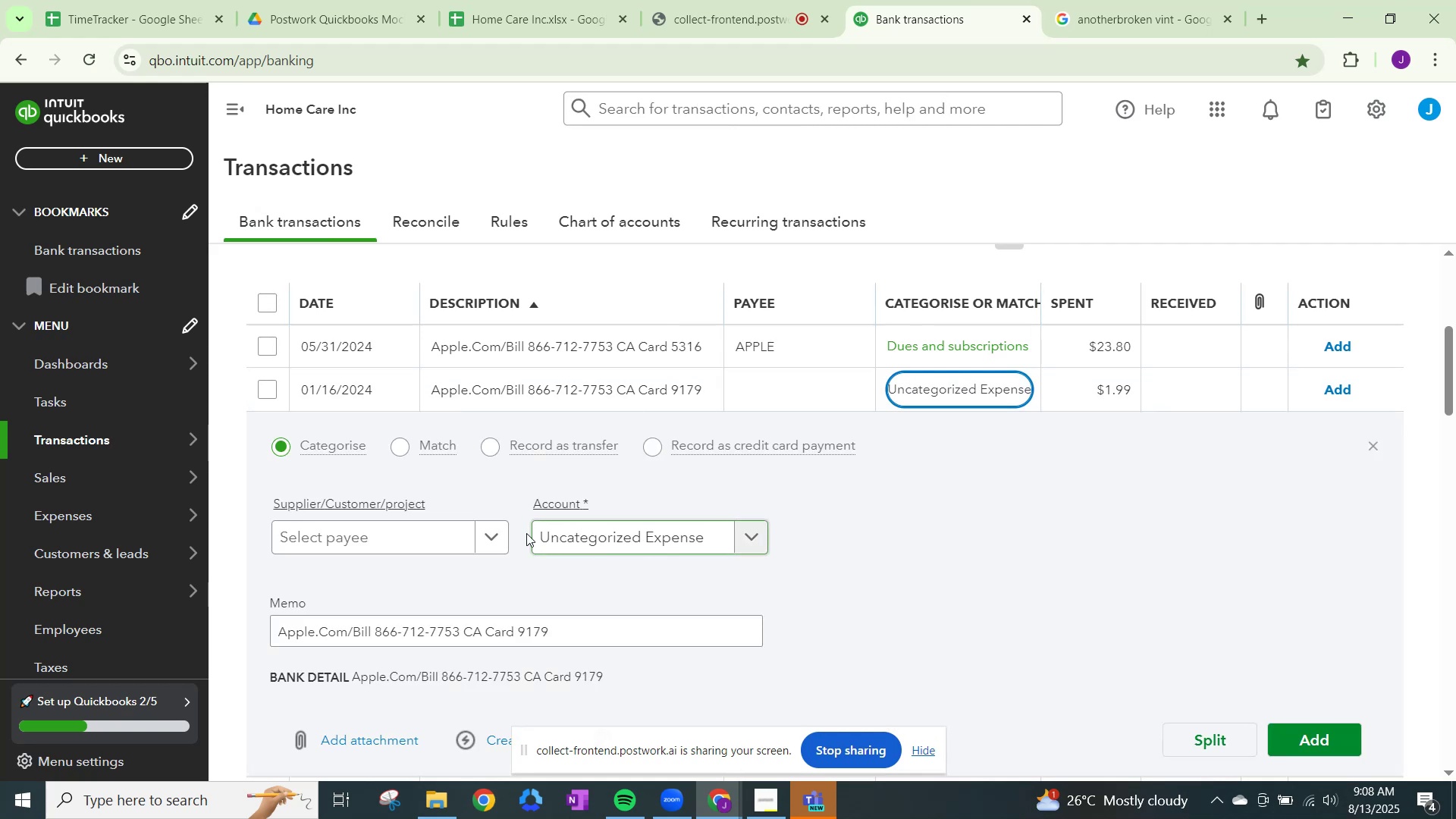 
left_click([507, 527])
 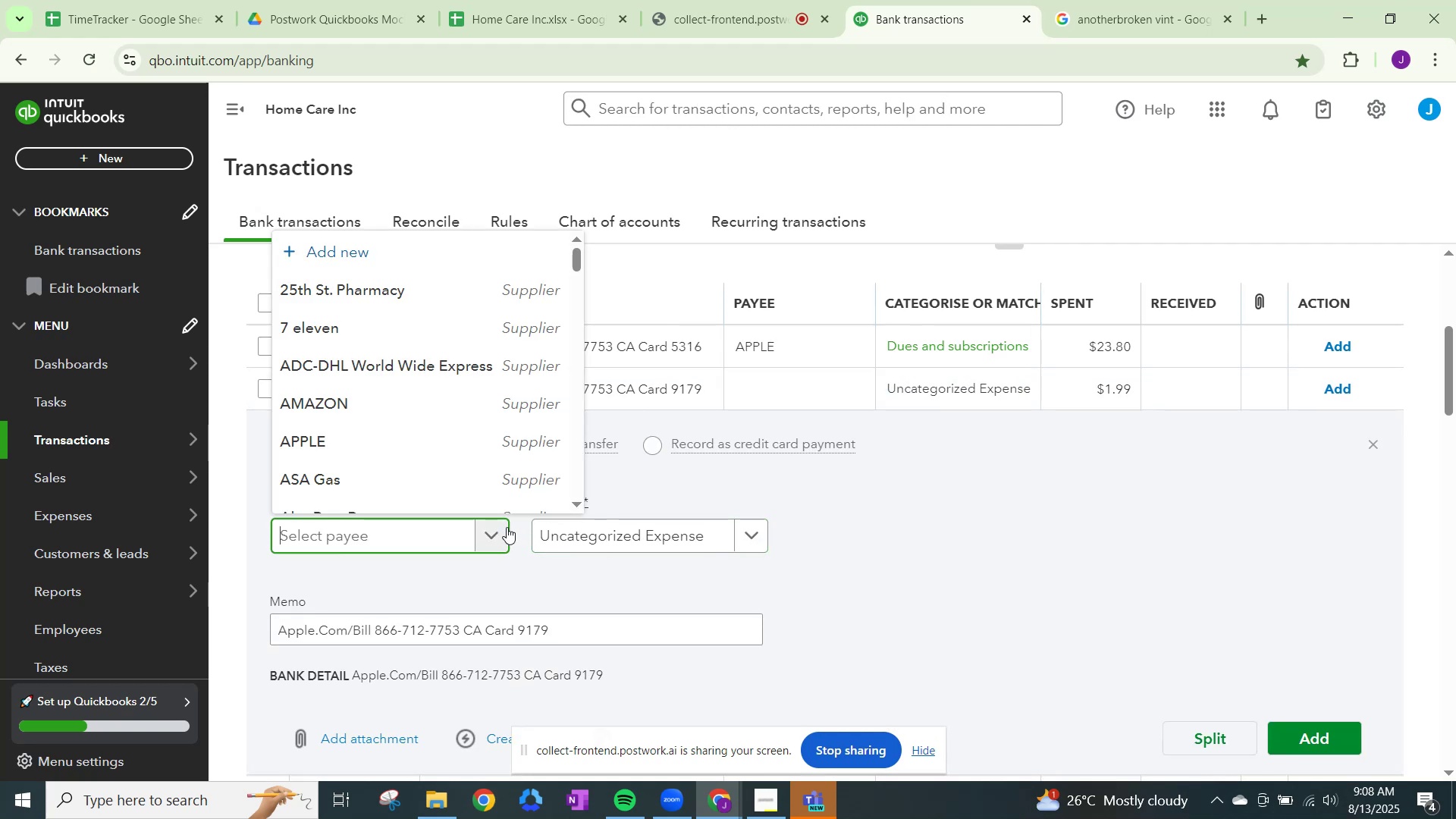 
type(app)
 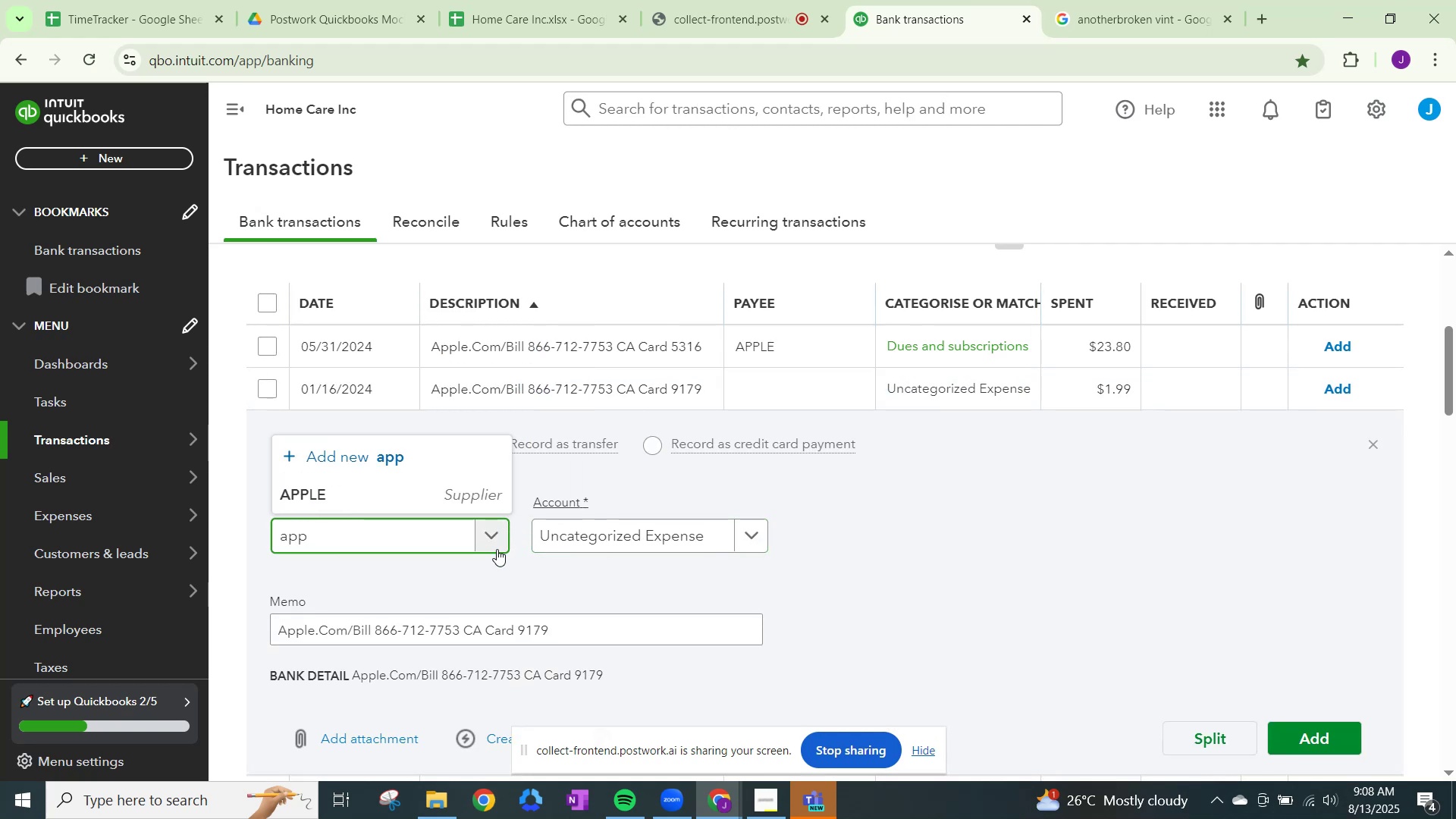 
left_click([385, 484])
 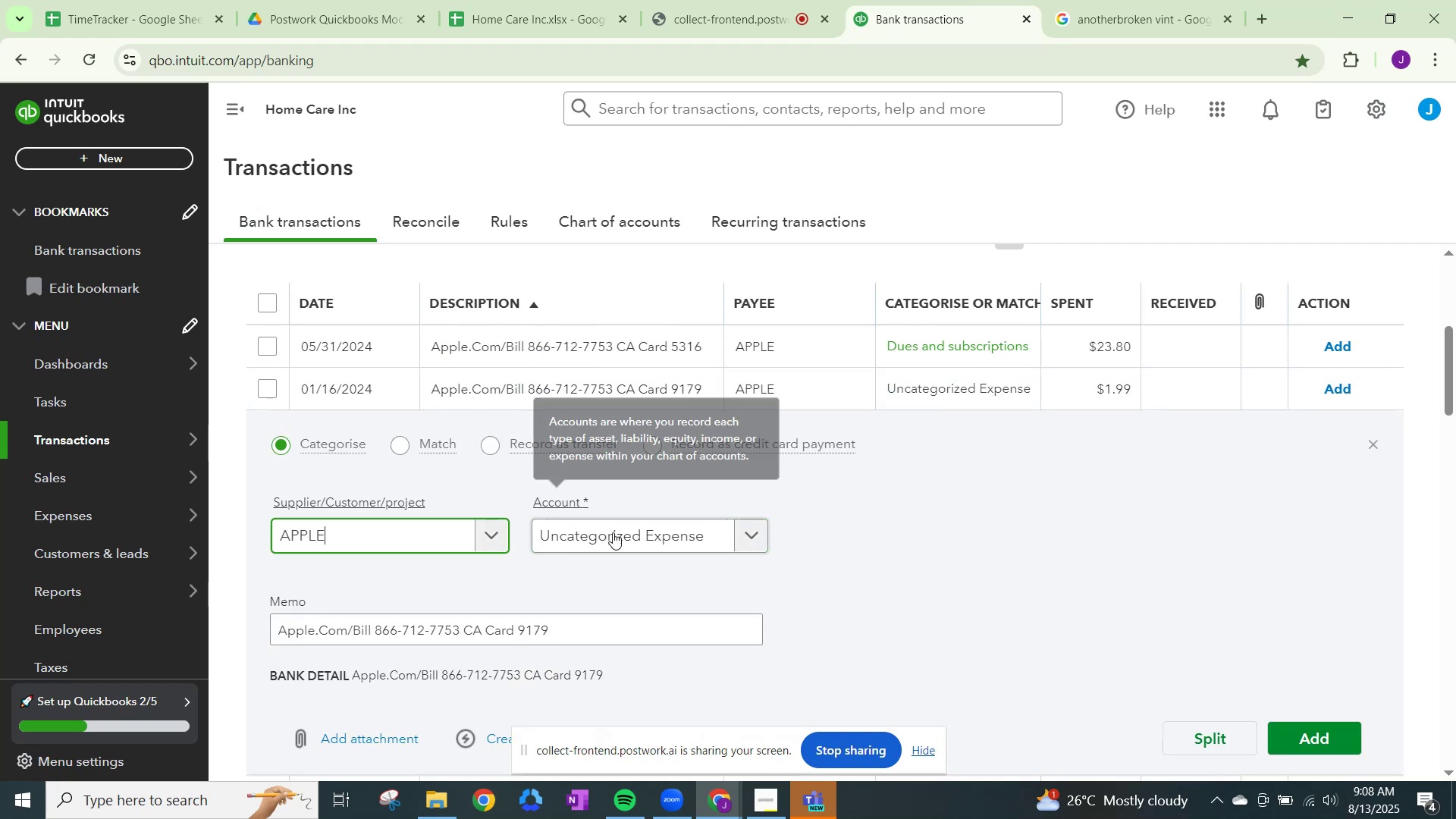 
left_click([615, 533])
 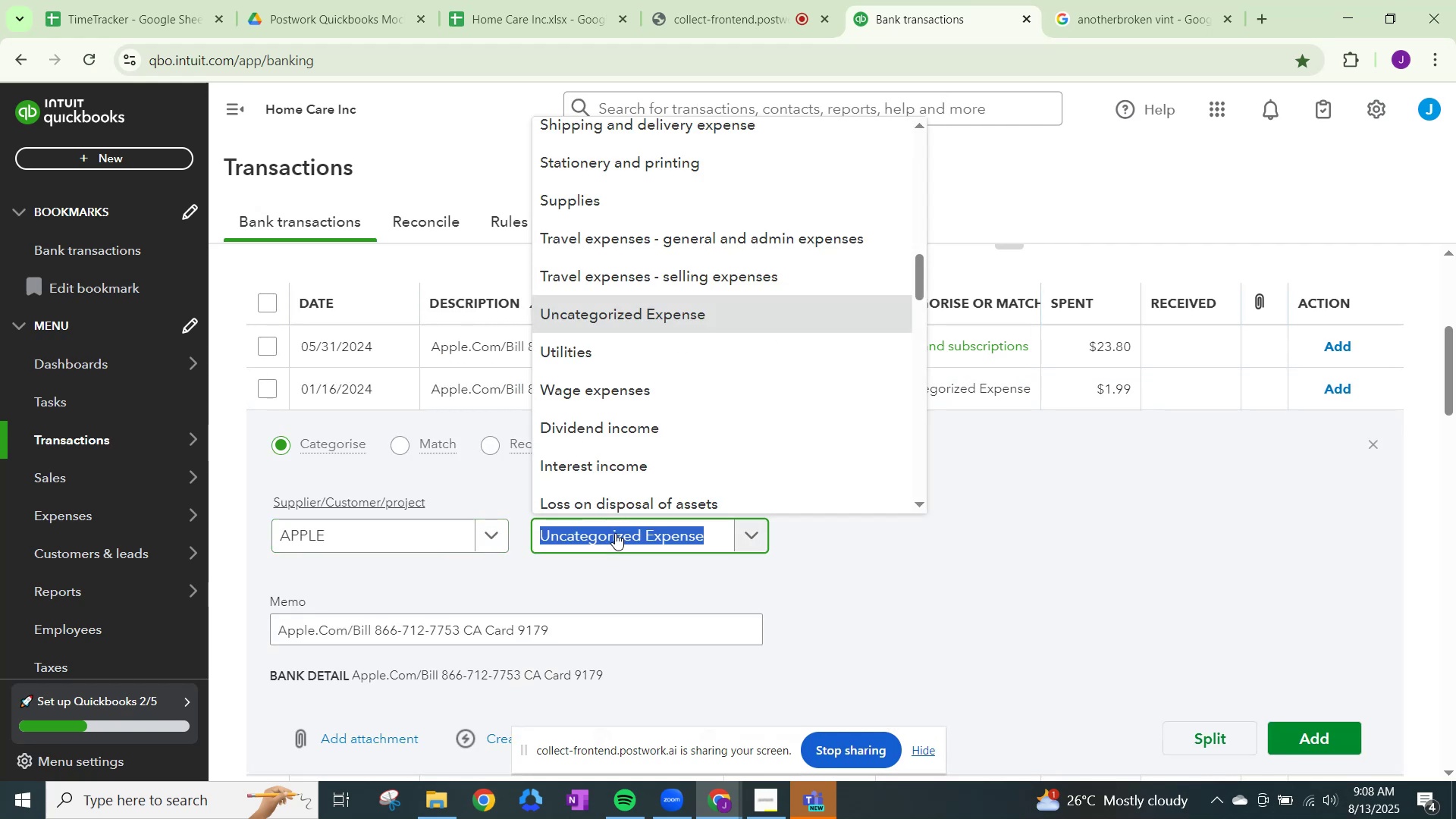 
type(dues)
 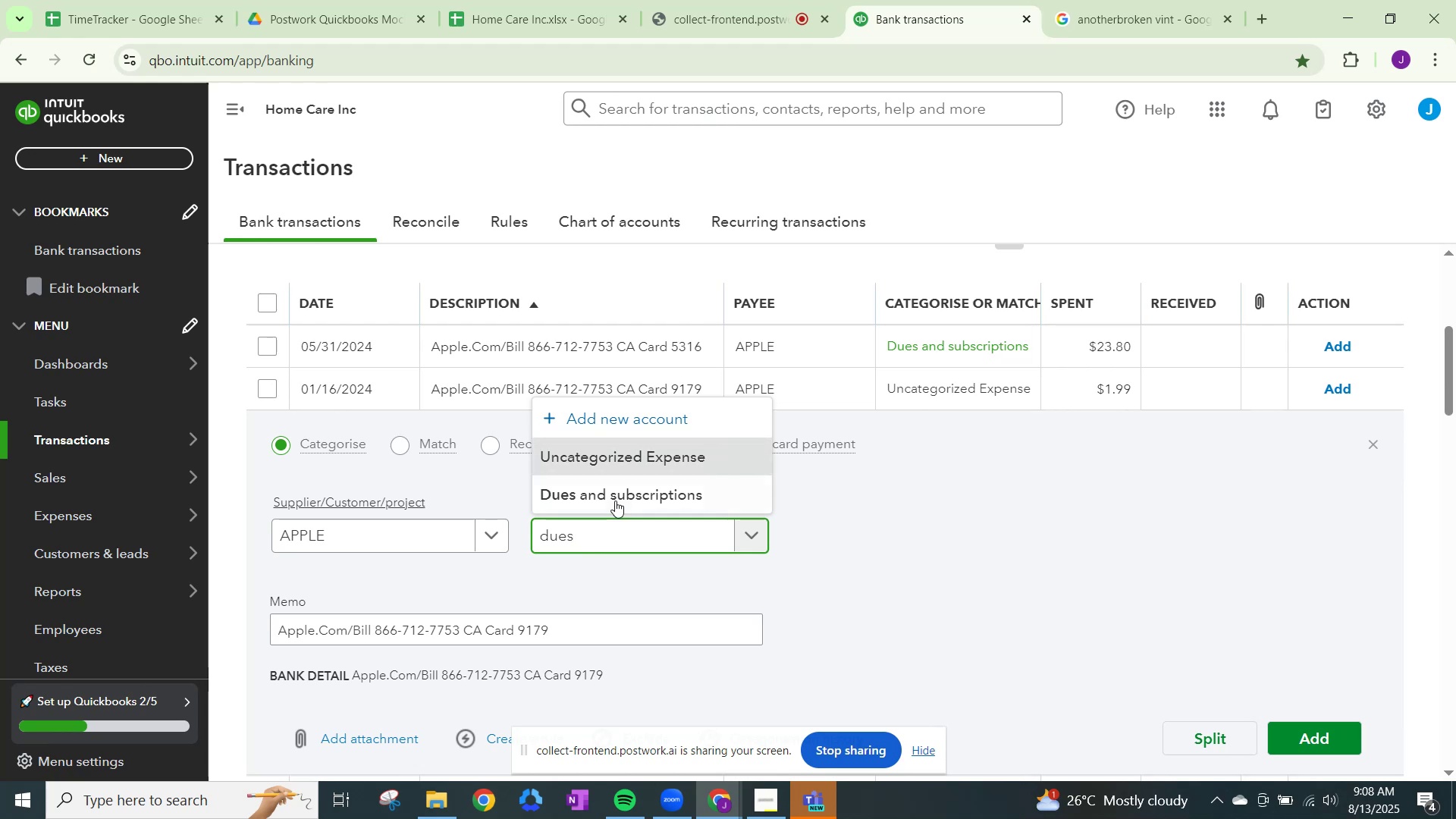 
left_click([622, 487])
 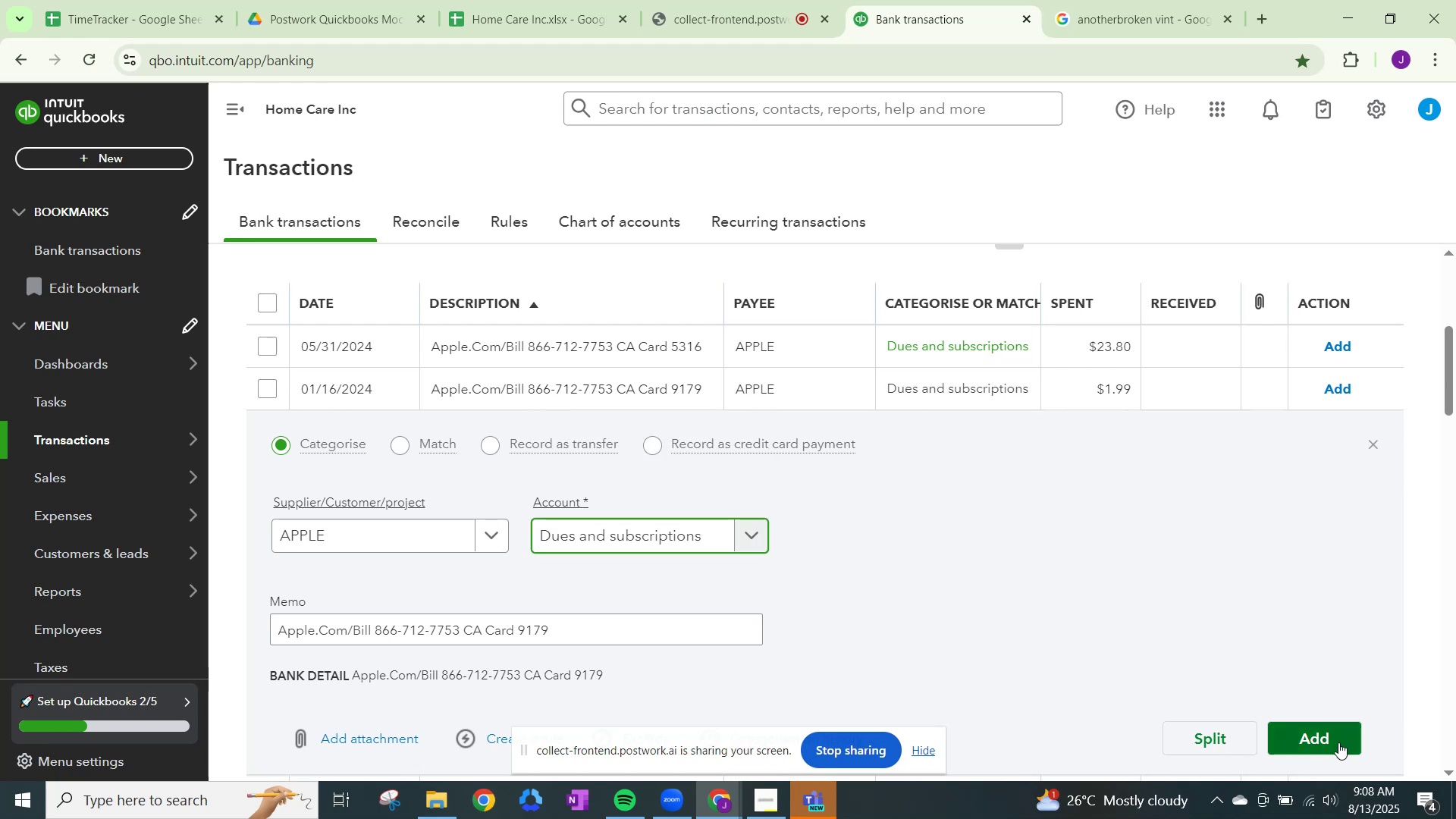 
left_click([1317, 731])
 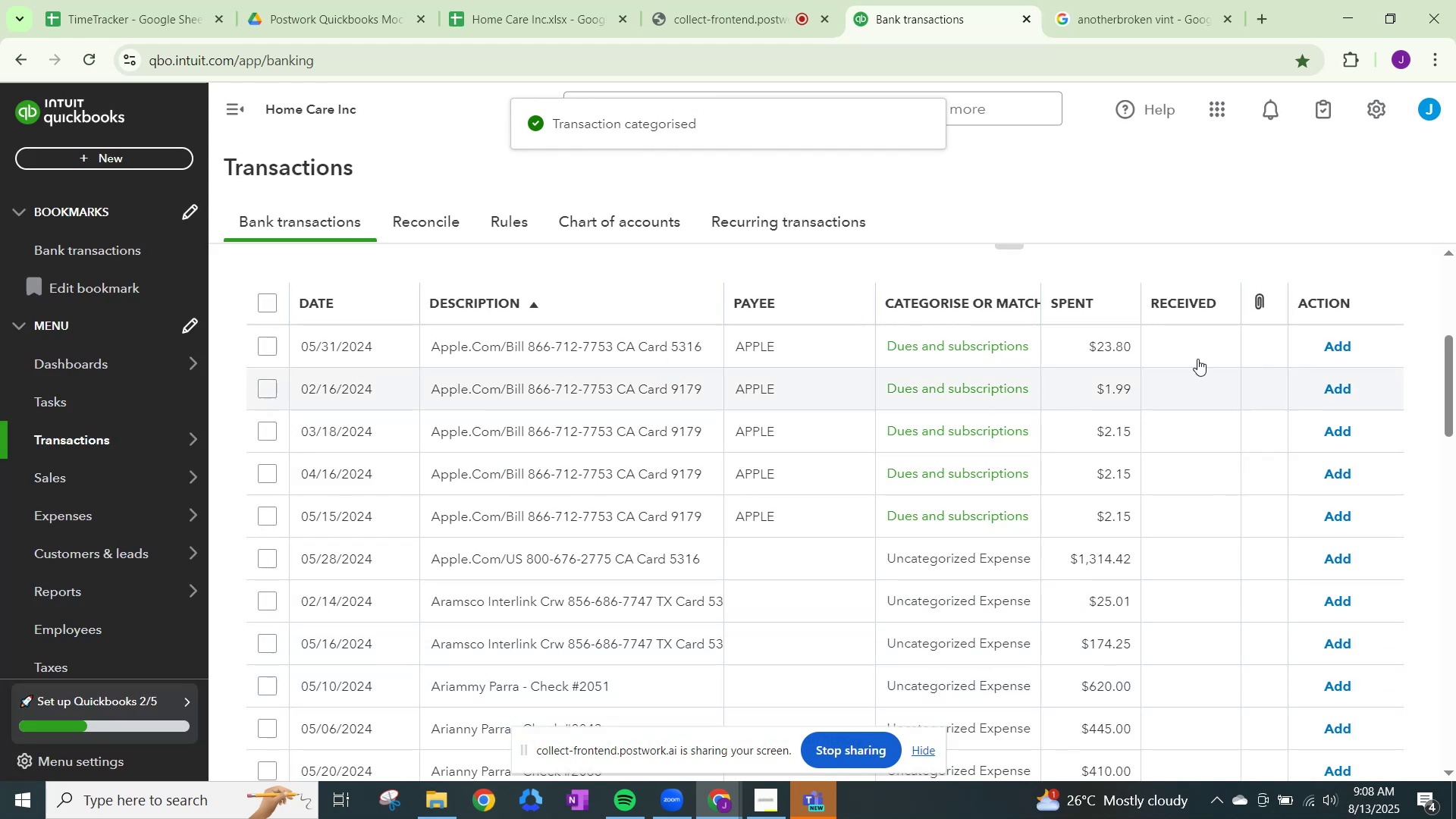 
left_click([1341, 344])
 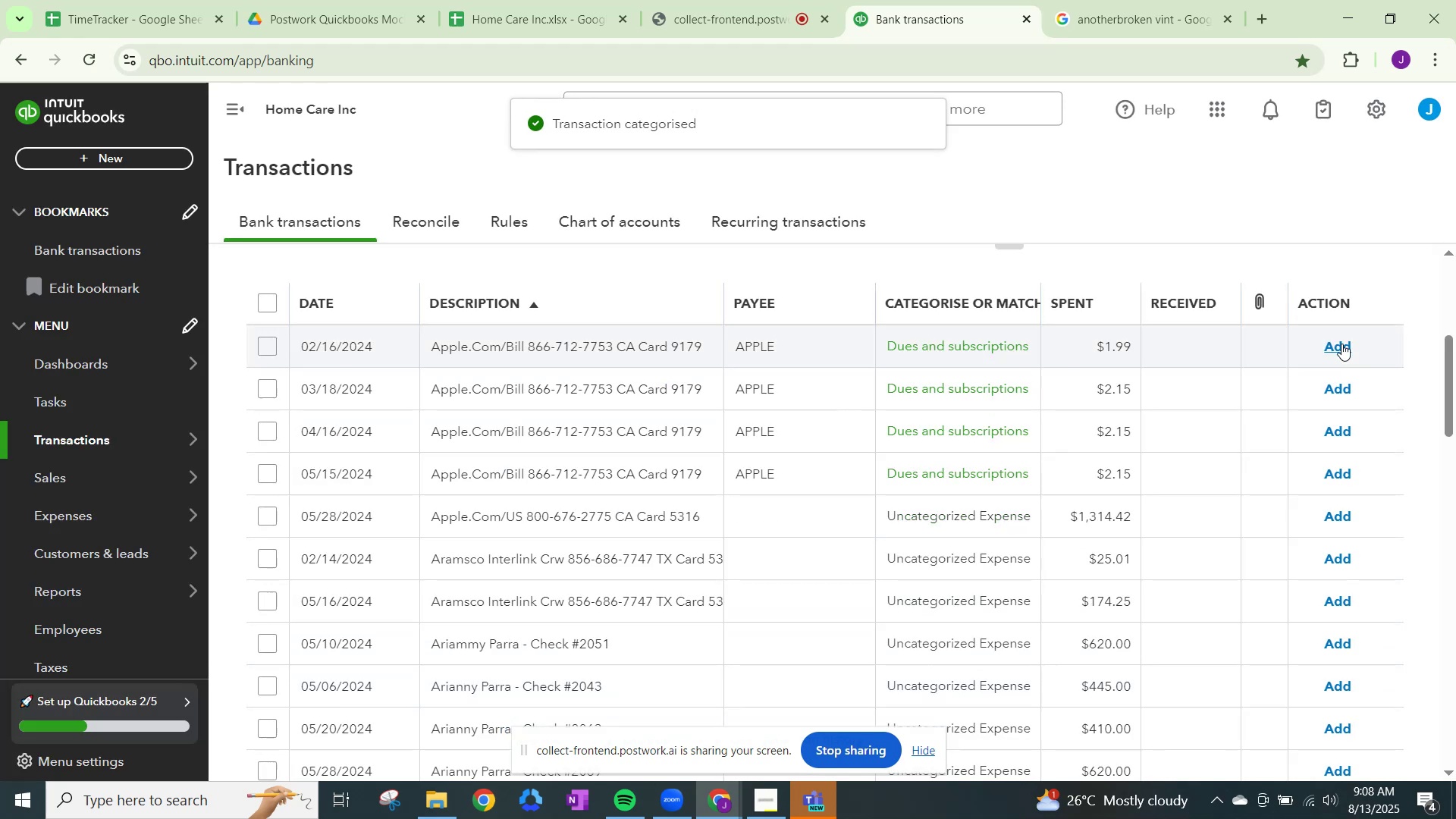 
left_click([1341, 344])
 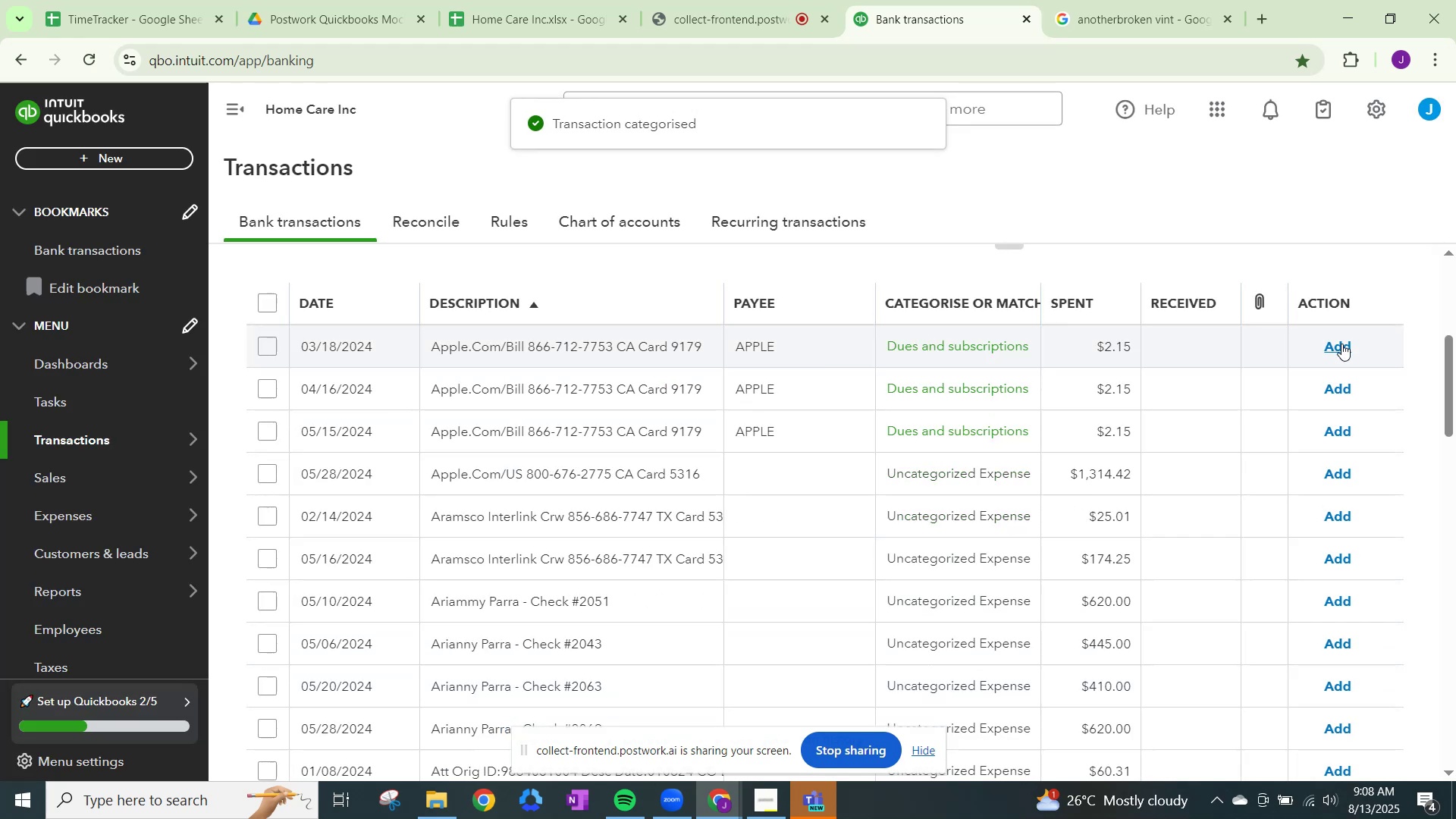 
left_click([1341, 344])
 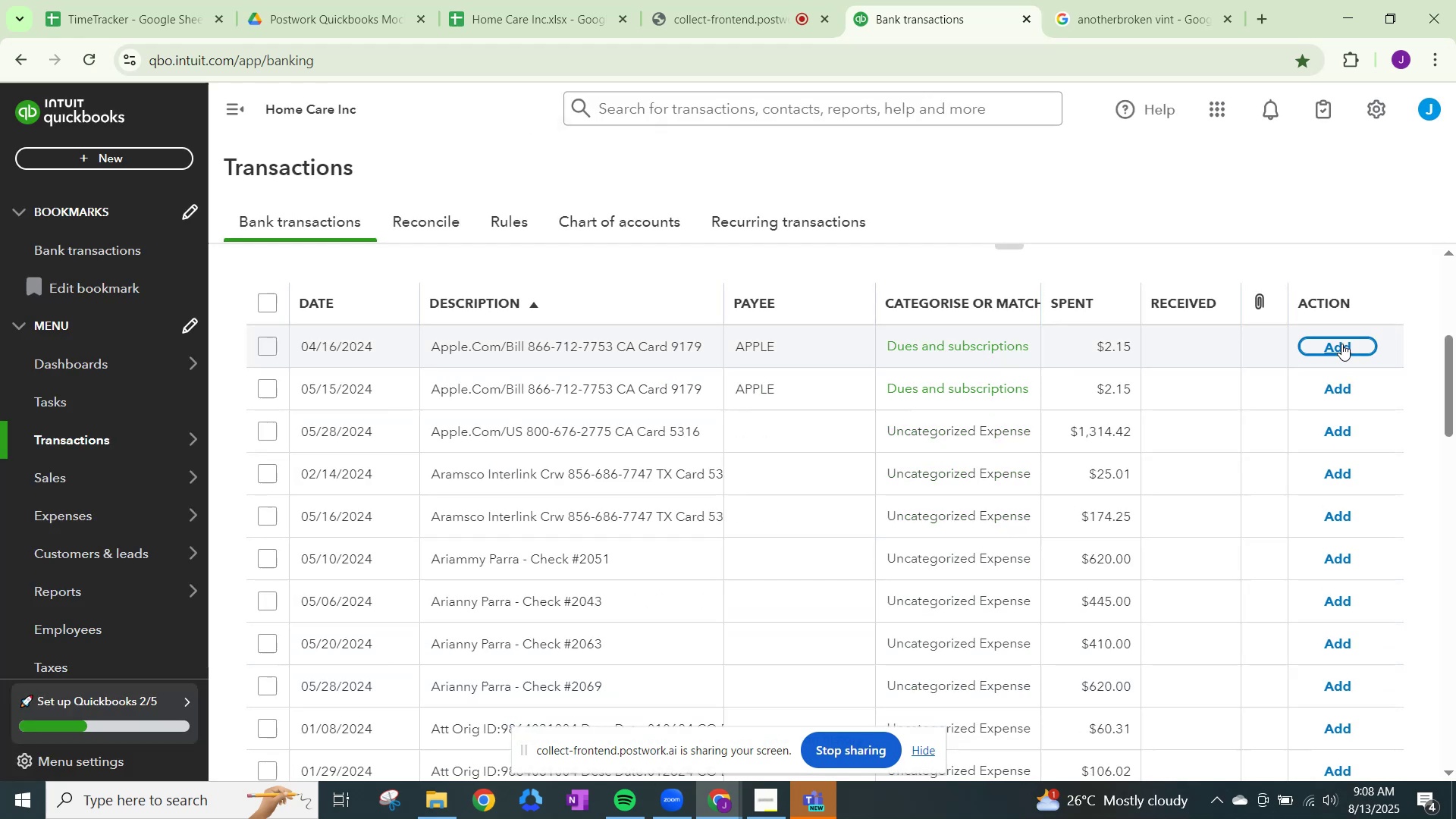 
left_click([1341, 344])
 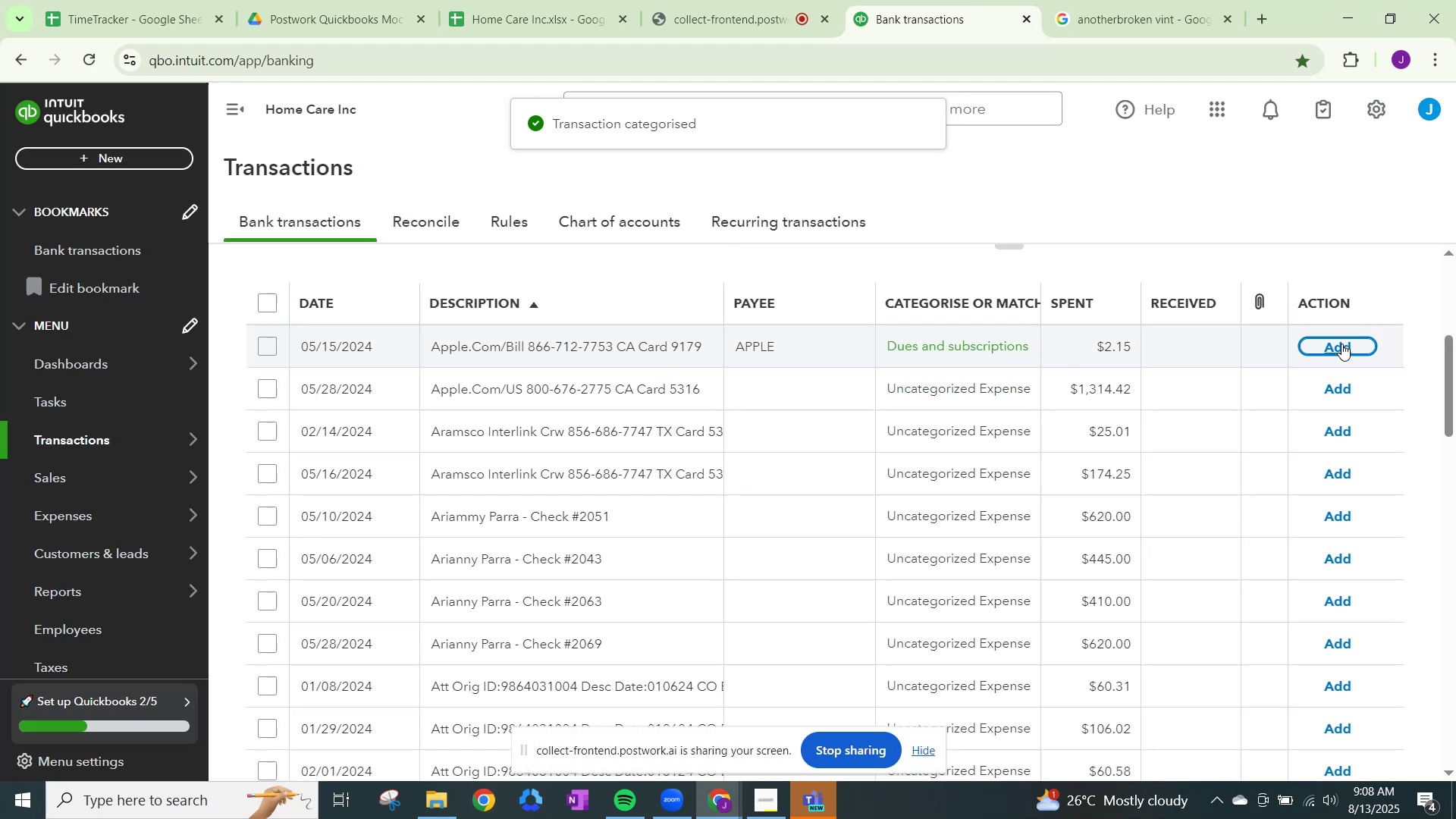 
left_click([1341, 344])
 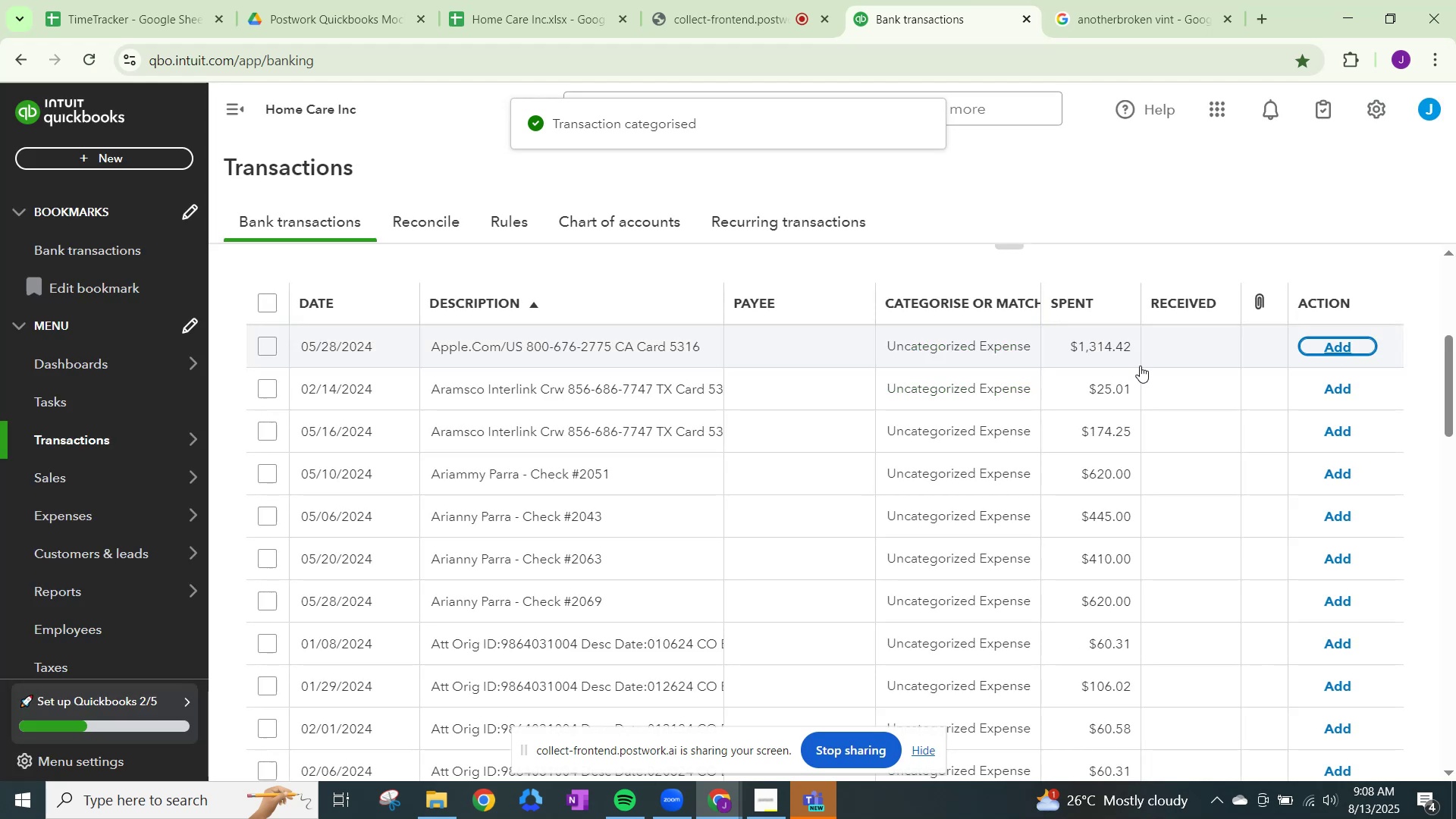 
left_click([966, 331])
 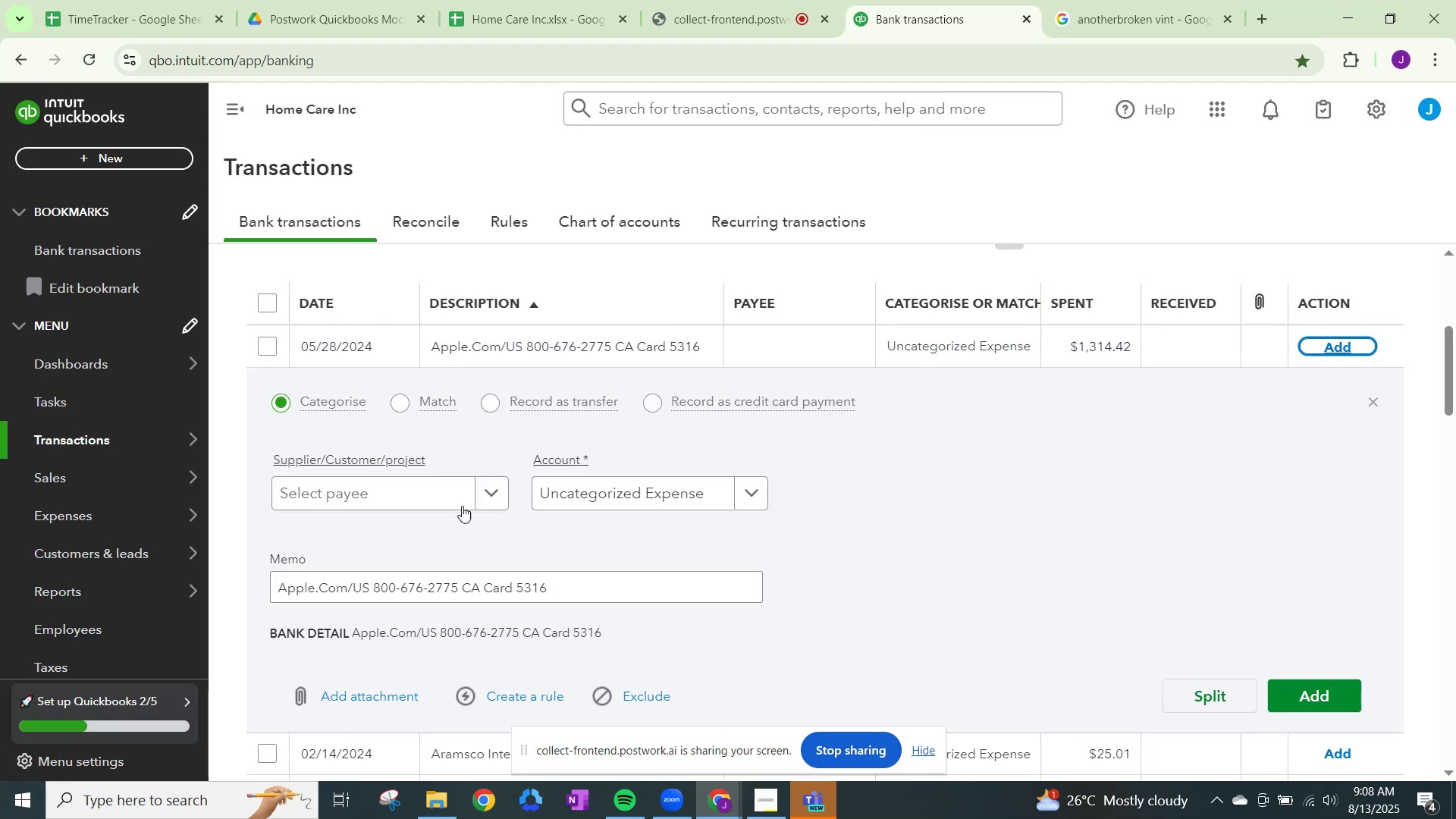 
left_click([504, 485])
 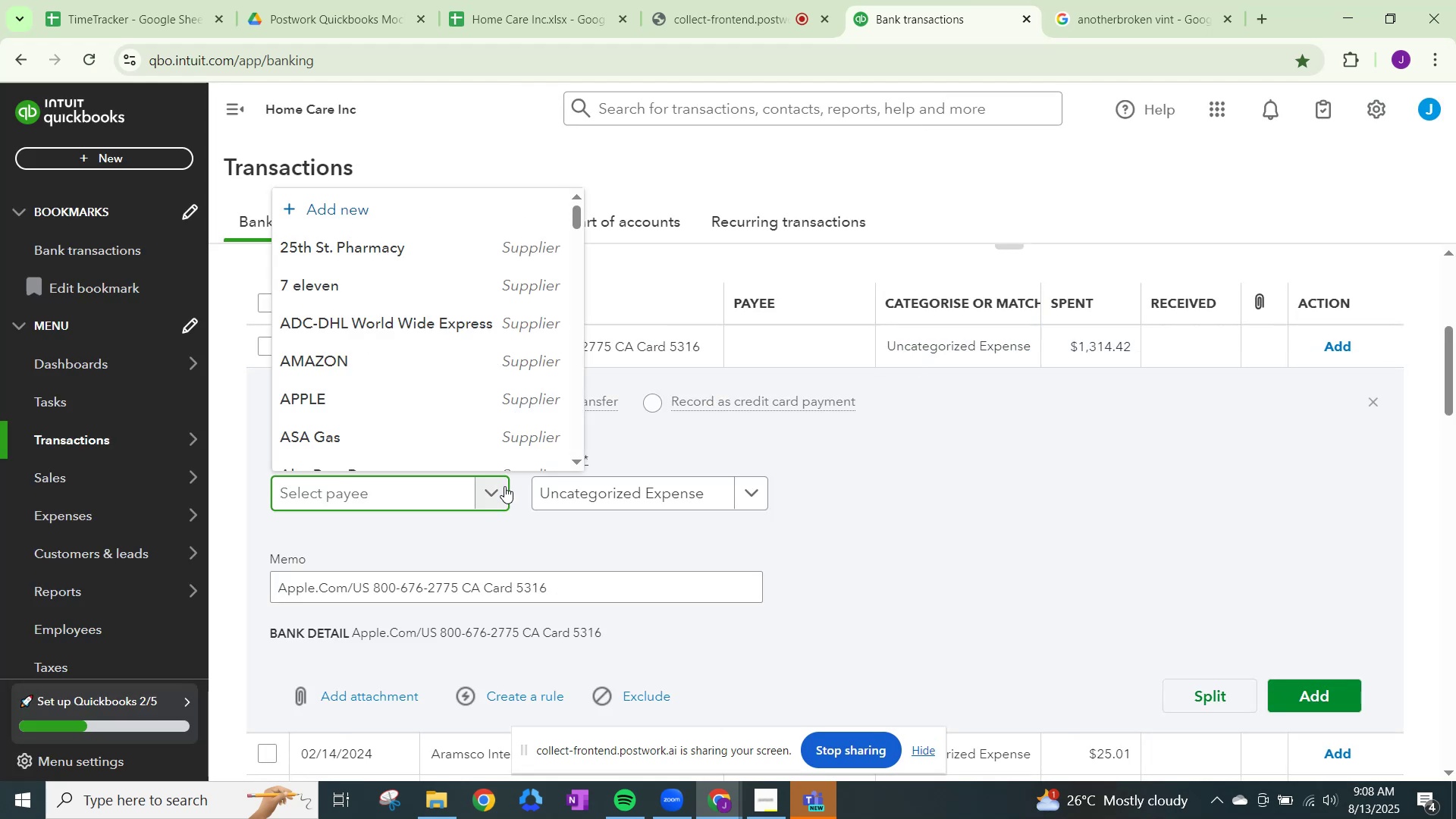 
type(appe)
key(Backspace)
type(le)
 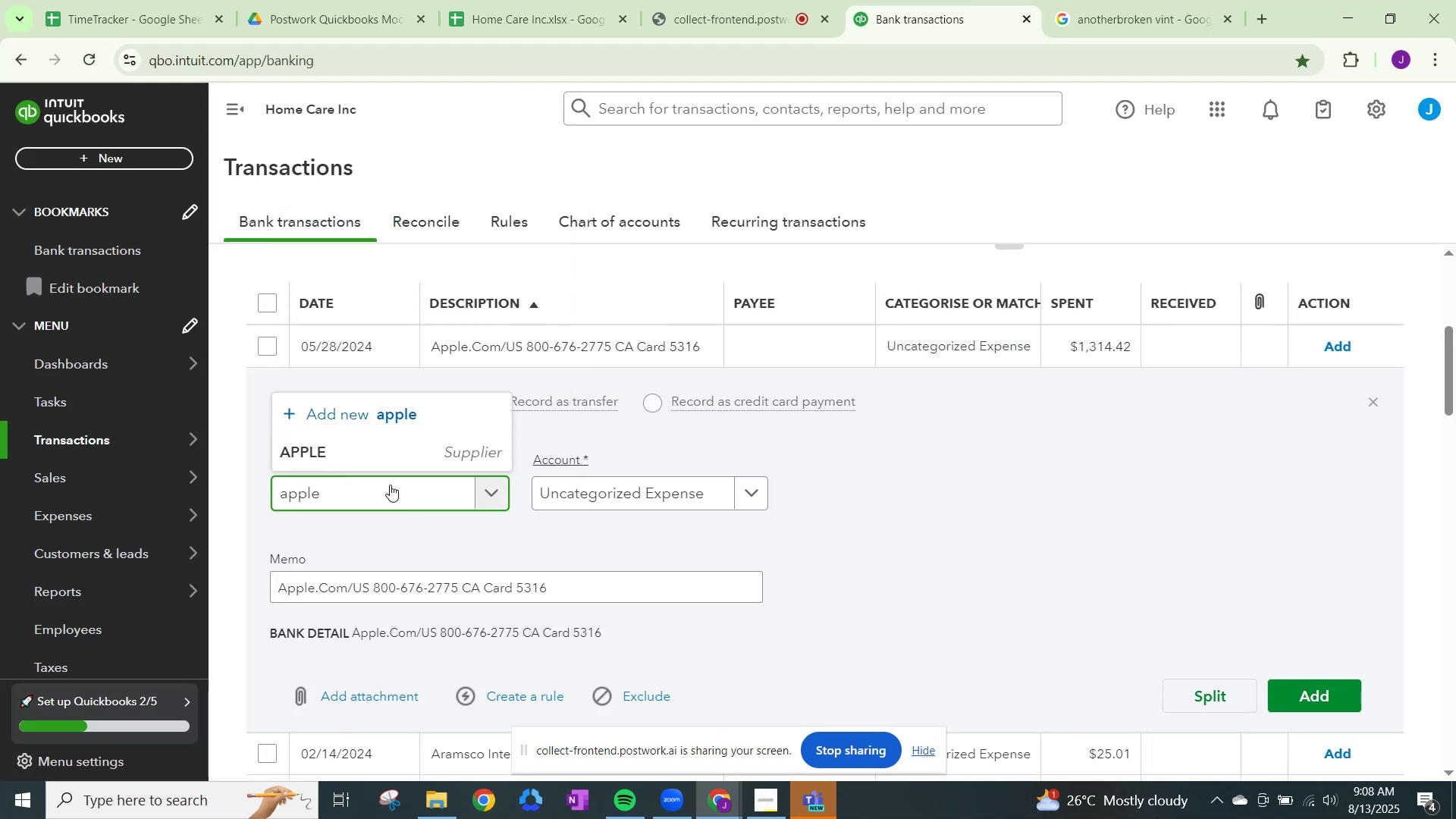 
left_click([372, 457])
 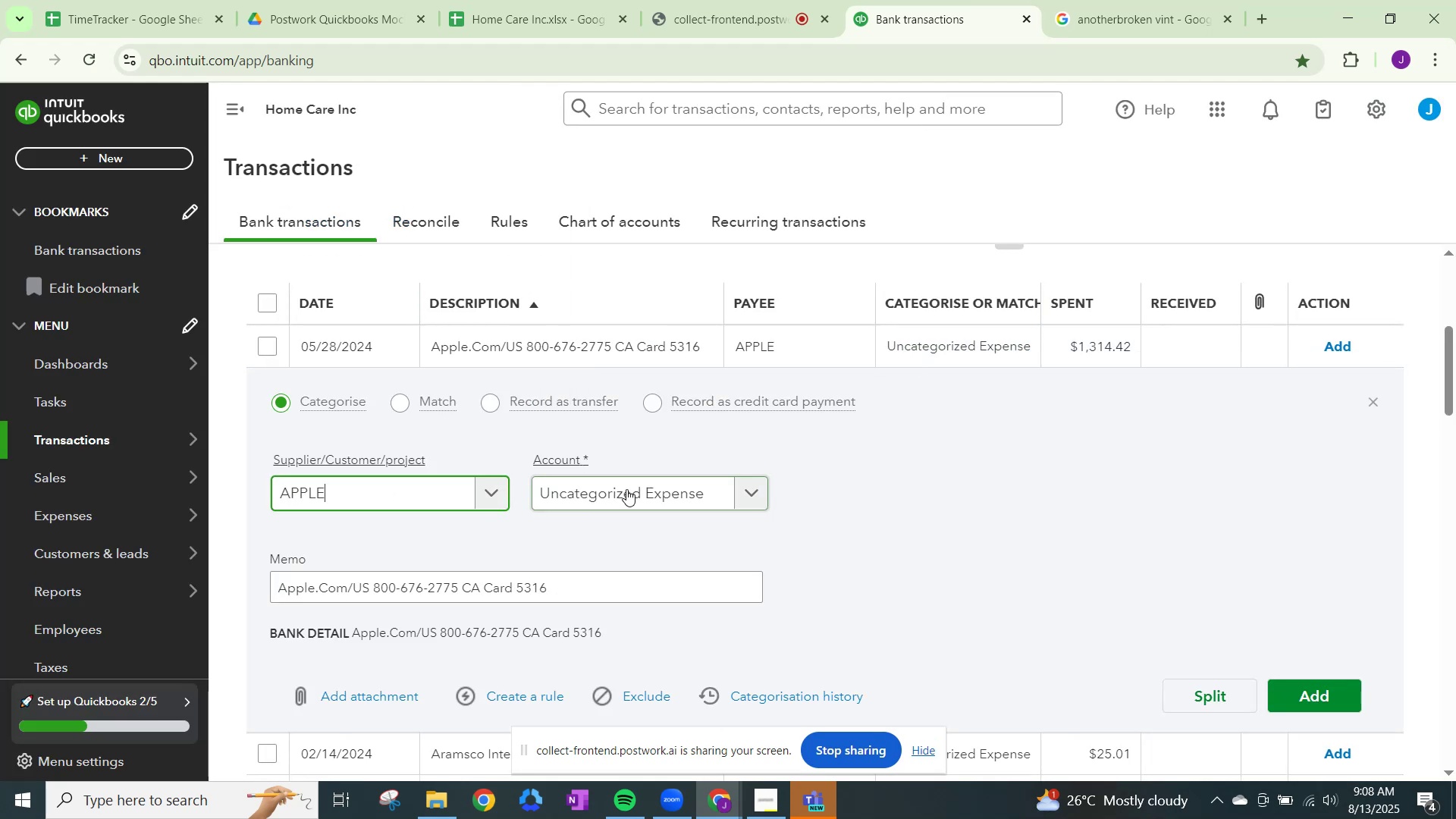 
left_click([632, 489])
 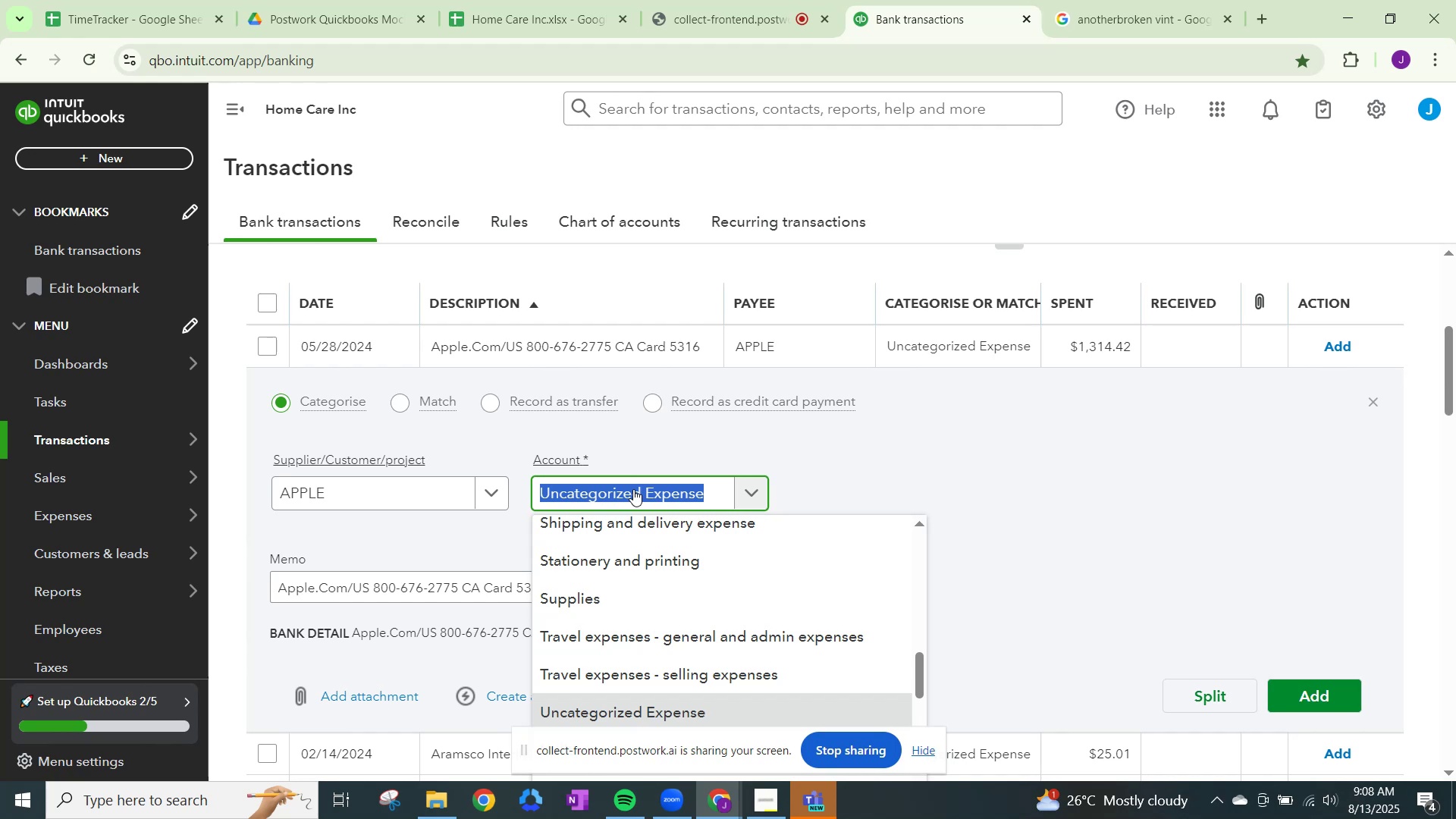 
type(dues)
 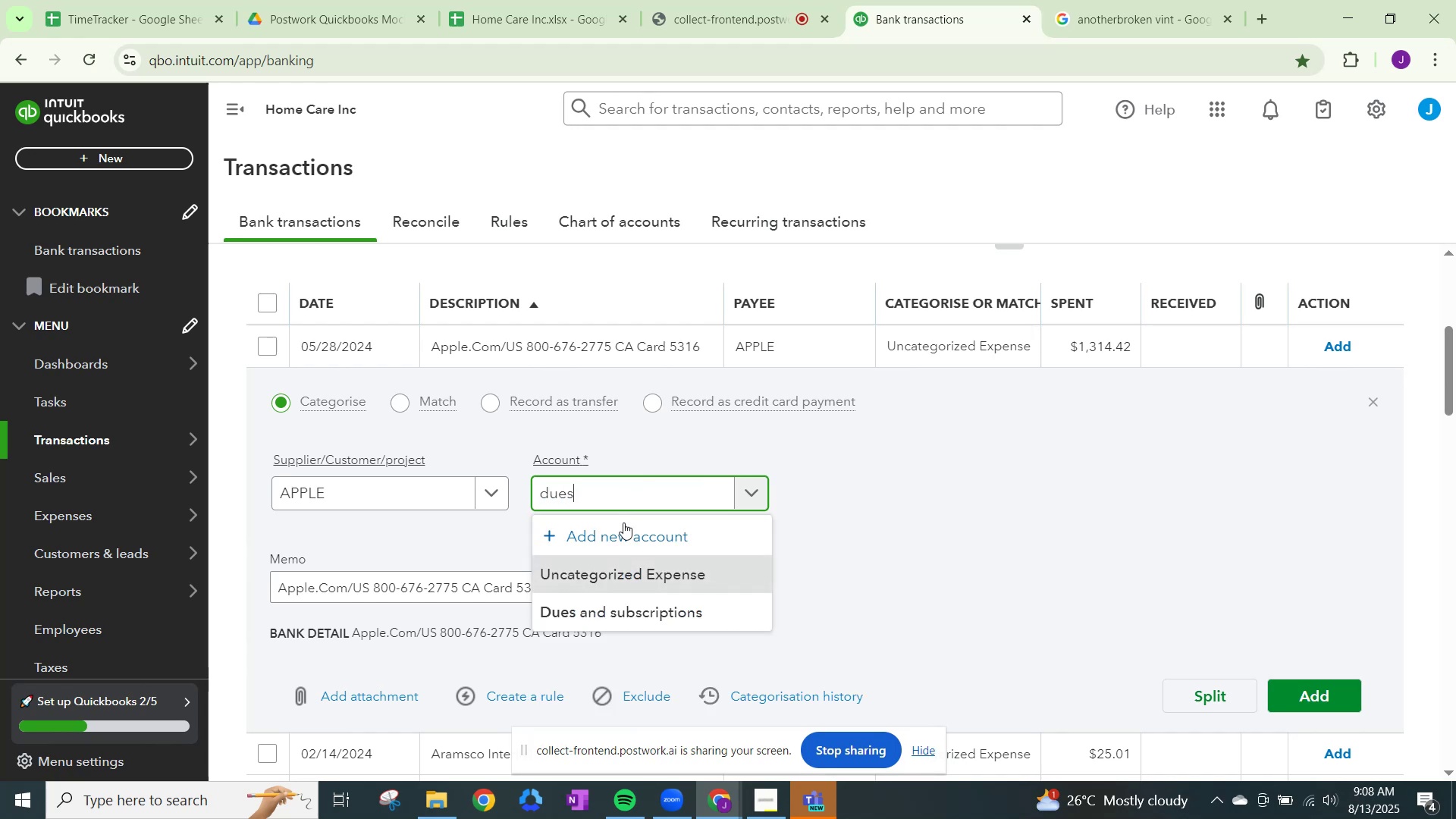 
left_click([620, 604])
 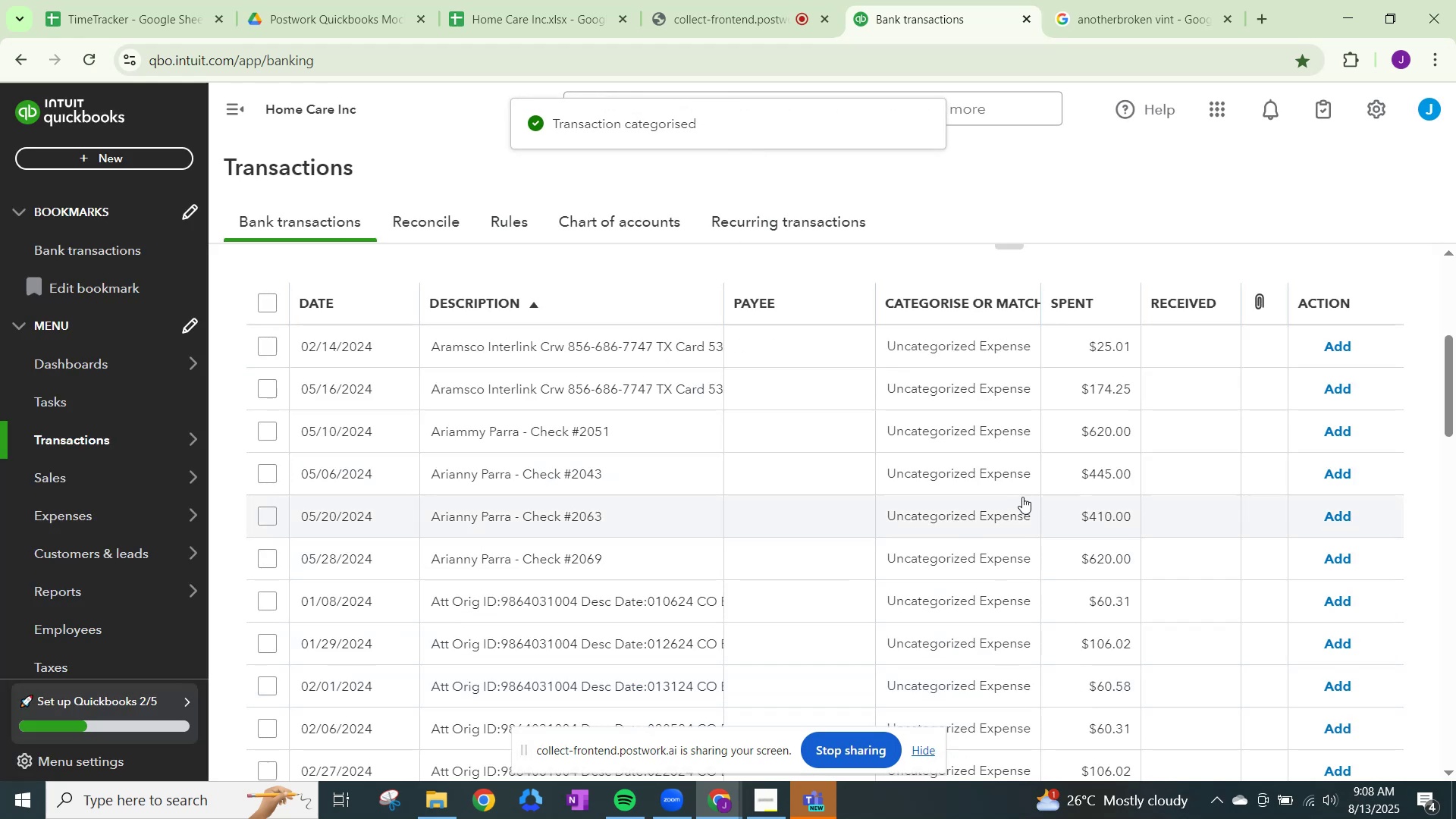 
wait(9.32)
 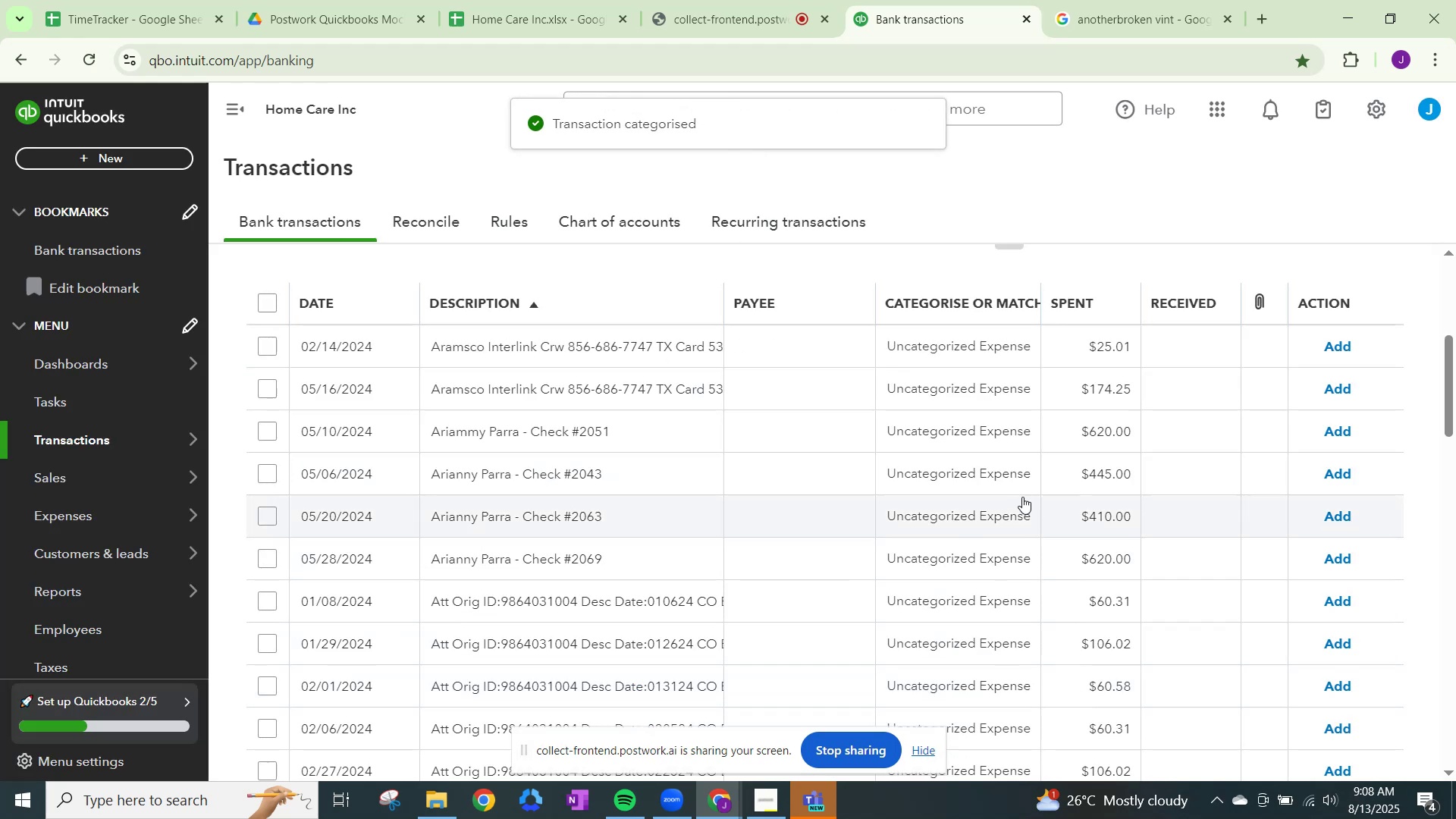 
left_click([1108, 0])
 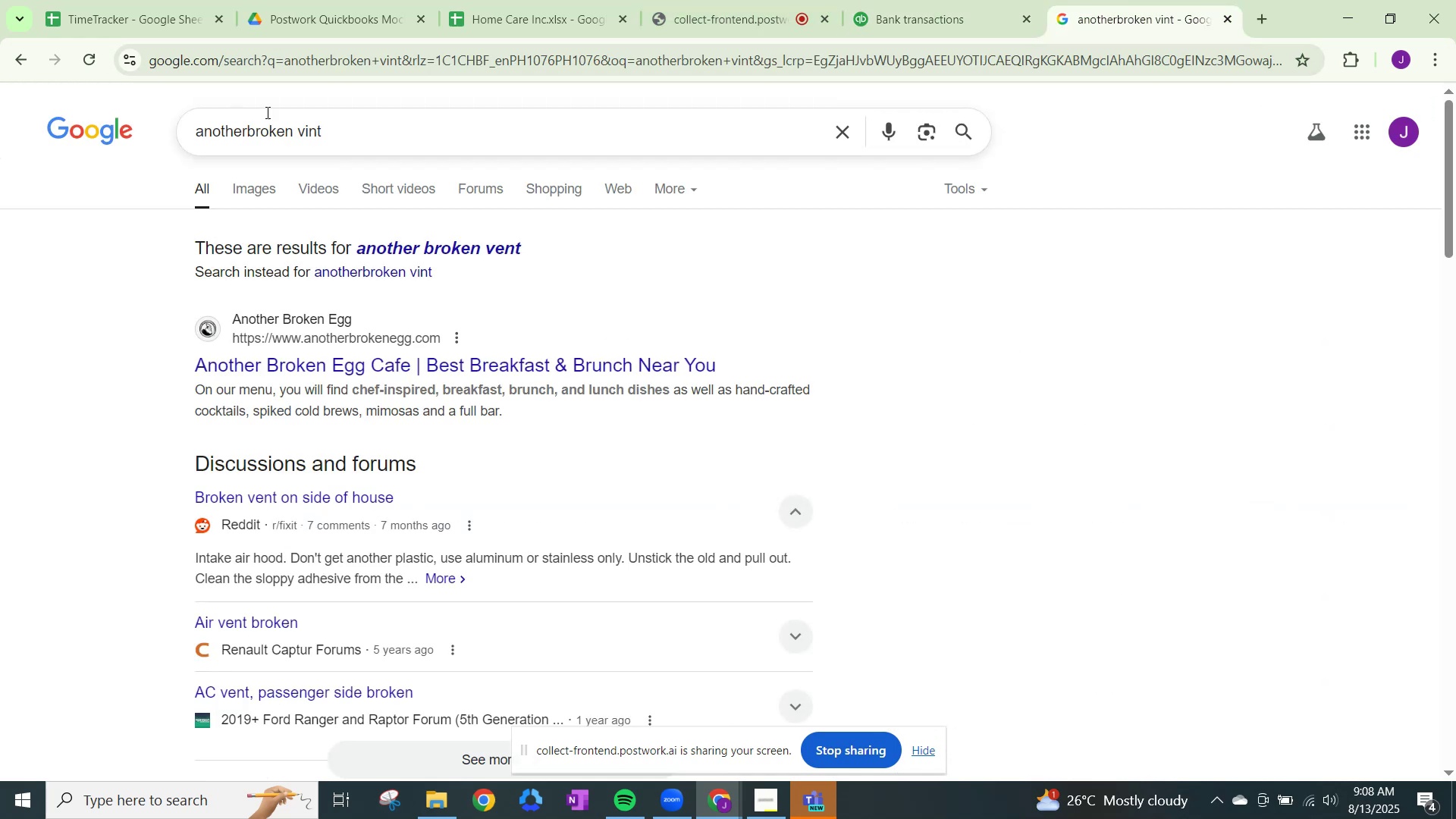 
left_click_drag(start_coordinate=[377, 130], to_coordinate=[141, 116])
 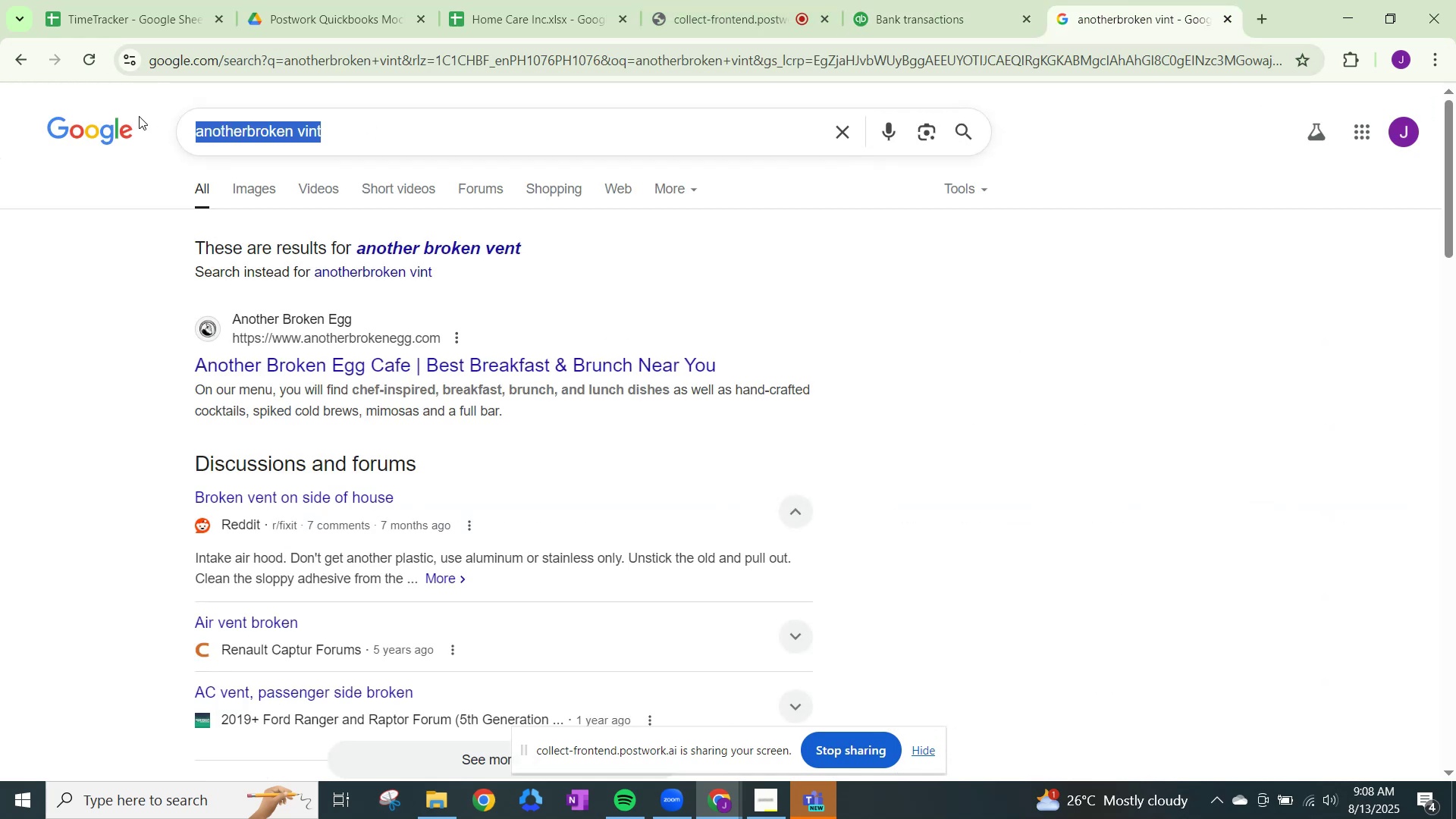 
type(aramsco interlink)
 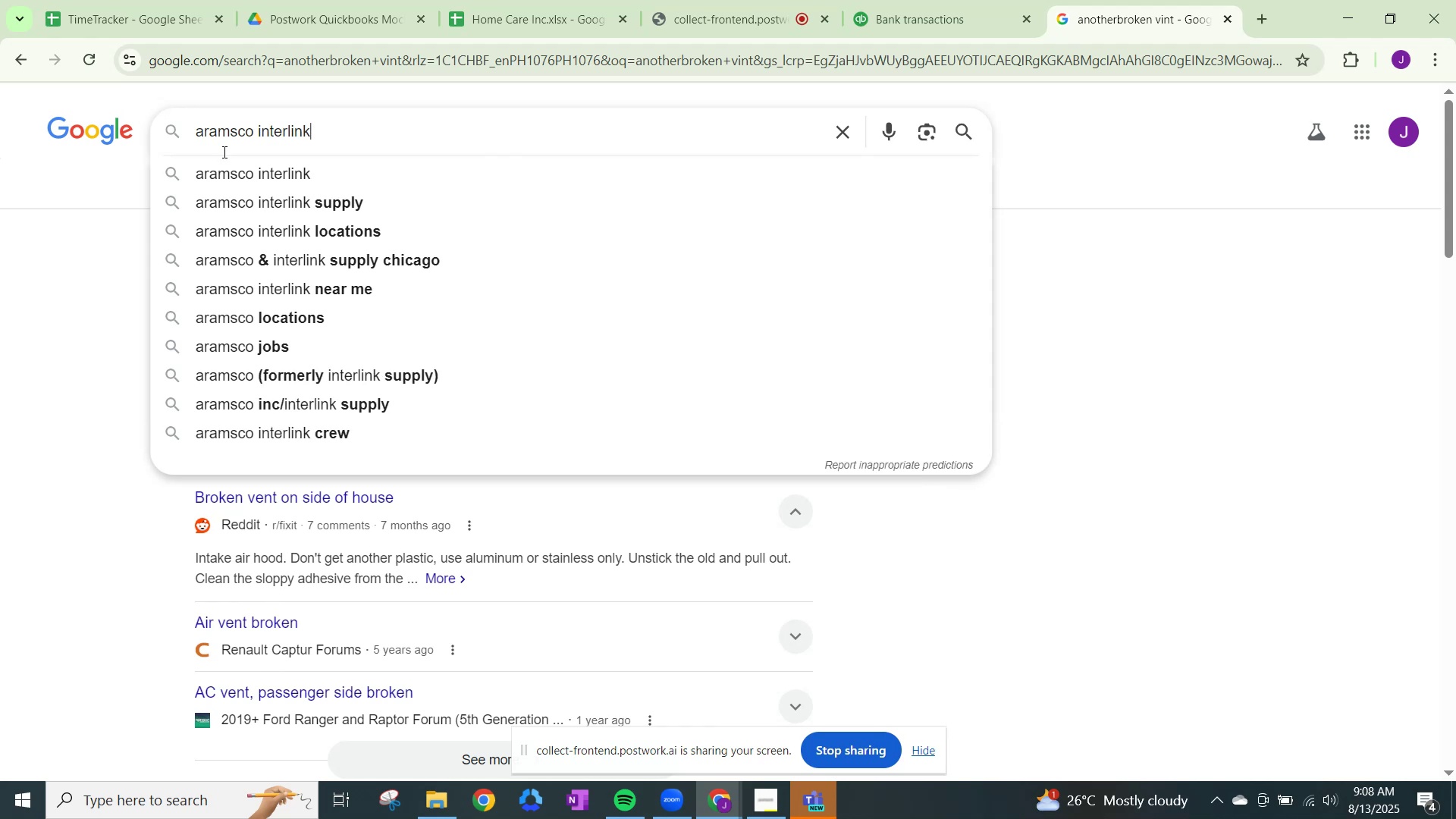 
left_click([237, 173])
 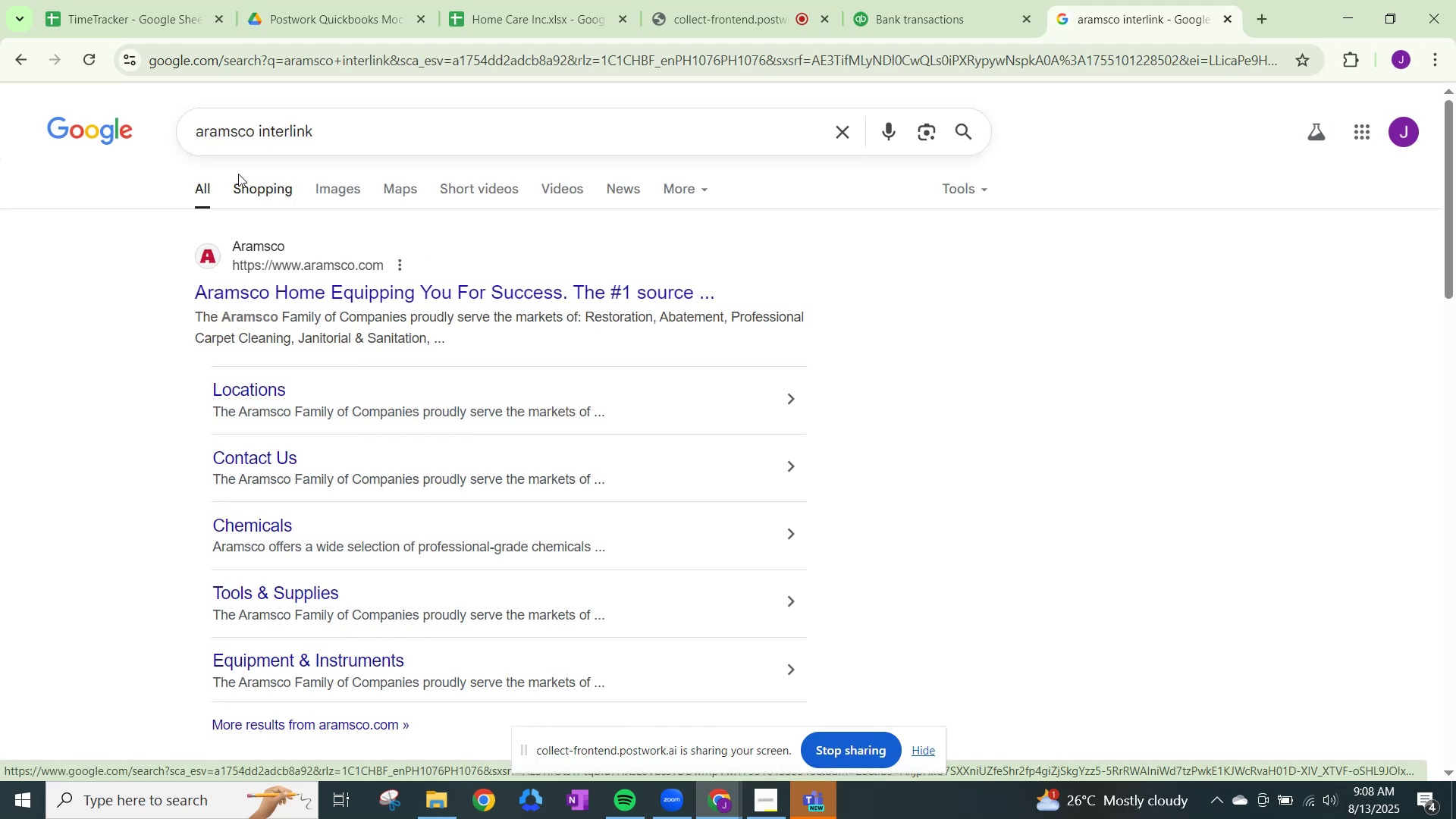 
wait(9.68)
 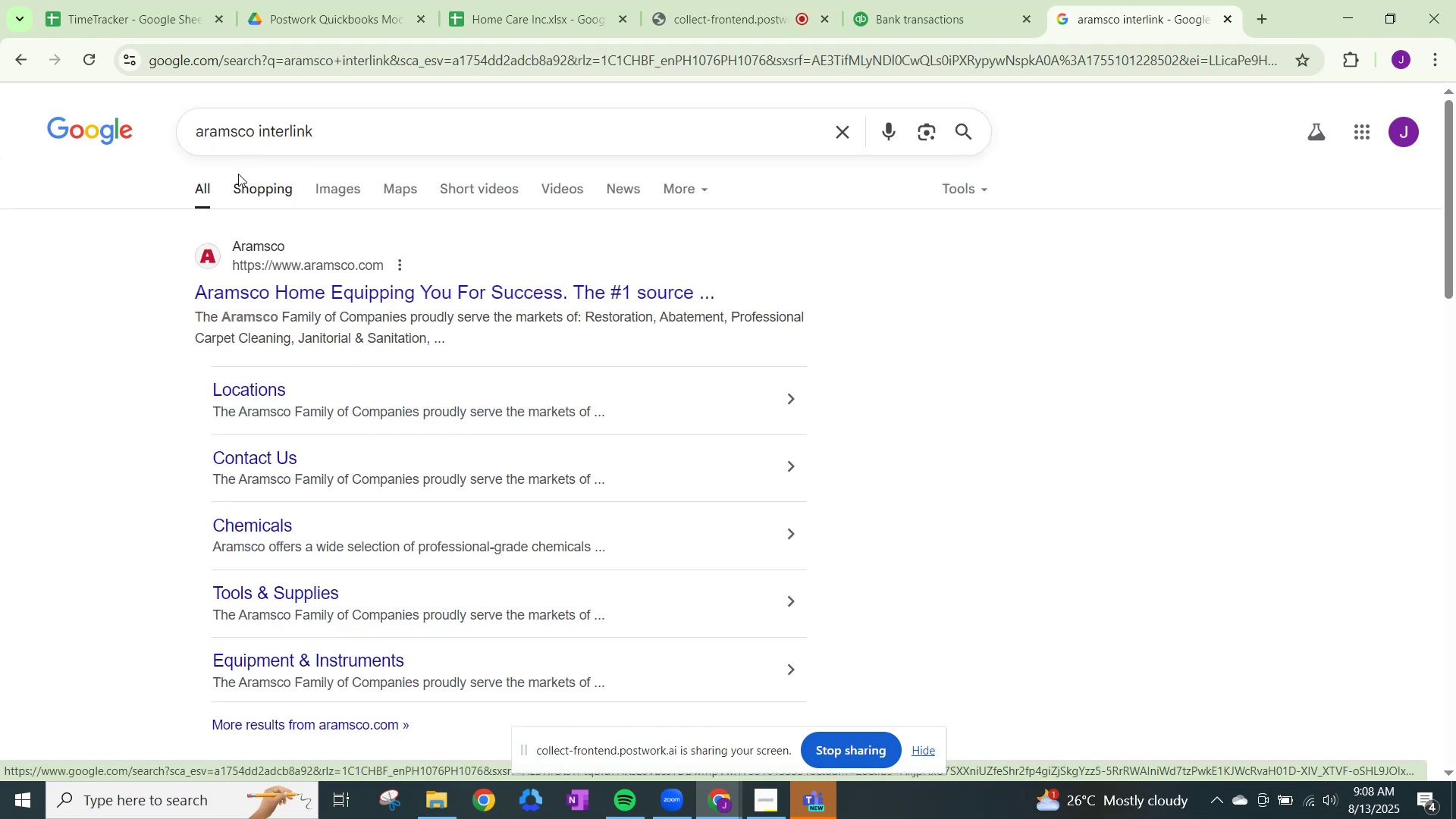 
left_click([949, 0])
 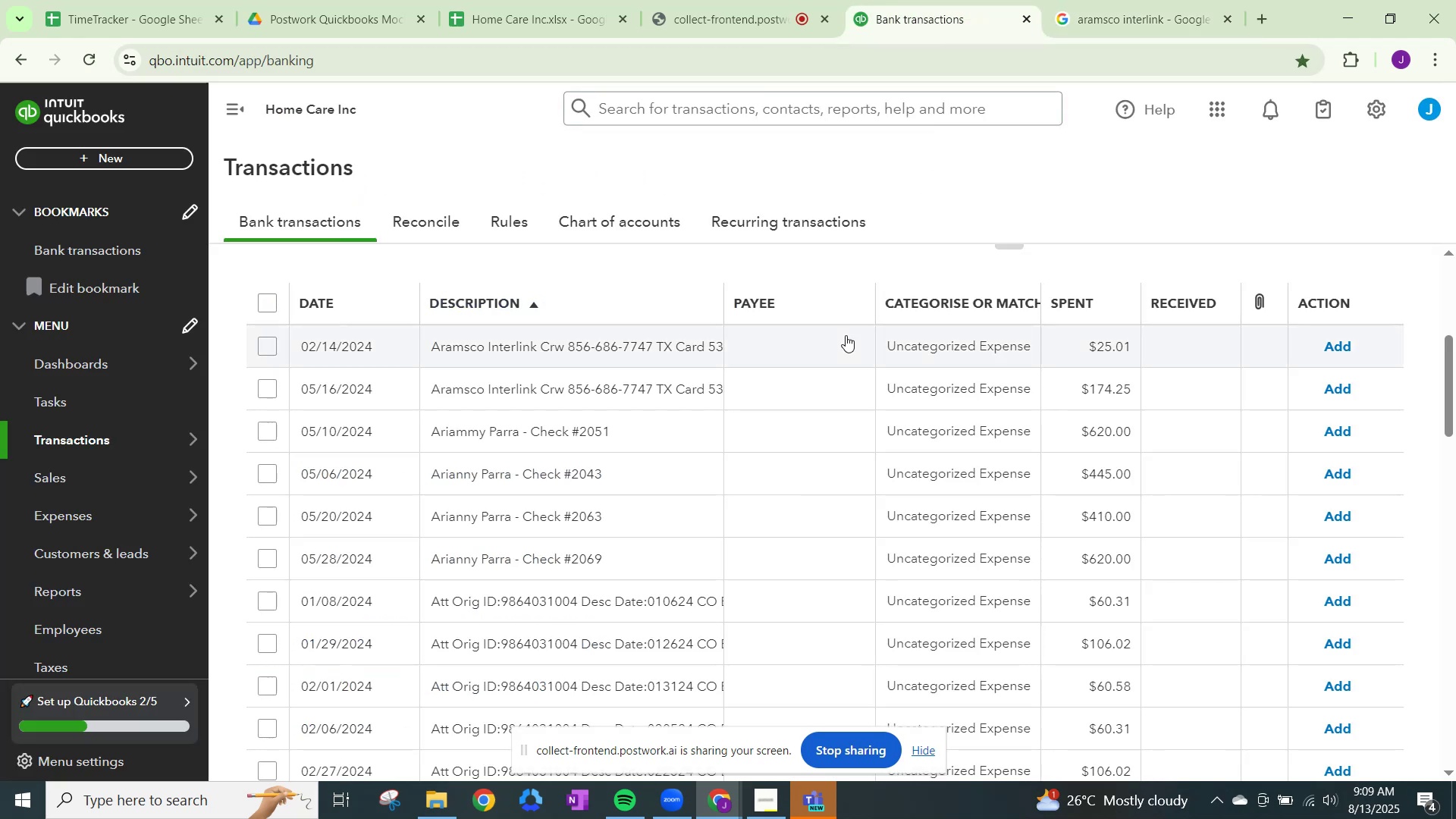 
left_click([926, 344])
 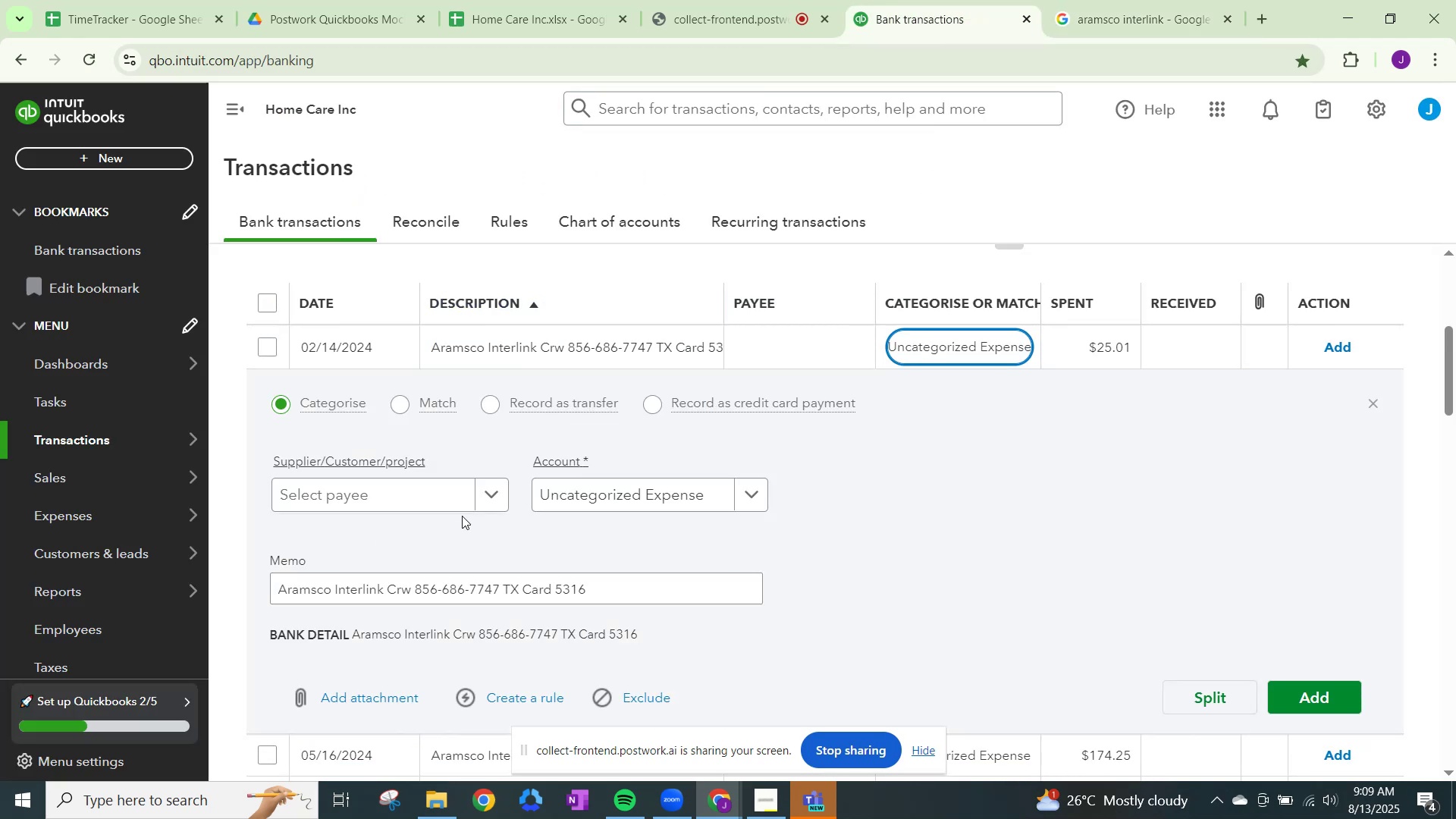 
left_click([482, 501])
 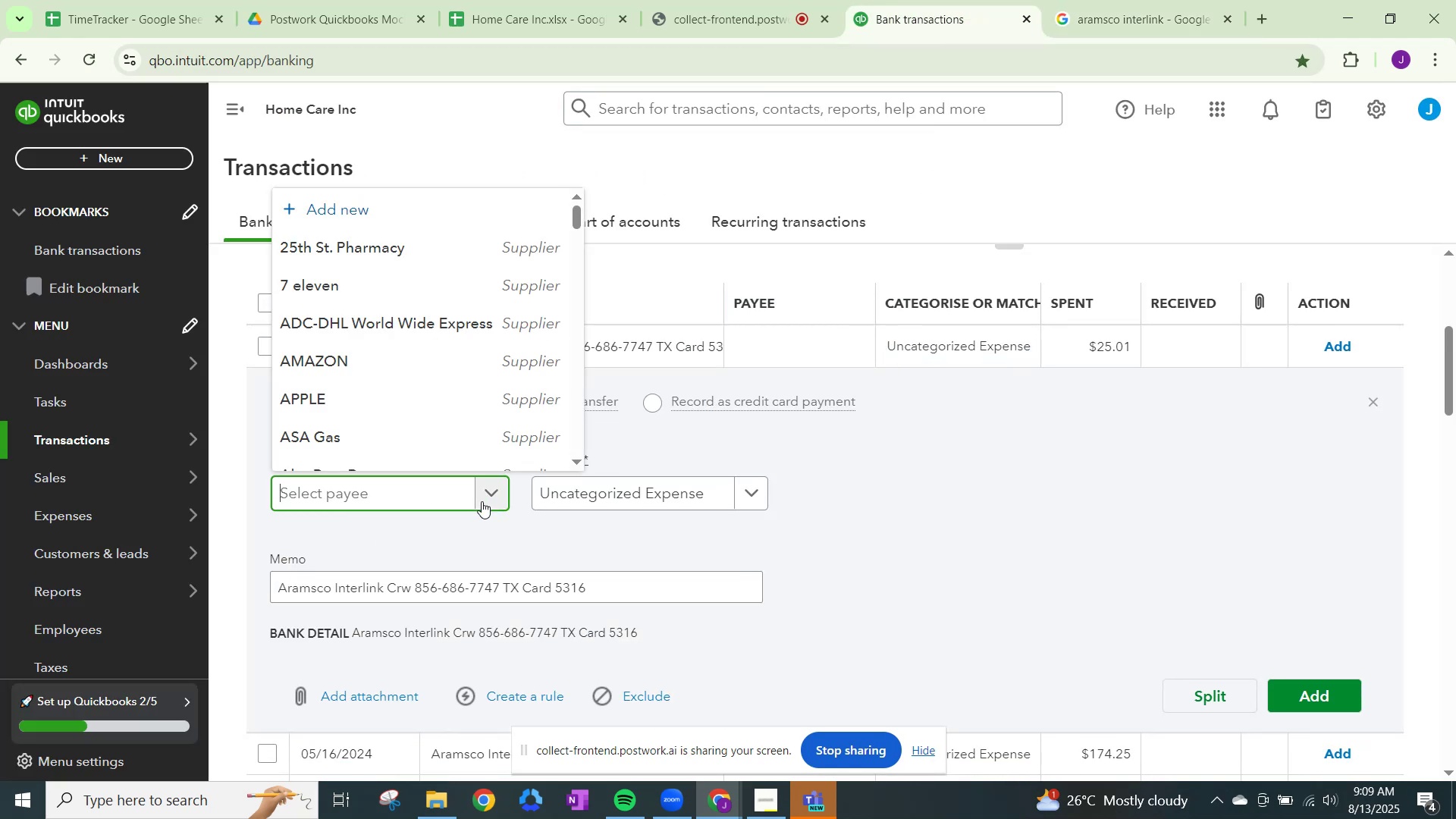 
type(Arams)
key(Backspace)
key(Backspace)
key(Backspace)
key(Backspace)
key(Backspace)
key(Backspace)
key(Backspace)
 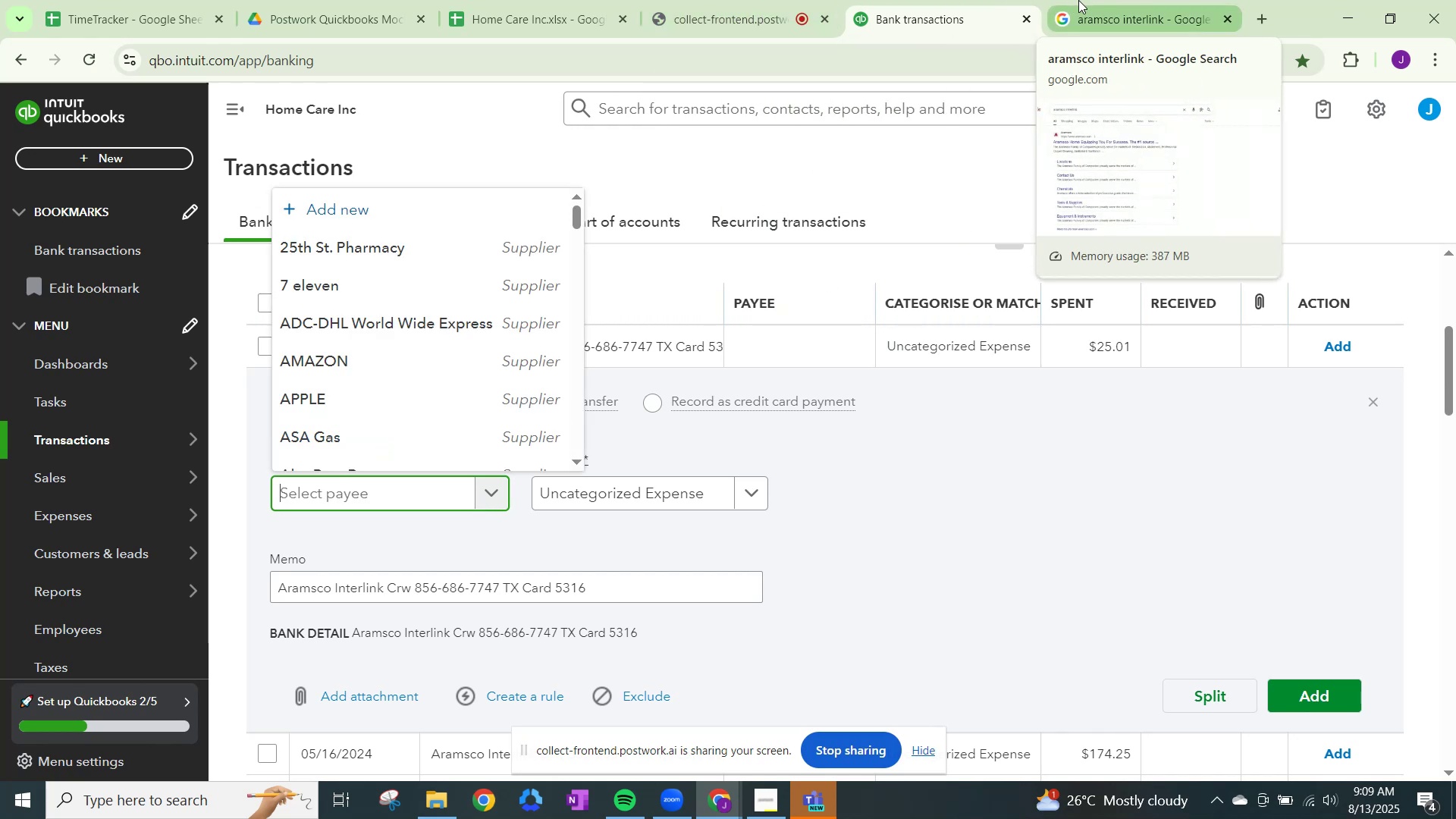 
wait(6.28)
 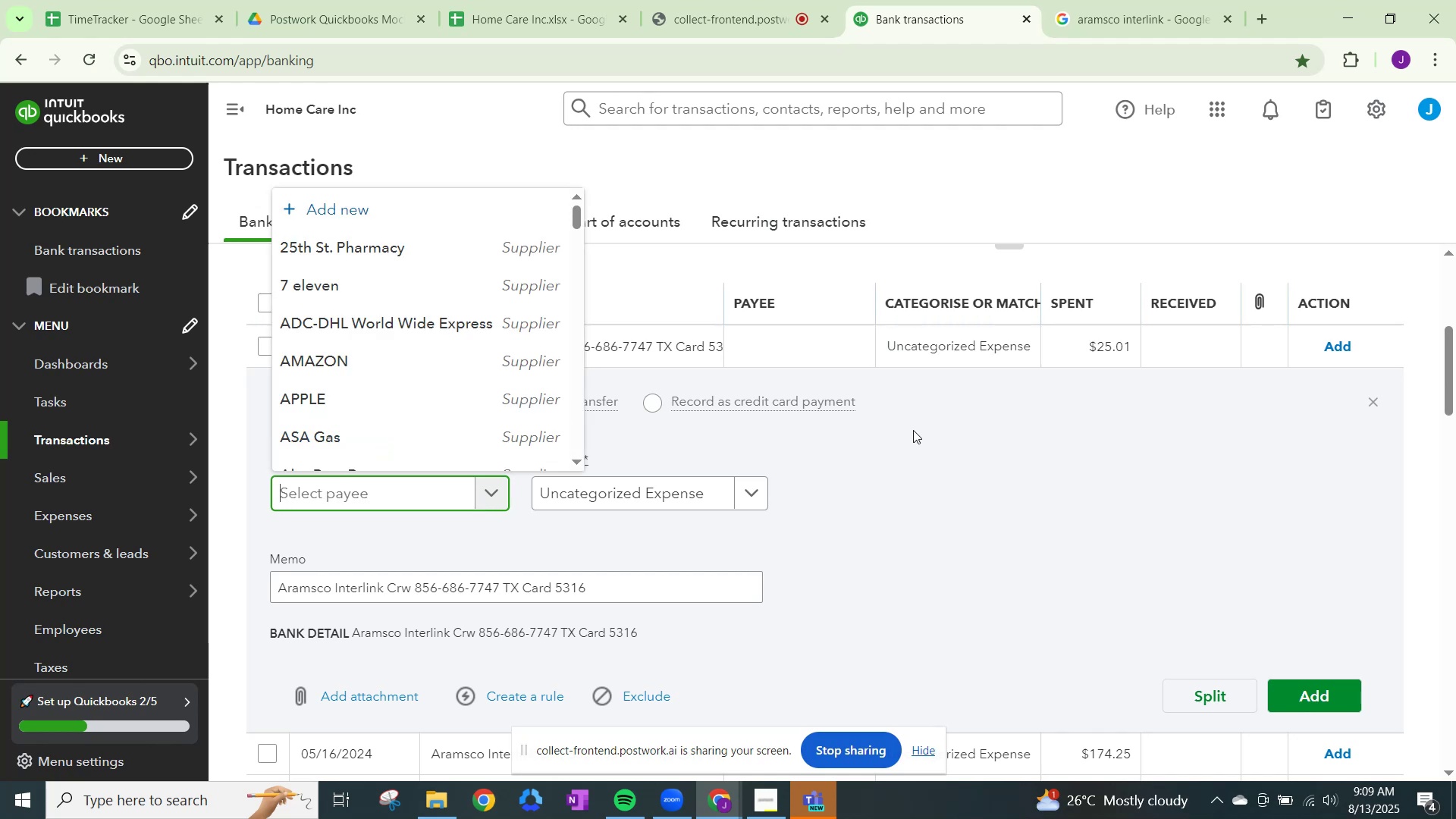 
left_click([1078, 0])
 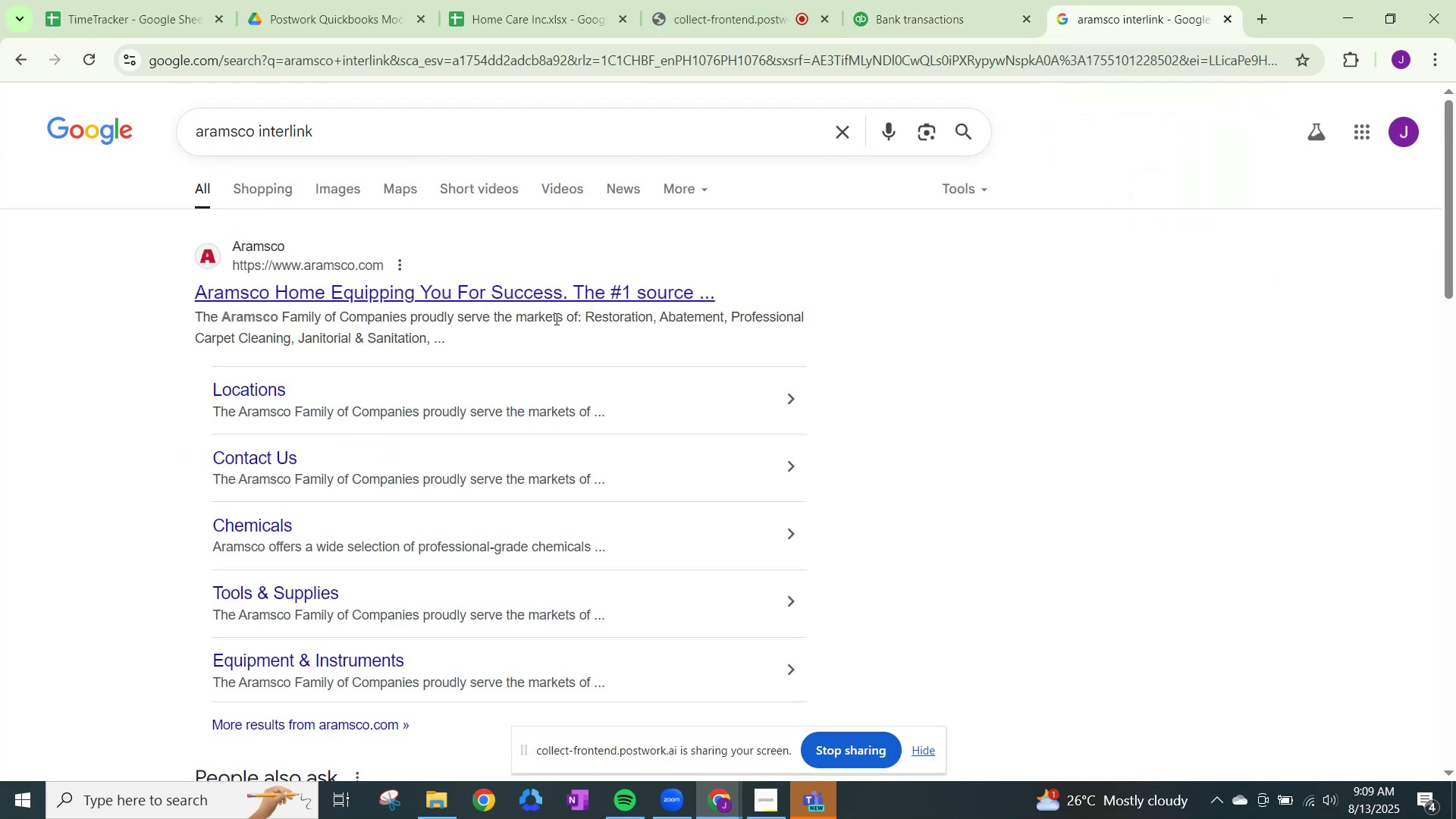 
left_click([440, 289])
 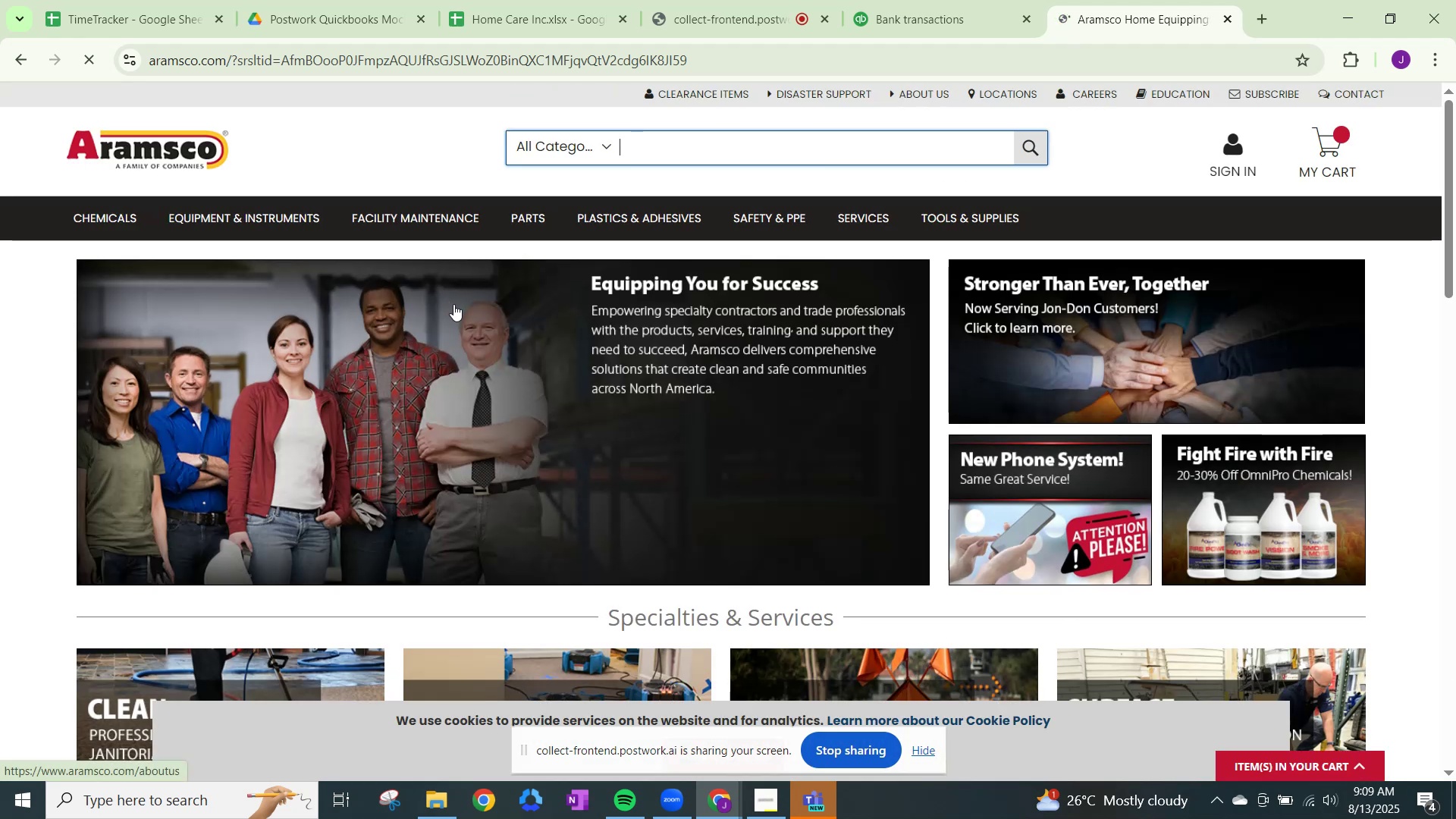 
mouse_move([695, 389])
 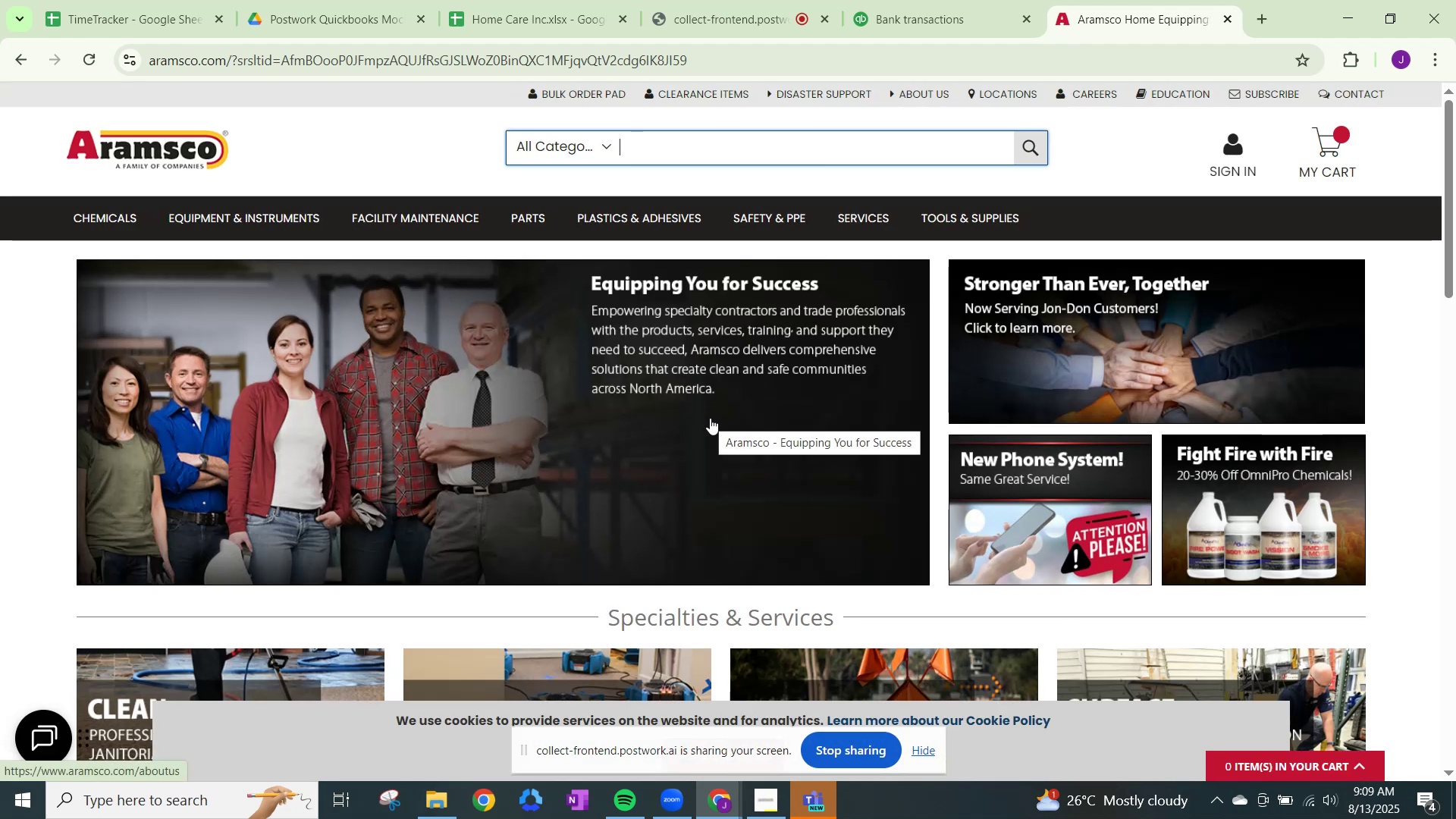 
scroll: coordinate [726, 352], scroll_direction: down, amount: 7.0
 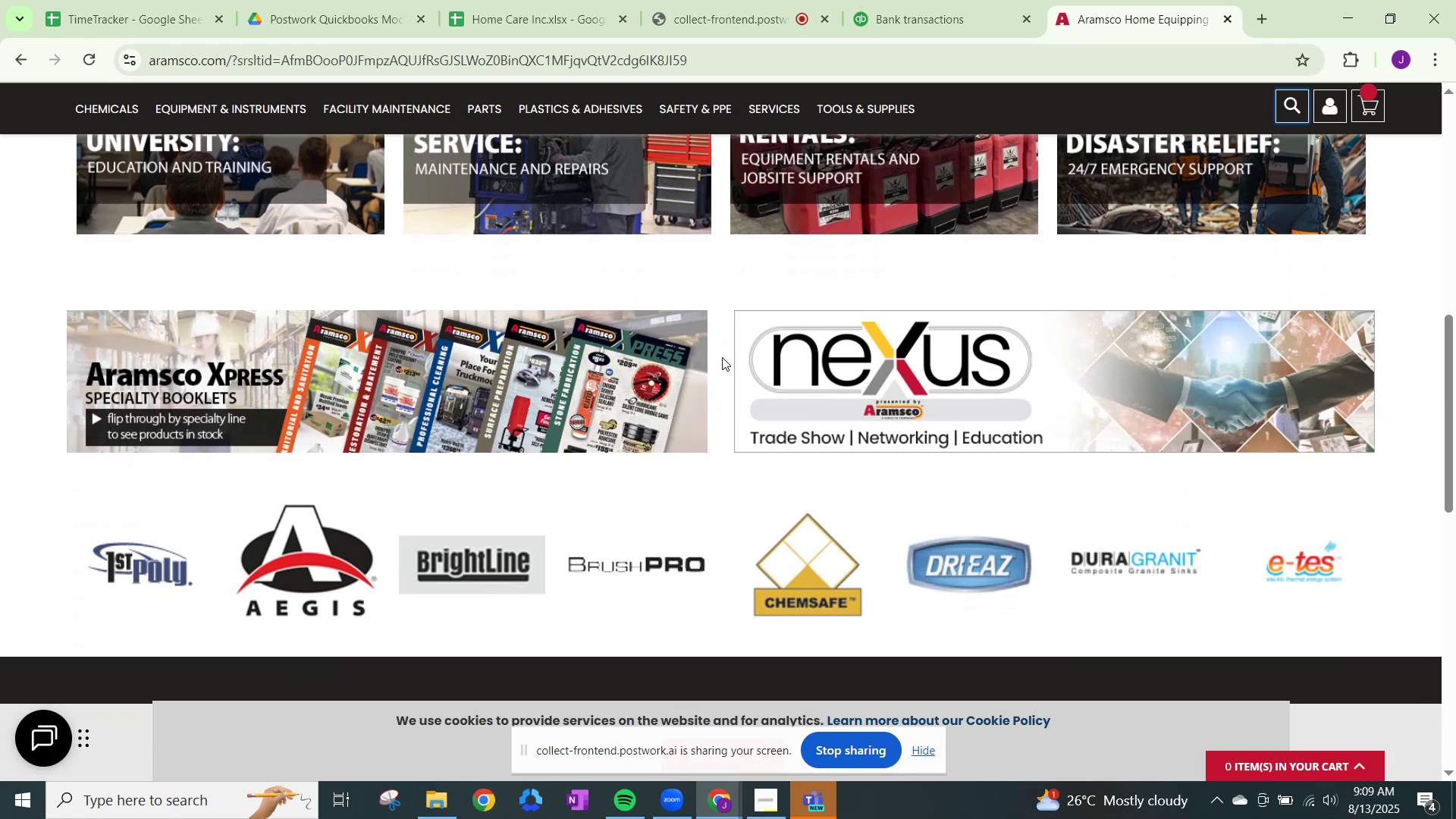 
scroll: coordinate [722, 359], scroll_direction: up, amount: 6.0
 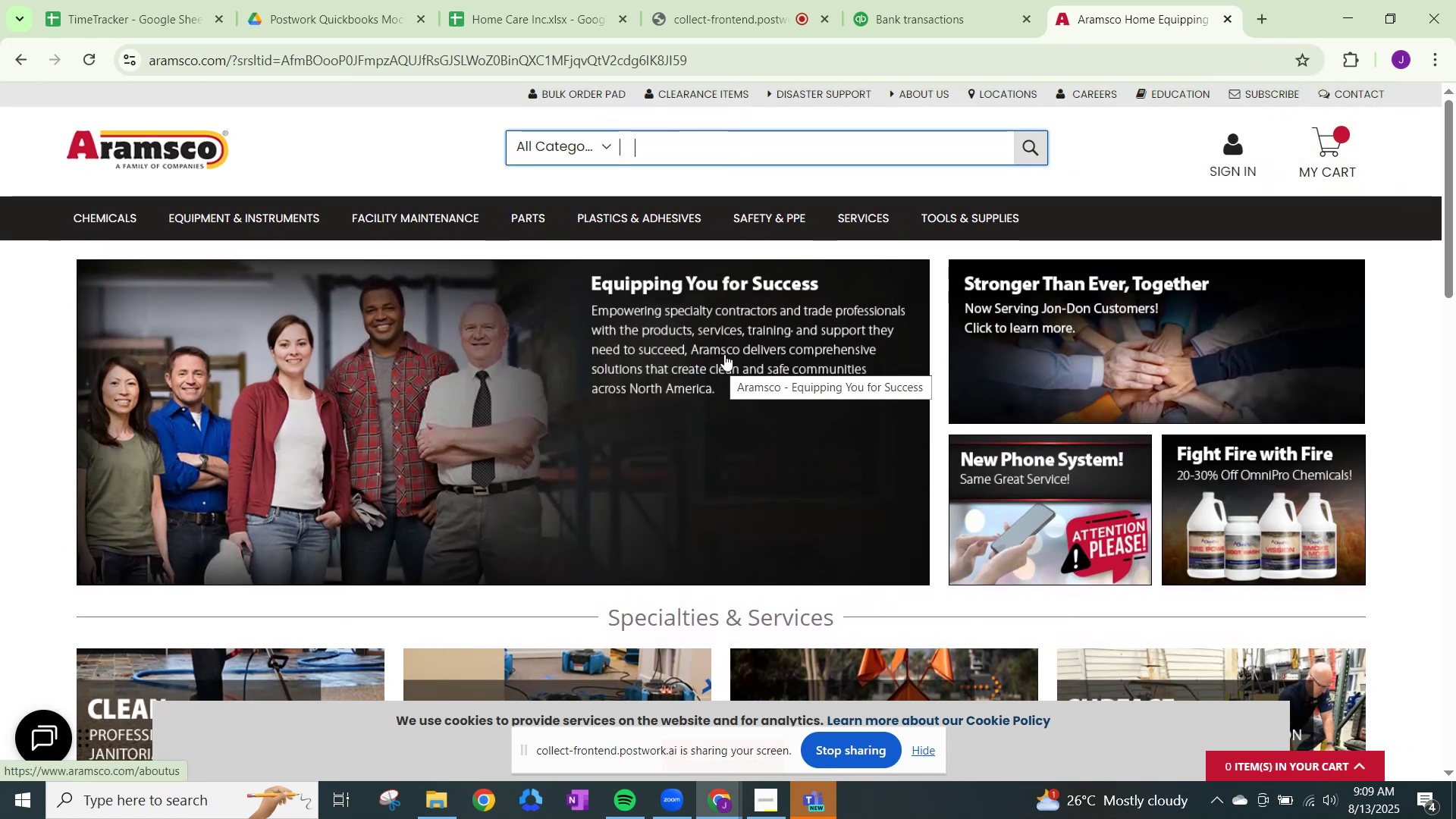 
scroll: coordinate [726, 347], scroll_direction: down, amount: 2.0
 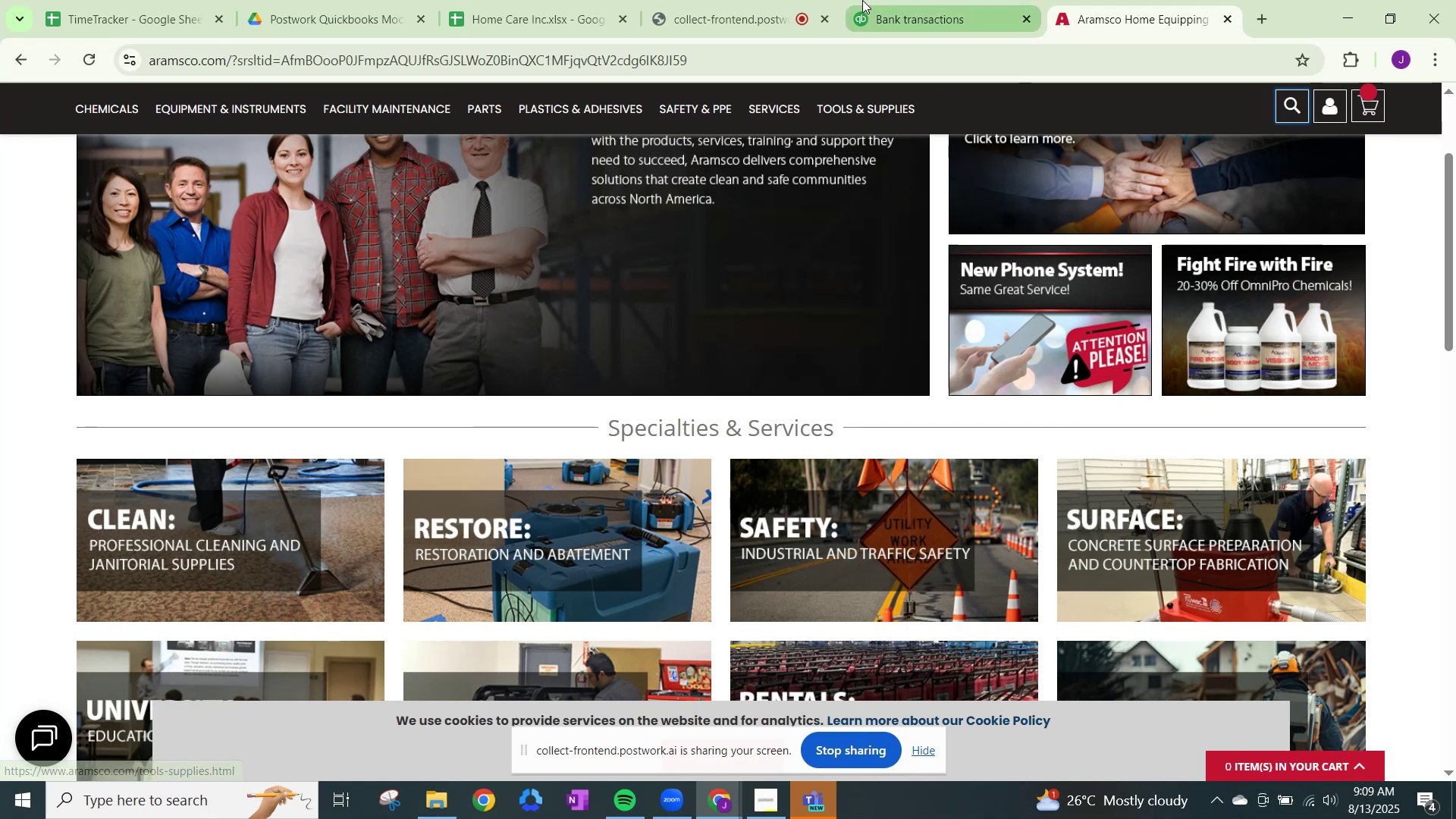 
wait(6.36)
 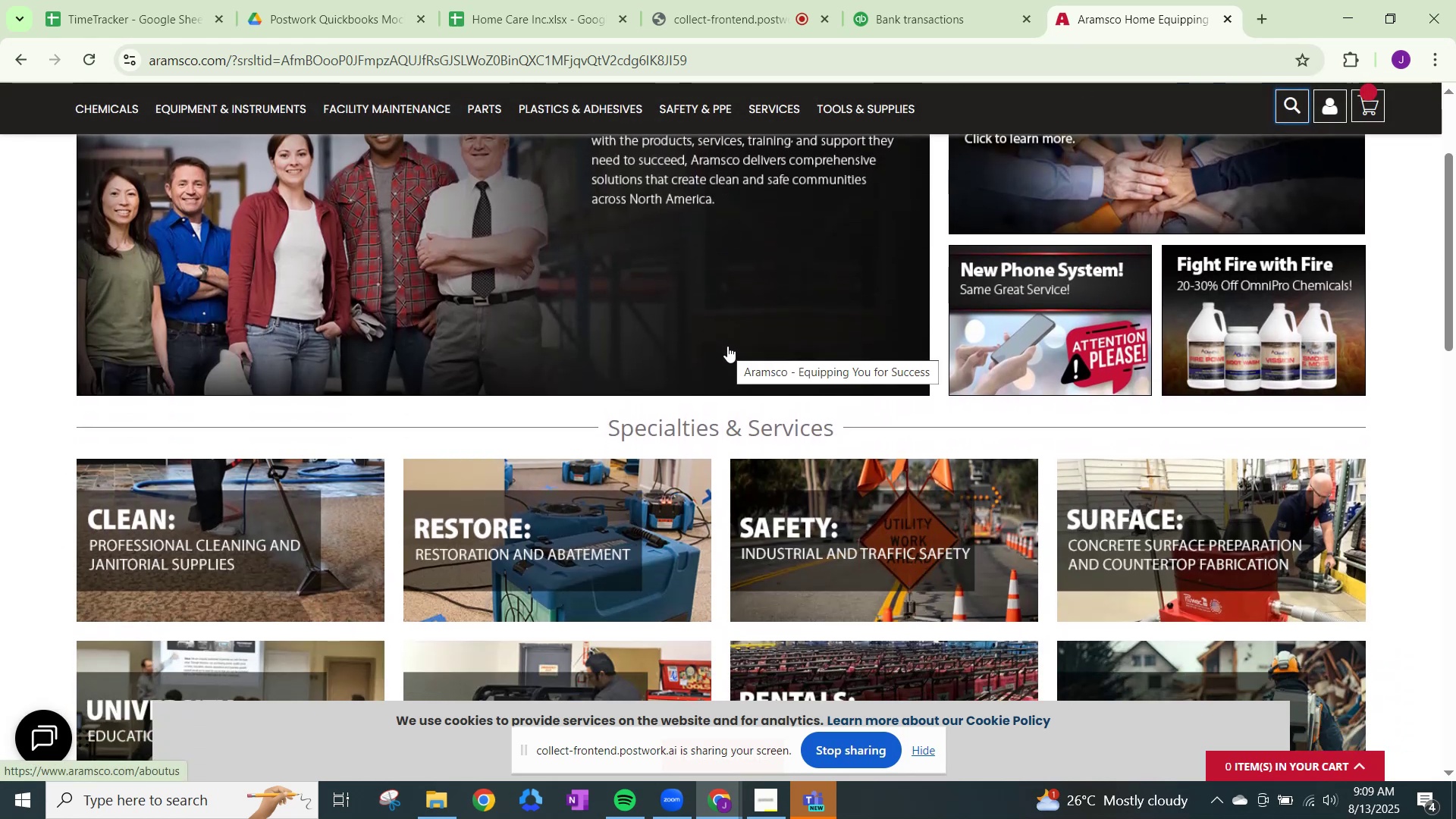 
left_click([874, 0])
 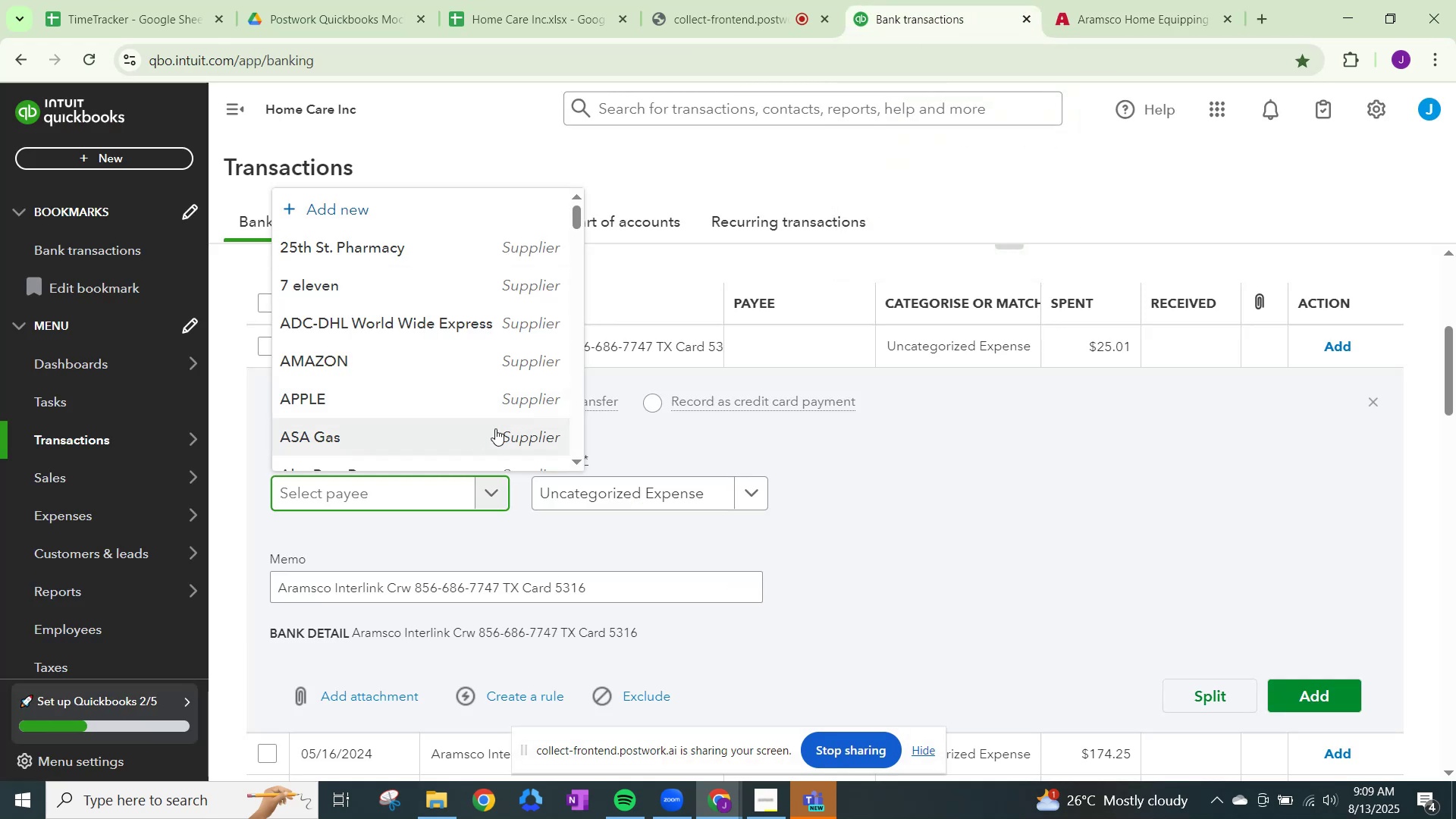 
type(Aramsco Iter)
key(Backspace)
key(Backspace)
key(Backspace)
type(nterlink)
 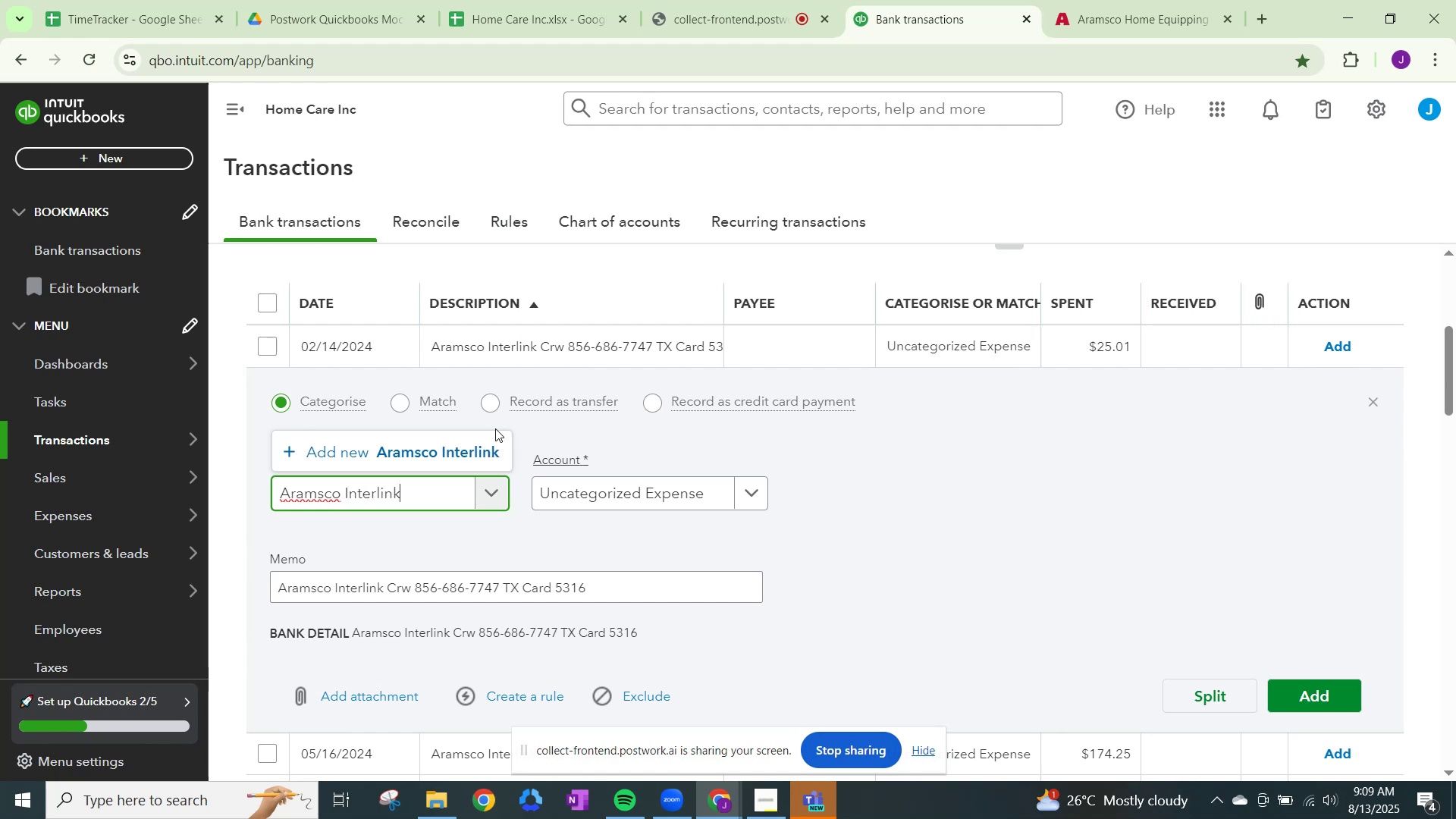 
left_click([463, 447])
 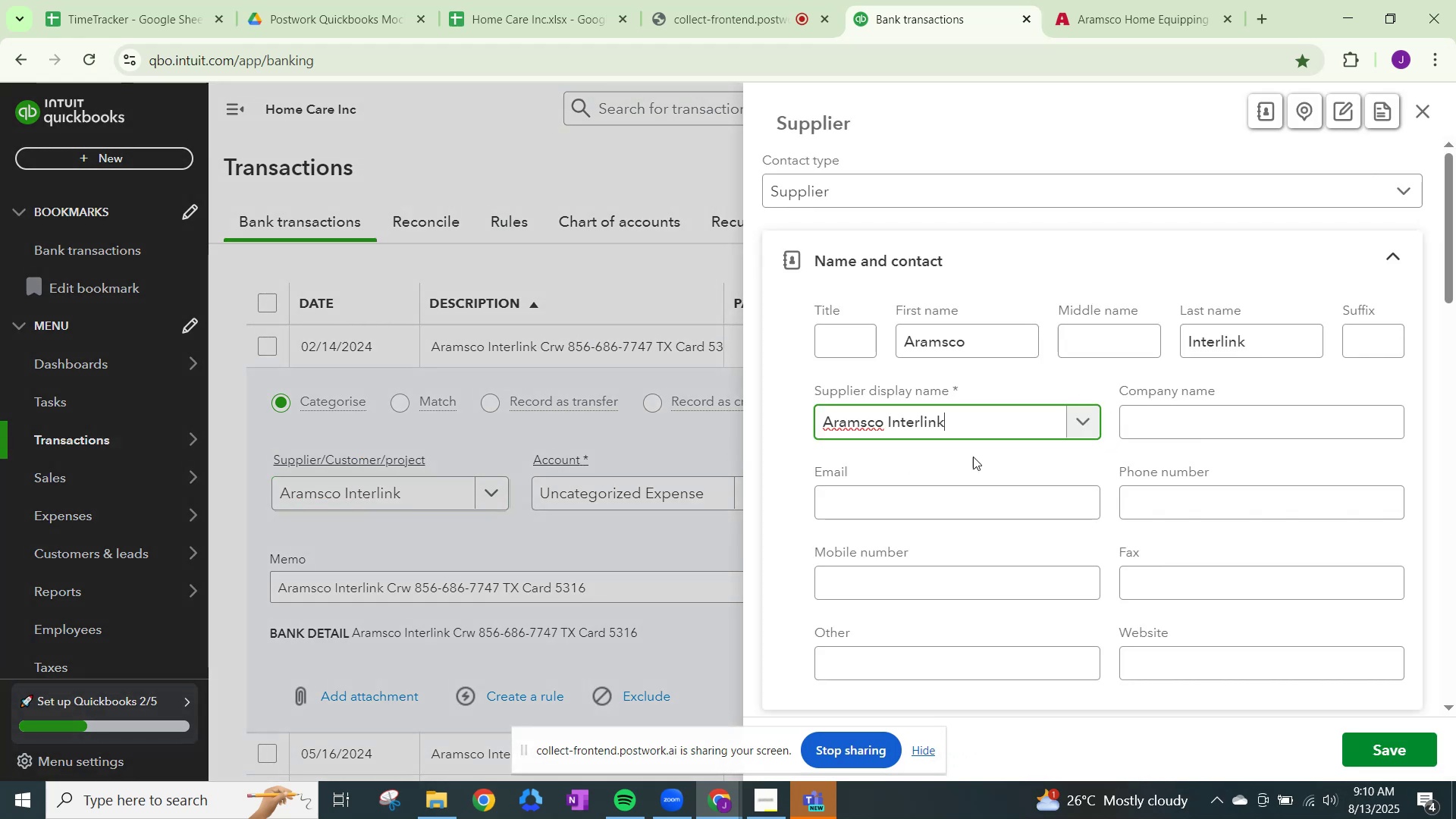 
scroll: coordinate [1028, 489], scroll_direction: down, amount: 15.0
 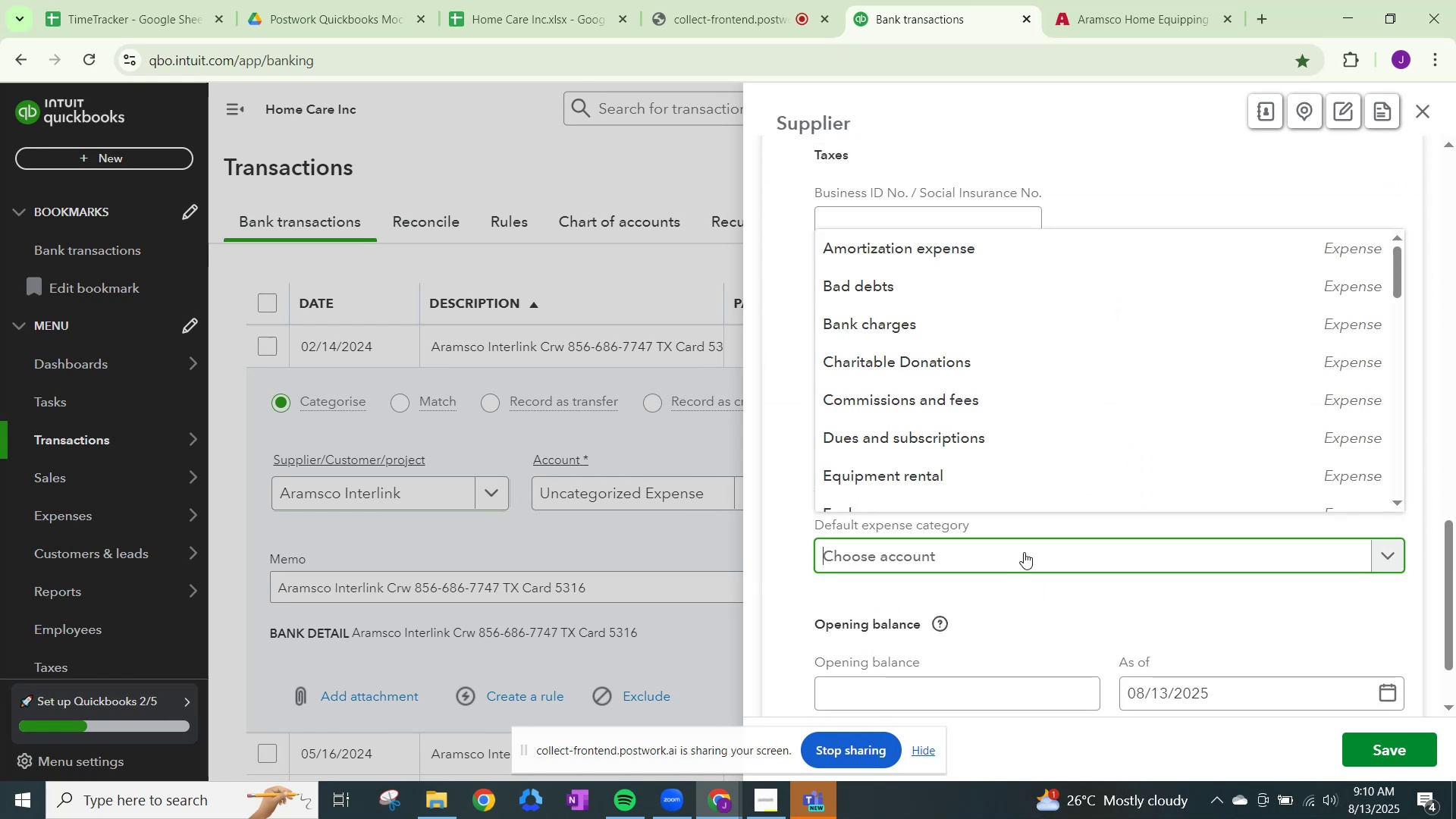 
type(sup)
 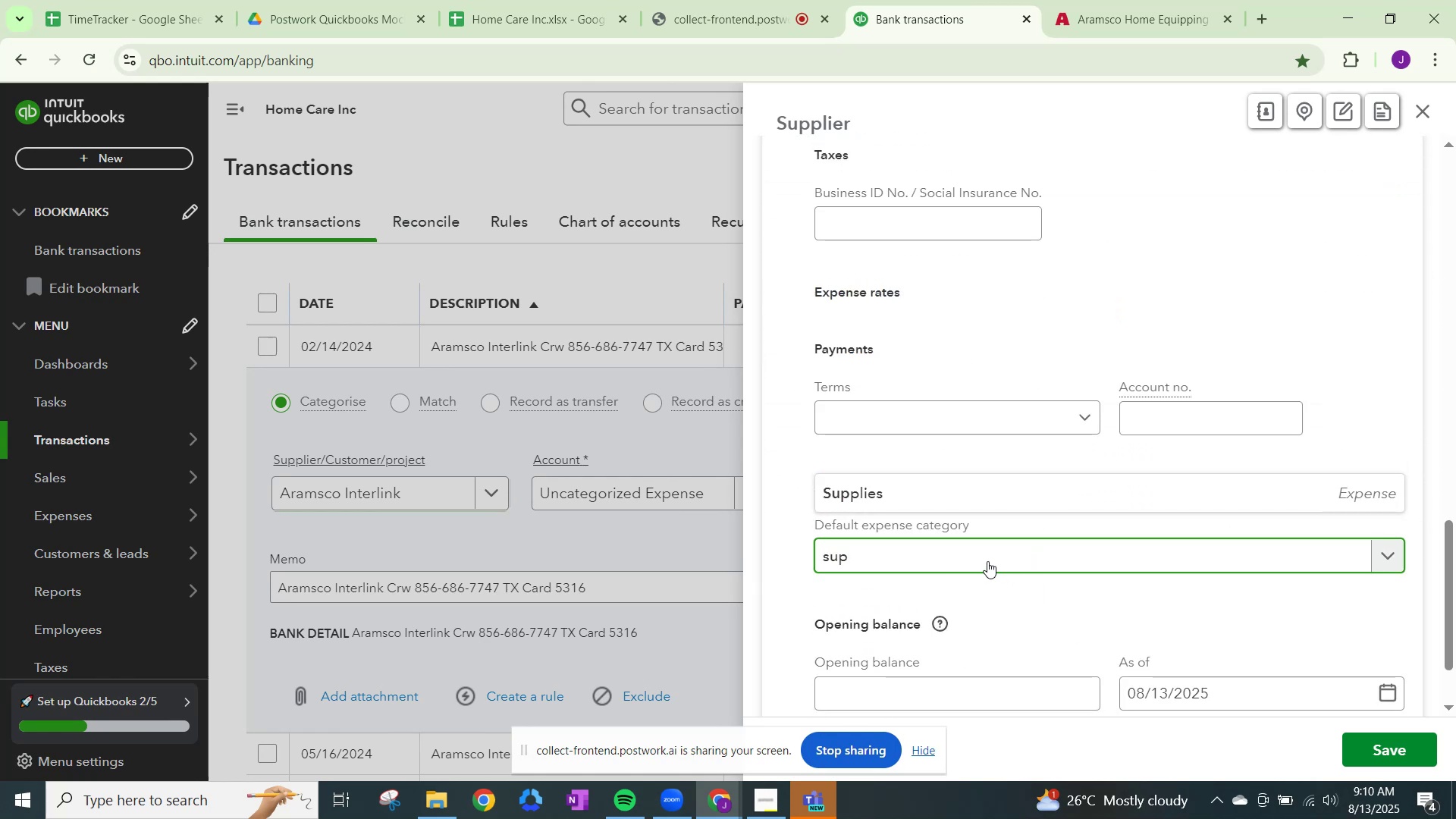 
left_click([983, 488])
 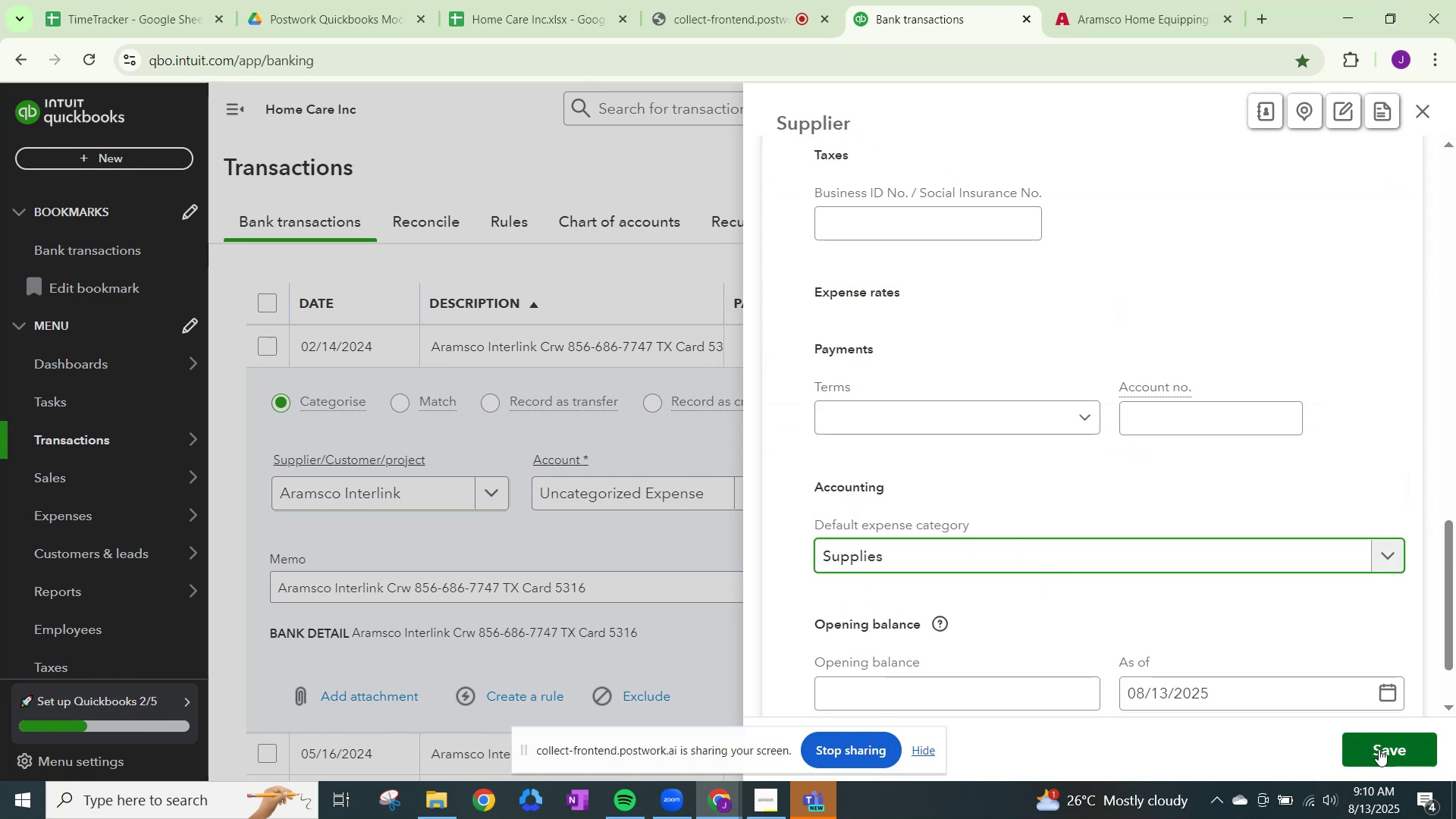 
left_click([1379, 749])
 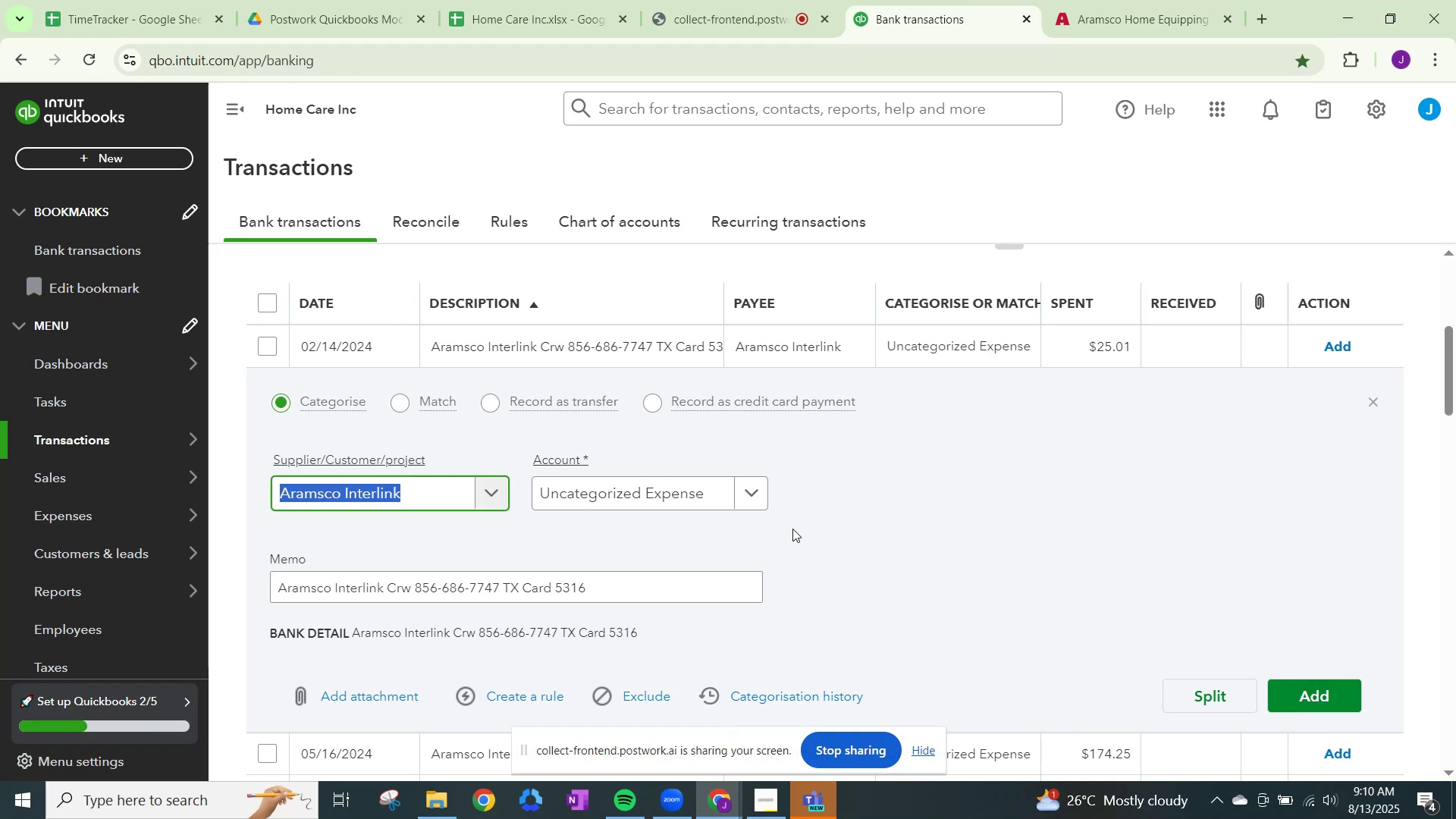 
left_click([747, 489])
 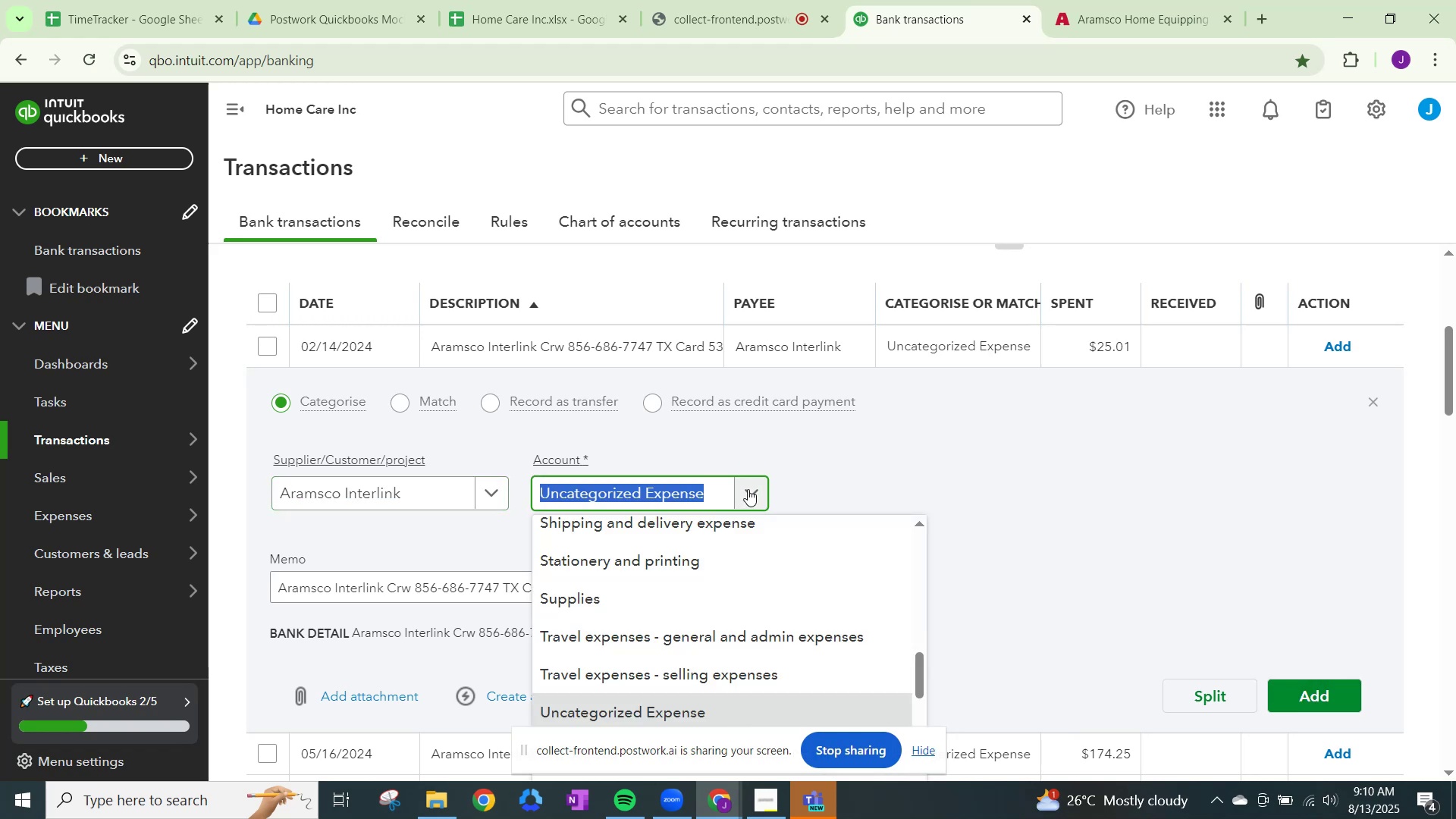 
type(supp)
 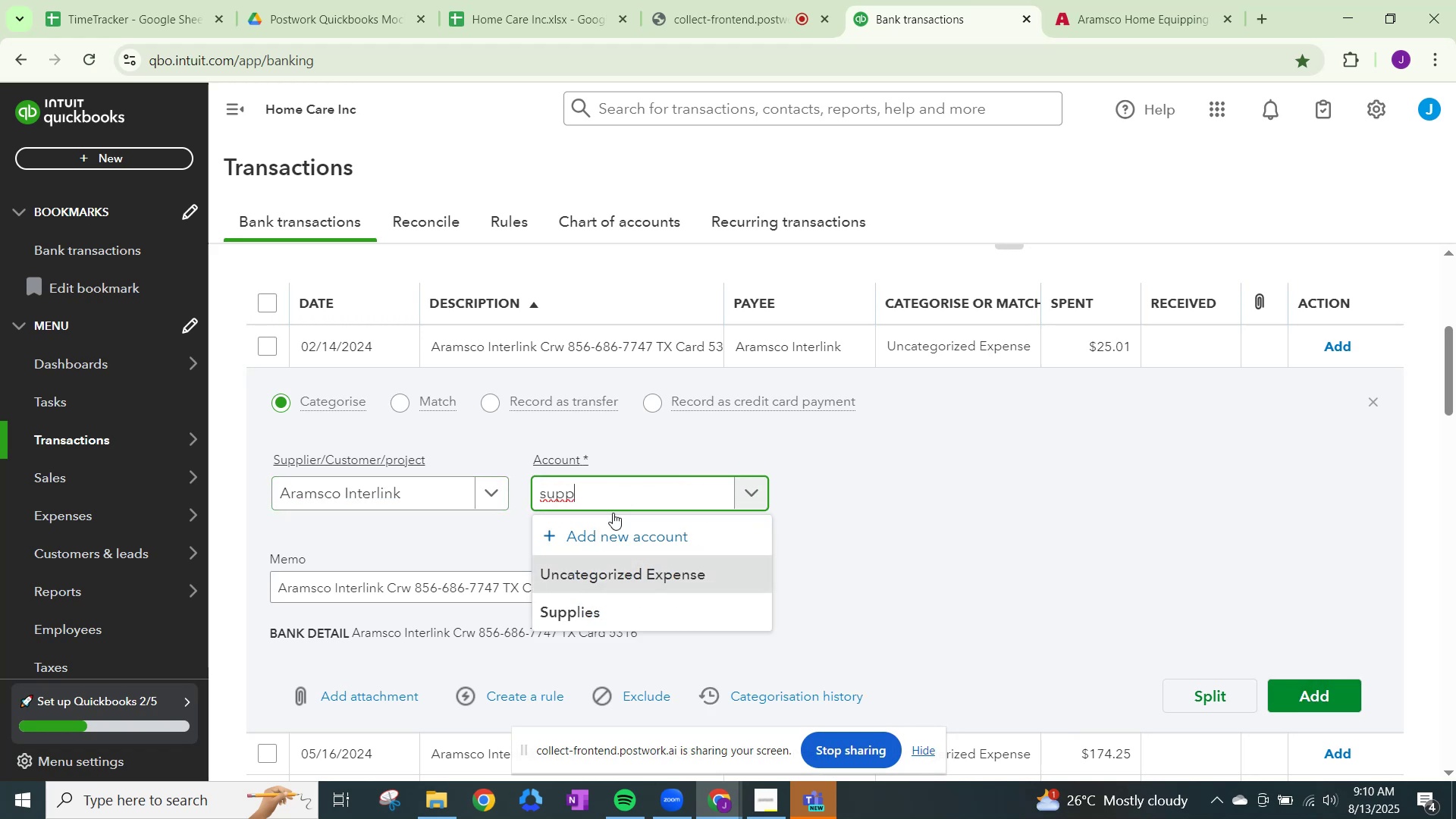 
left_click([623, 604])
 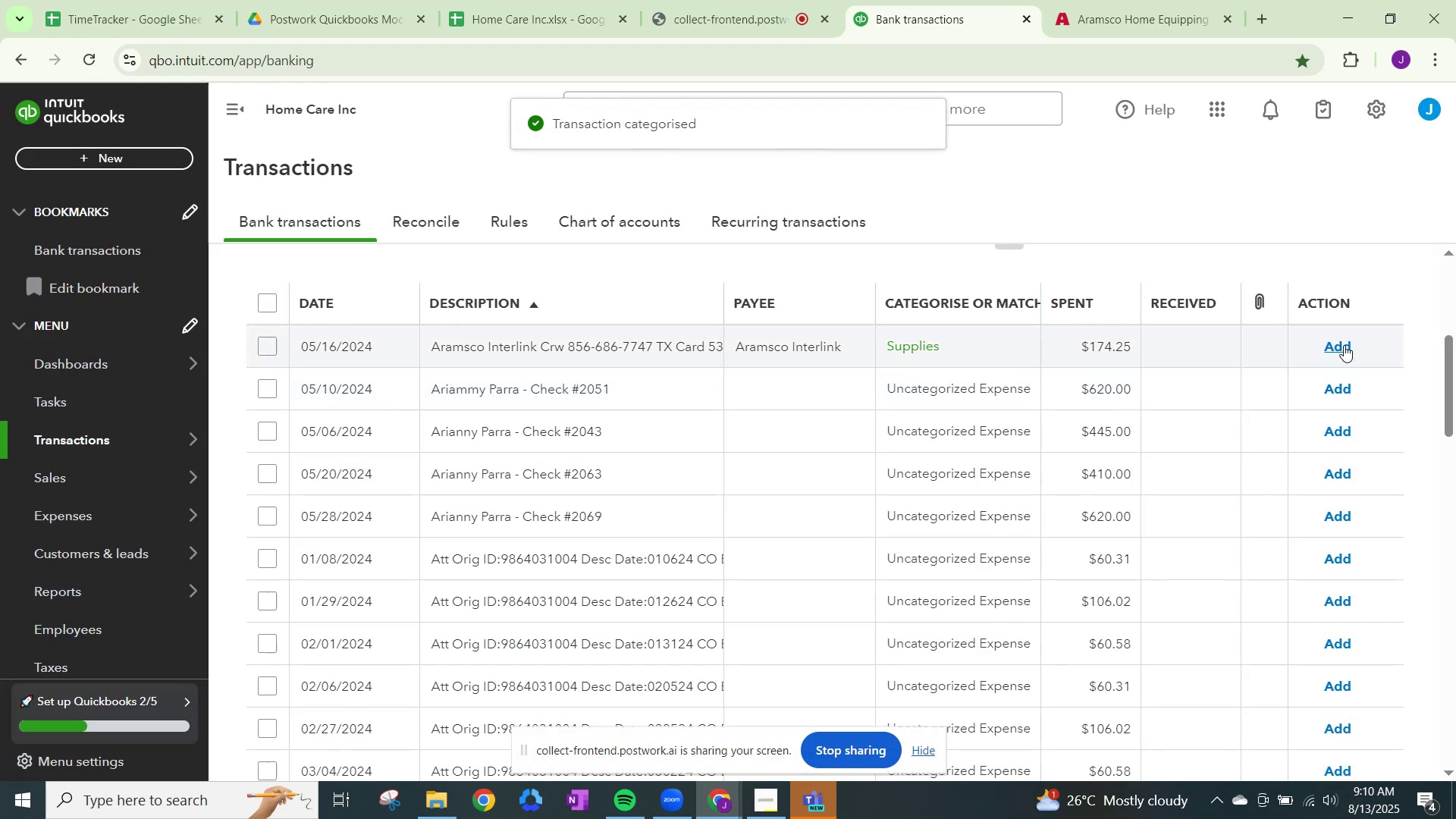 
left_click([1344, 345])
 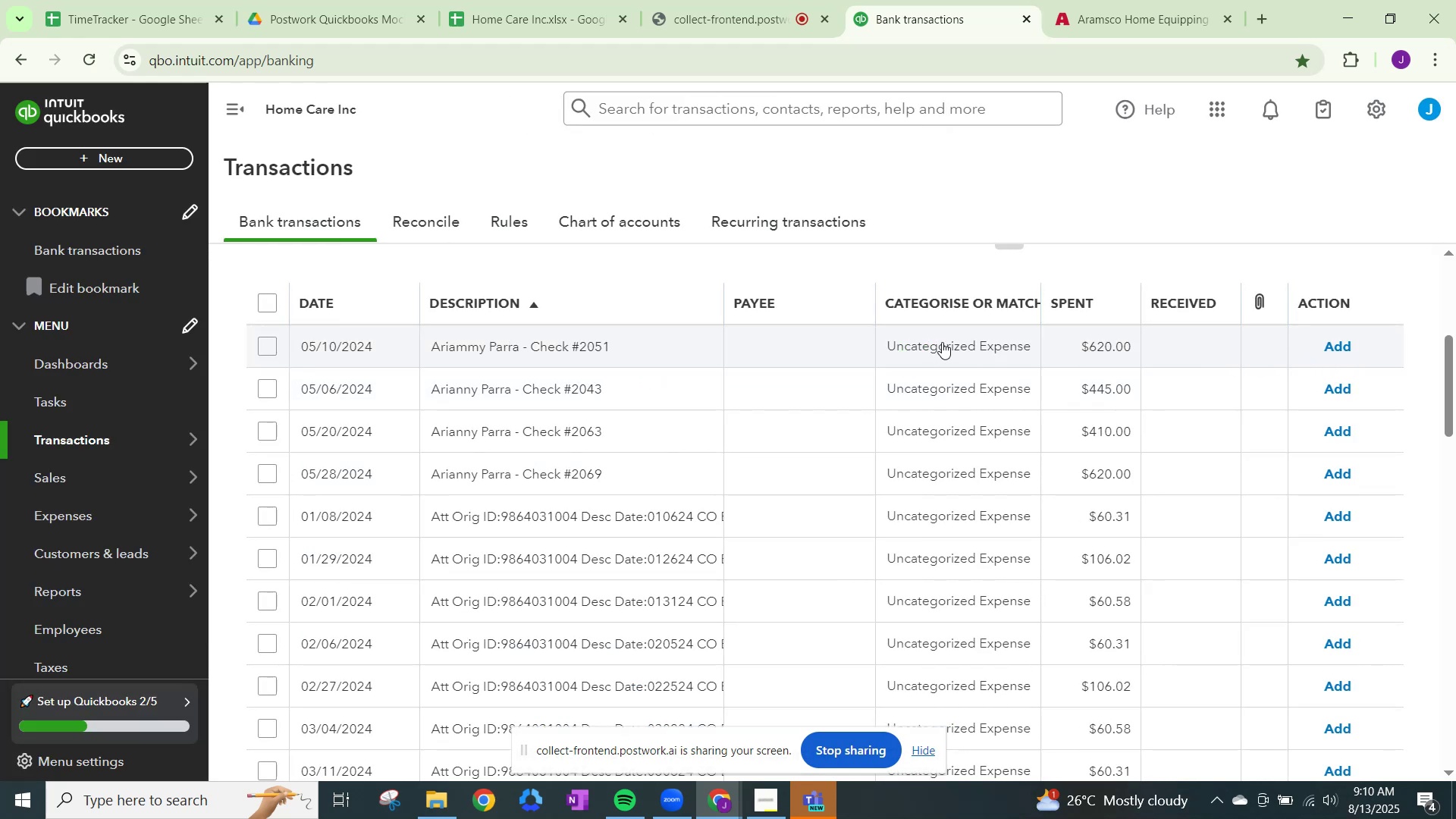 
left_click([946, 341])
 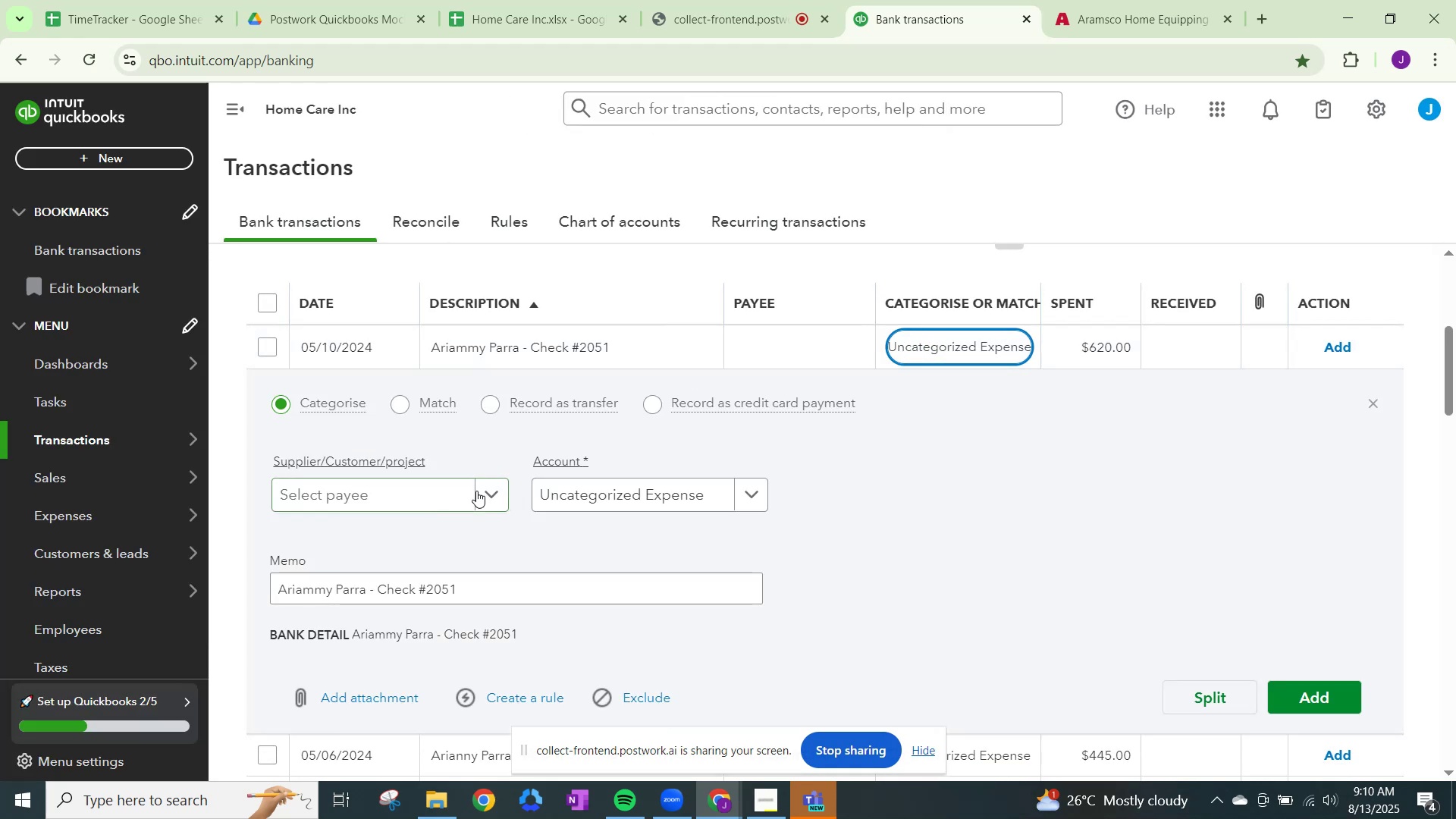 
left_click([496, 495])
 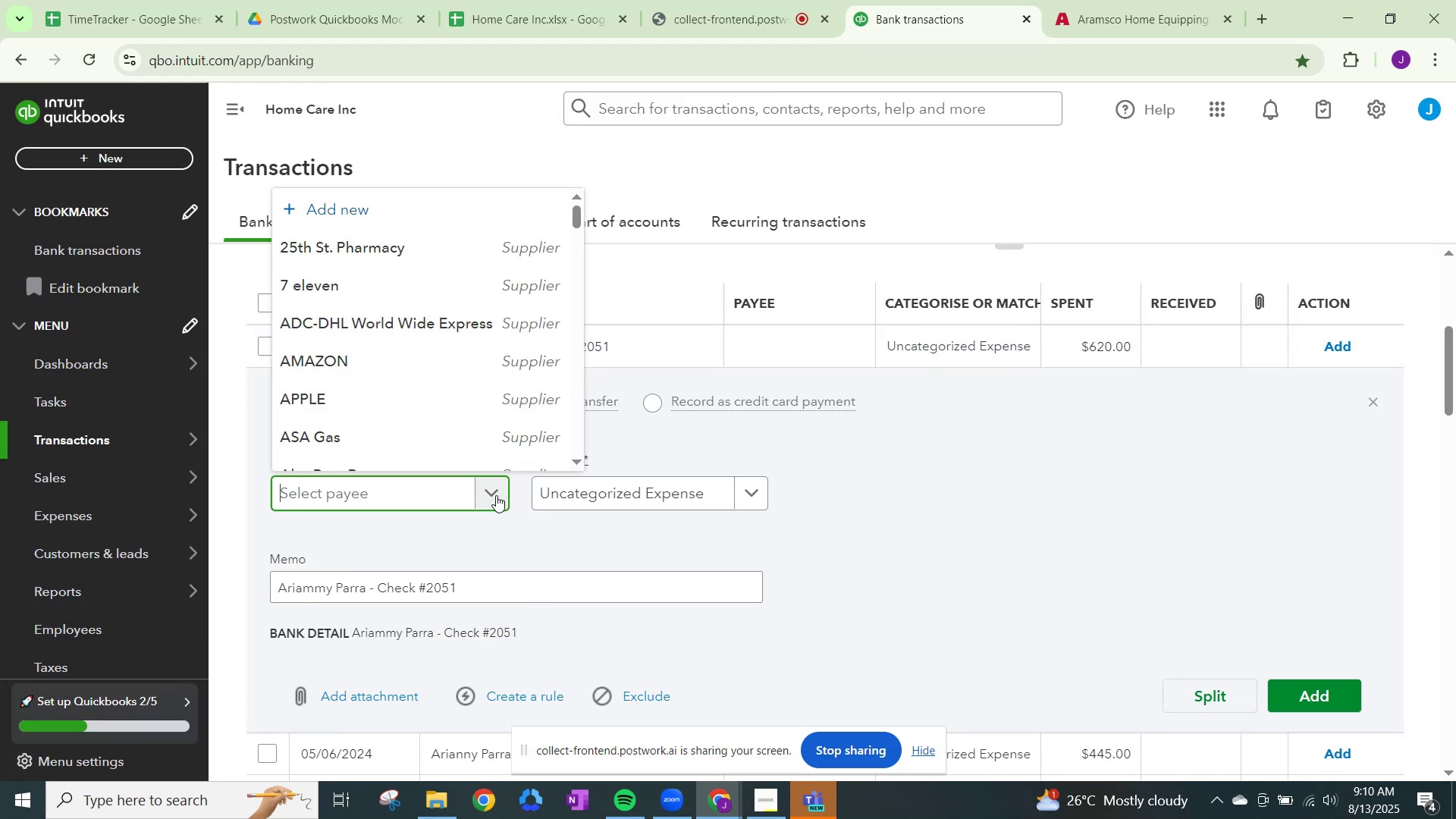 
type(Ara)
key(Backspace)
type(iammy Parra)
 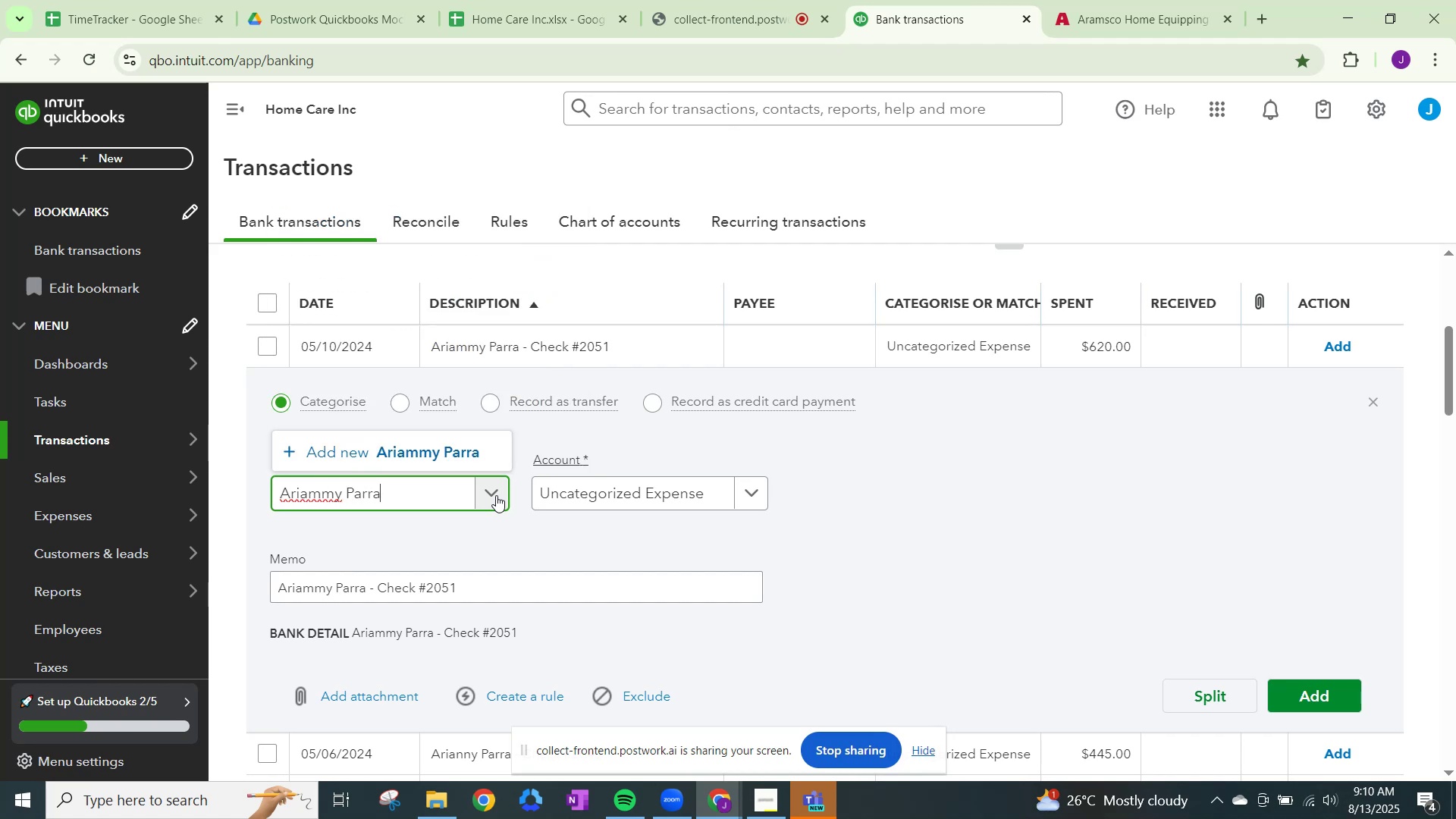 
left_click([459, 450])
 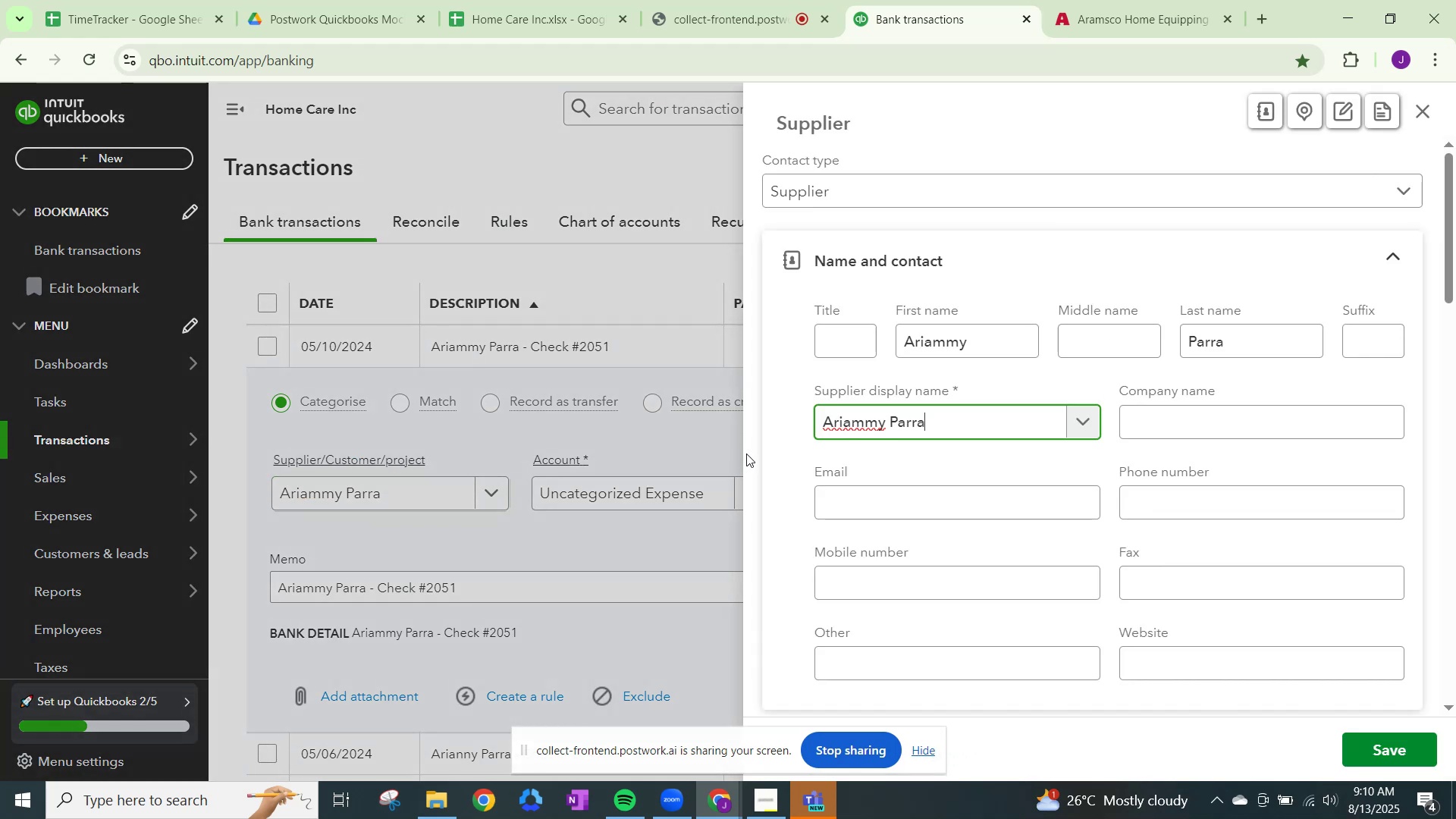 
scroll: coordinate [921, 528], scroll_direction: down, amount: 15.0
 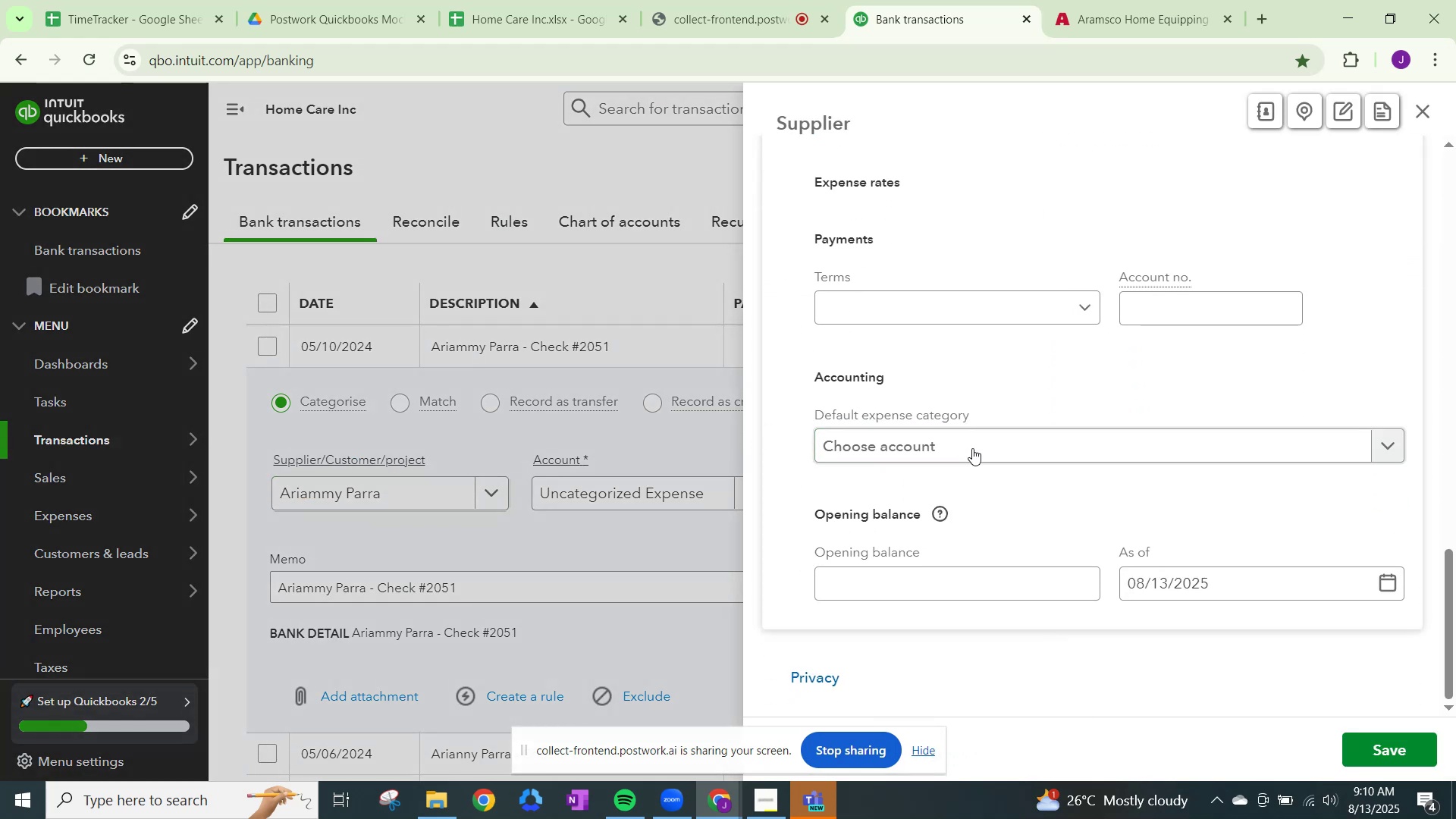 
left_click([975, 438])
 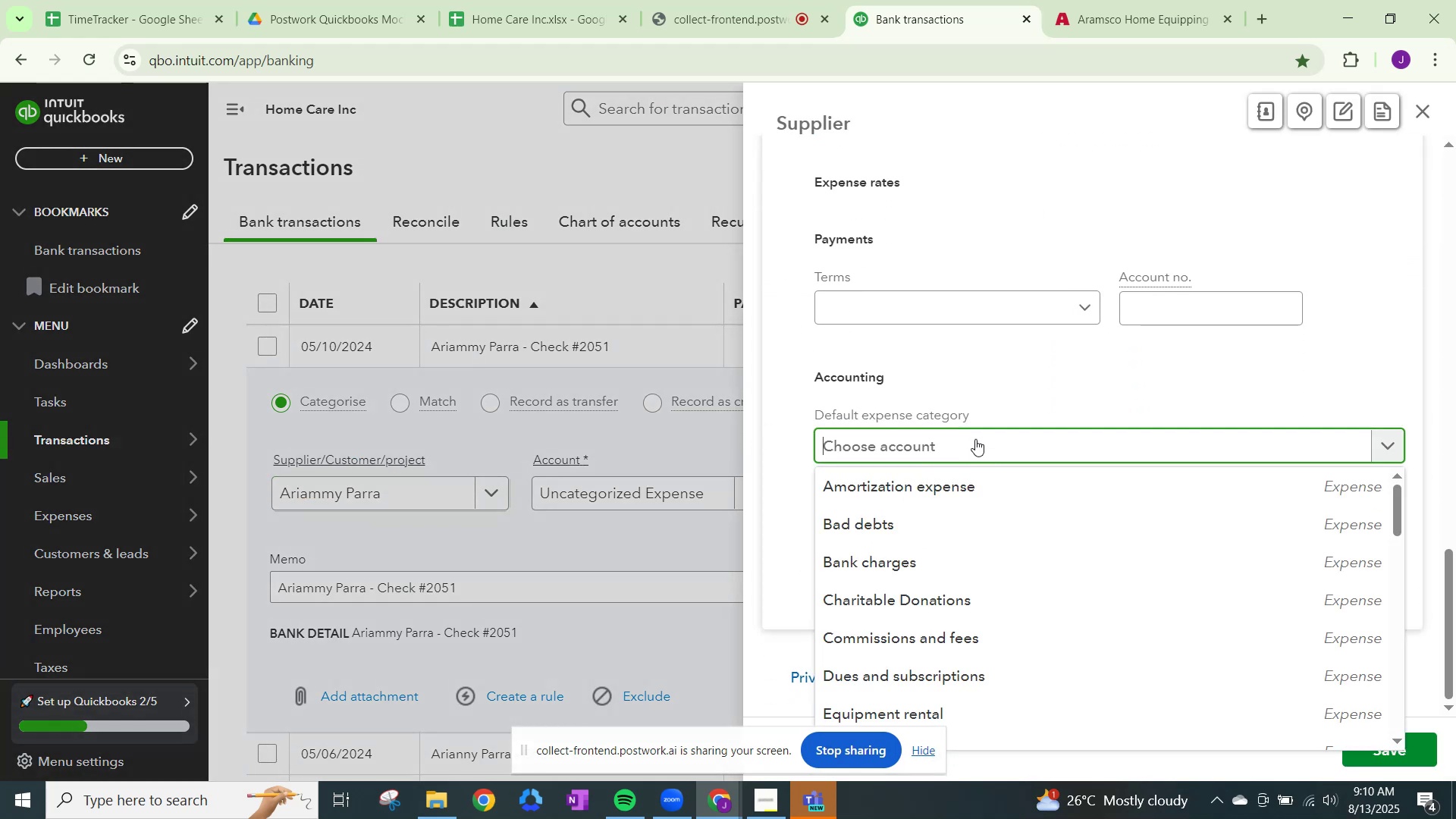 
type(wage)
 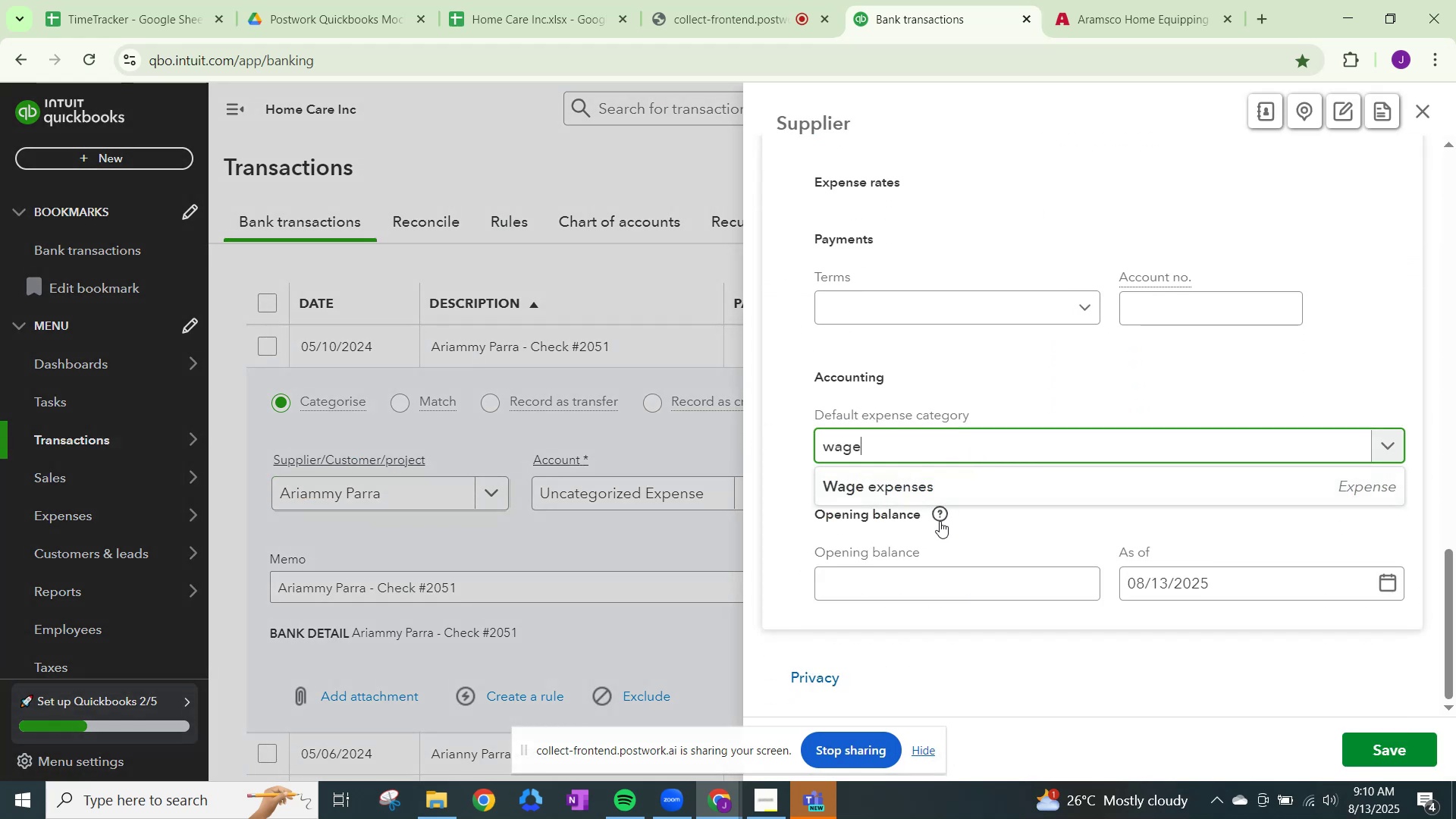 
left_click([977, 489])
 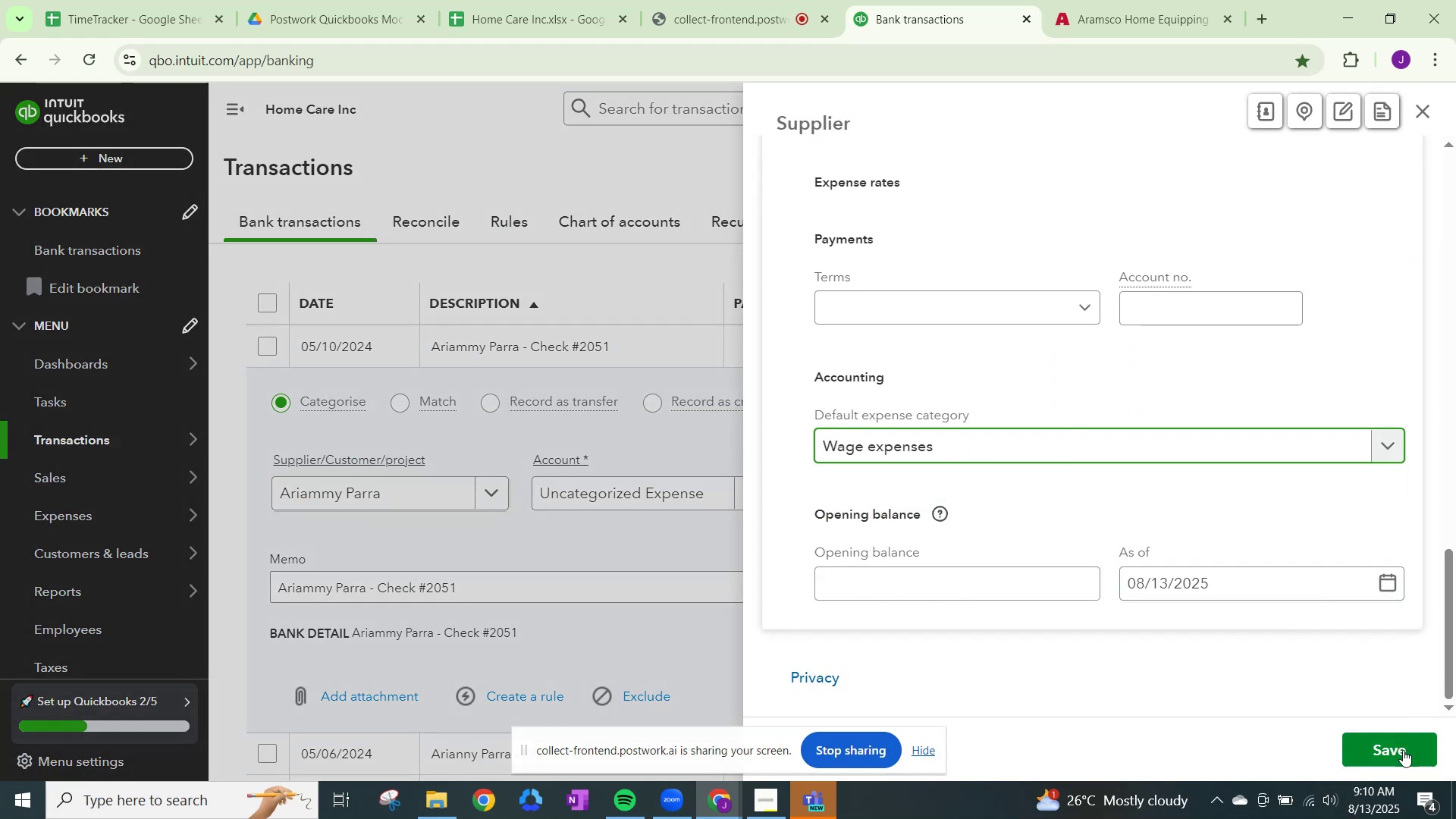 
left_click([1405, 752])
 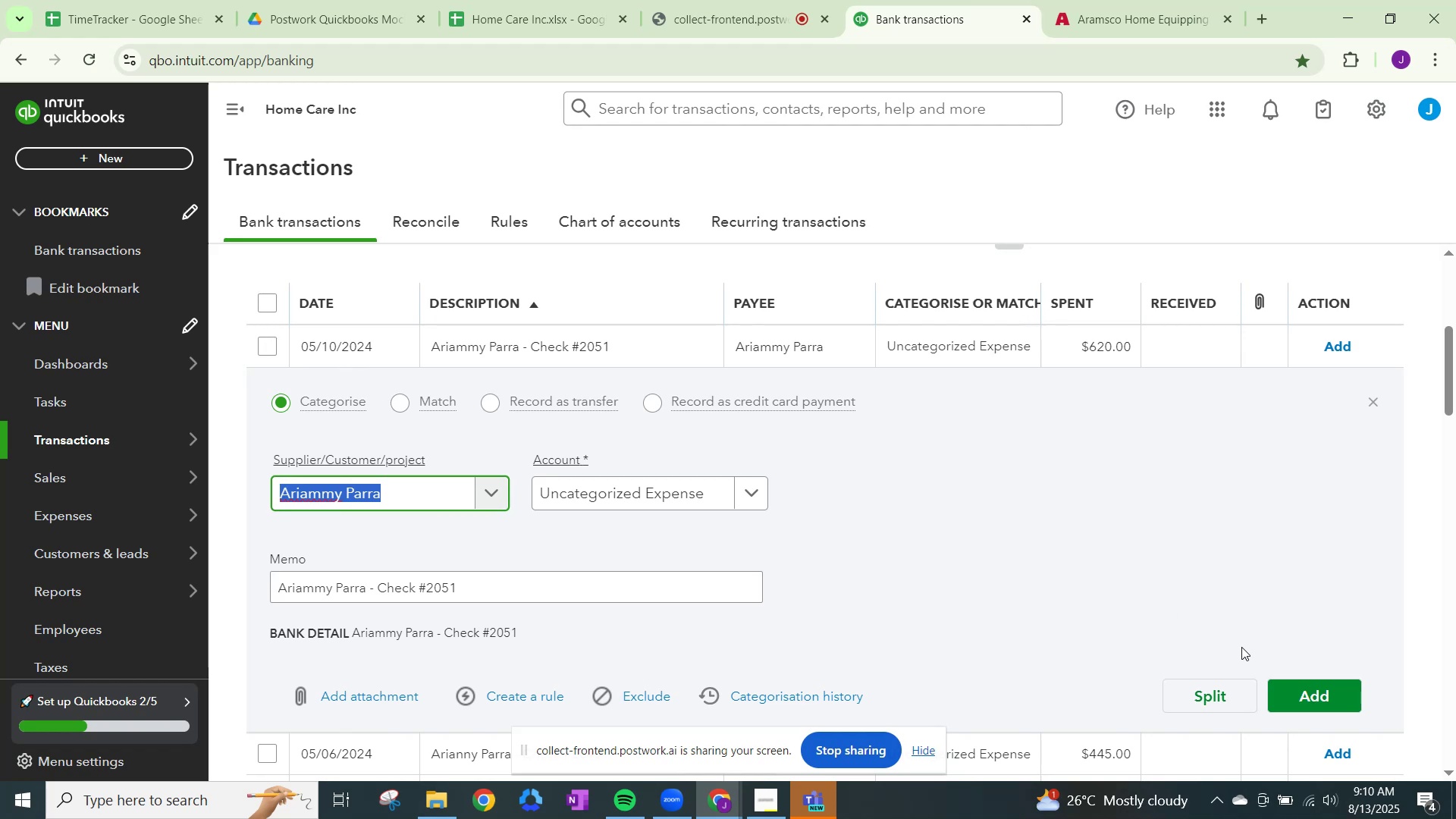 
left_click([677, 488])
 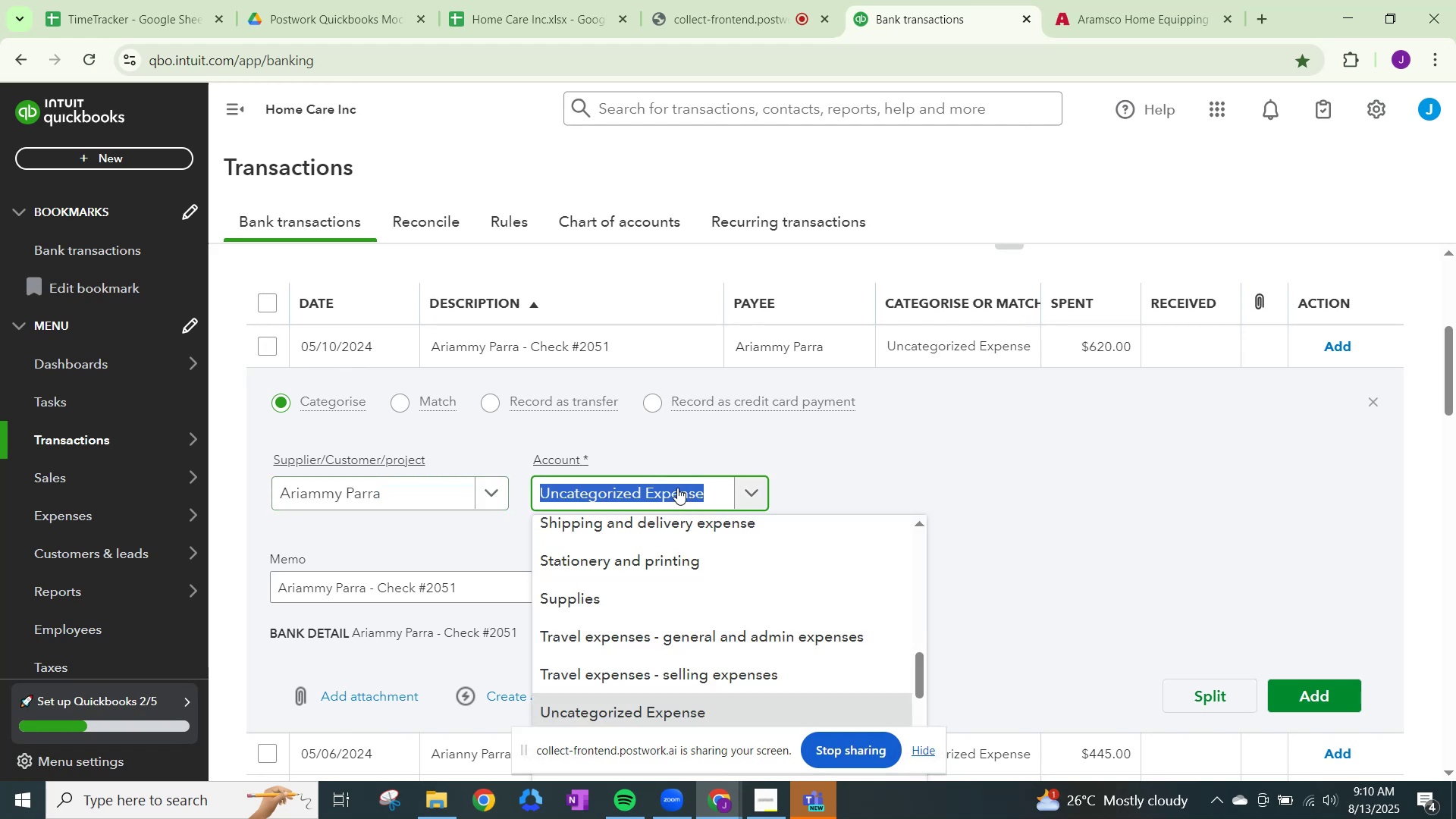 
type(wage)
 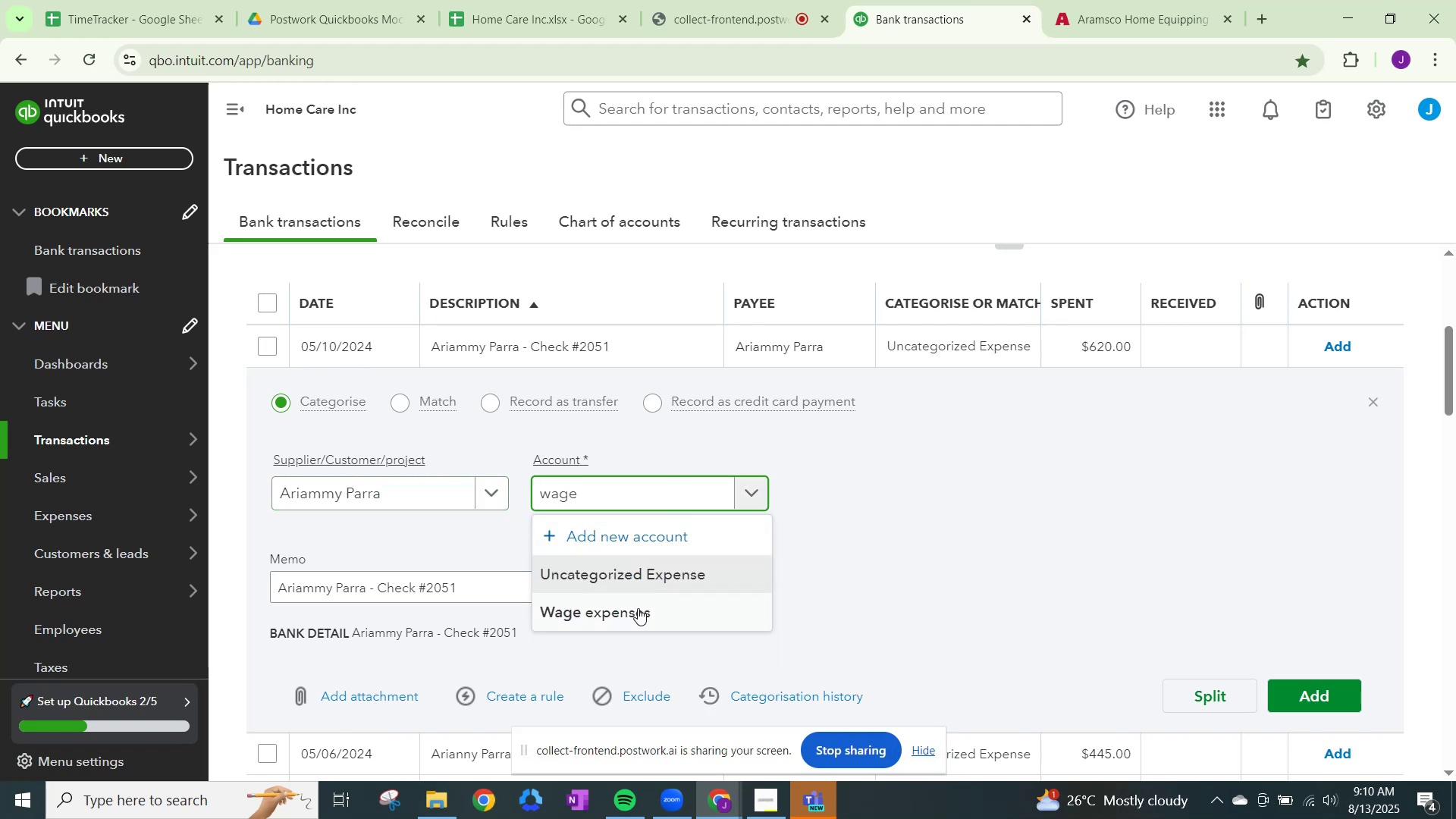 
left_click([638, 608])
 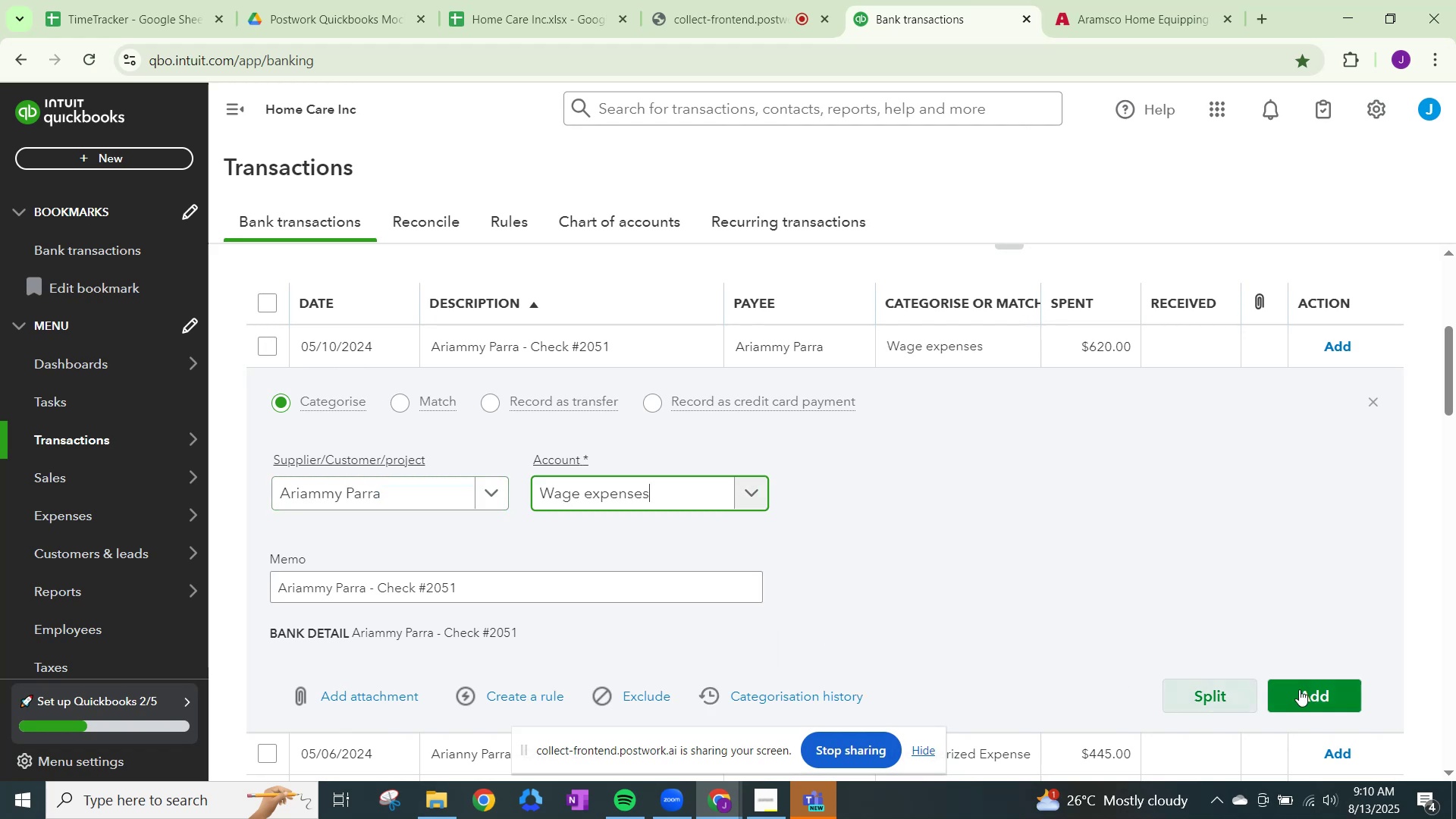 
left_click([1301, 690])
 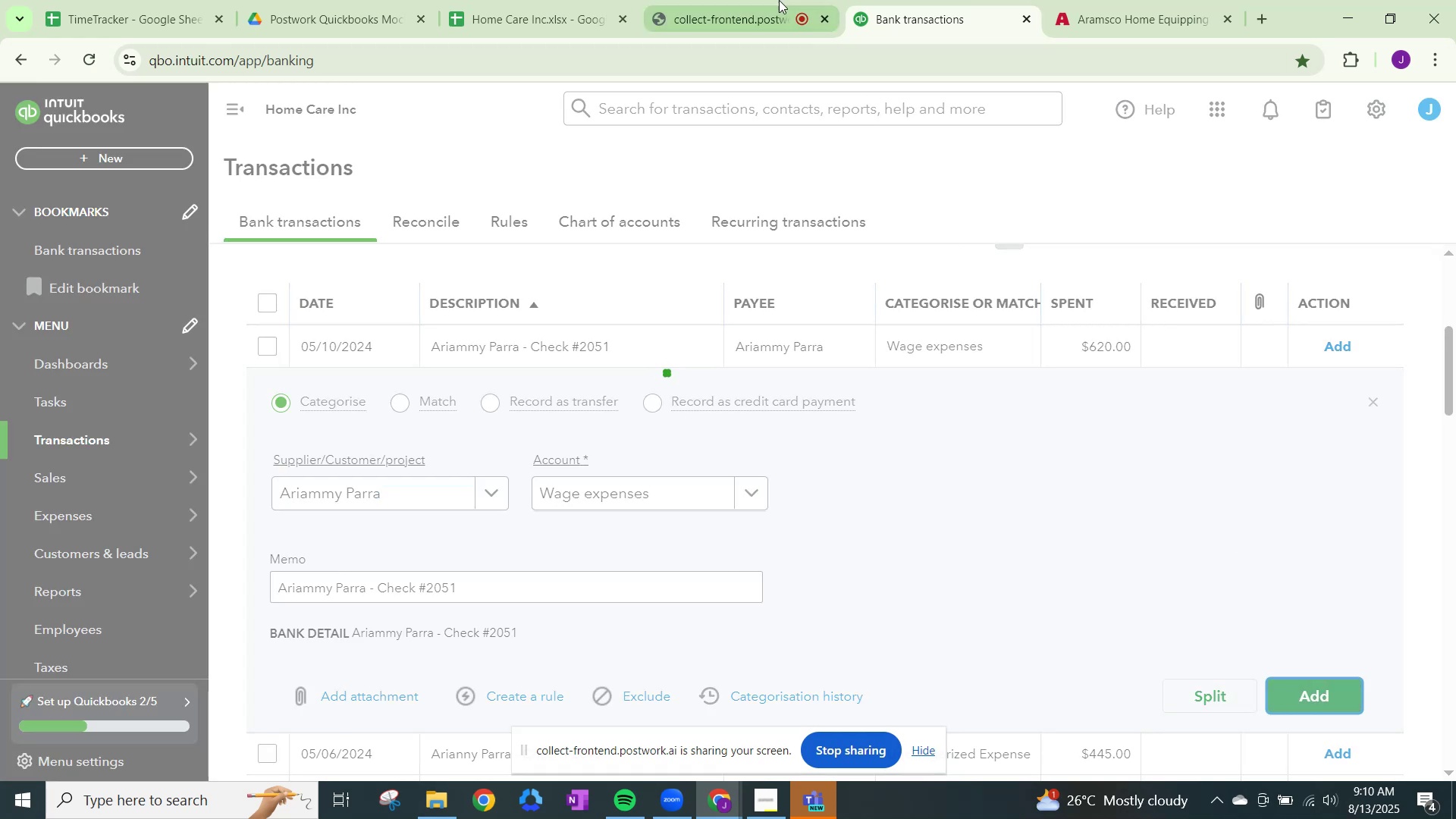 
left_click([765, 0])
 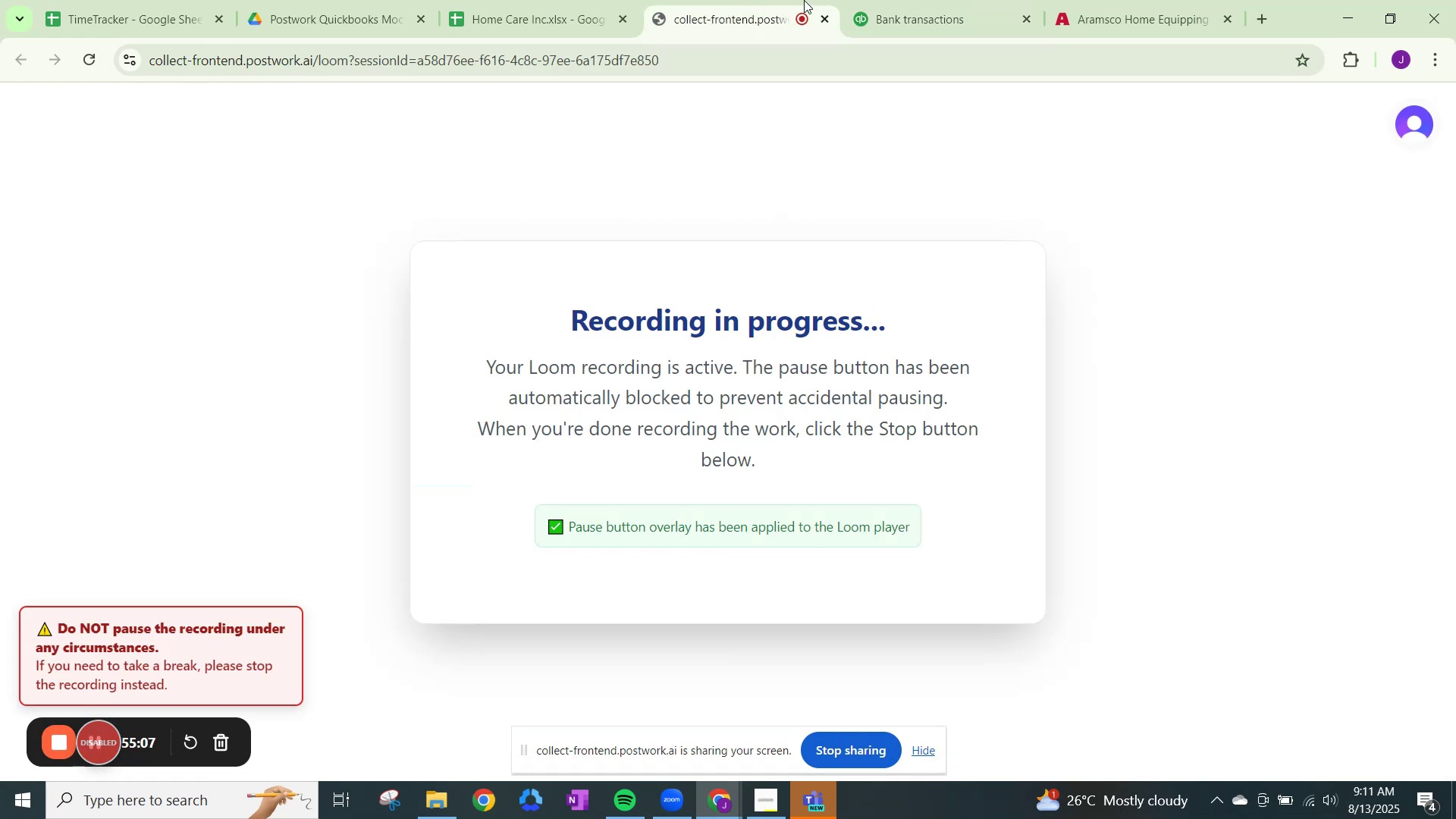 
left_click([931, 0])
 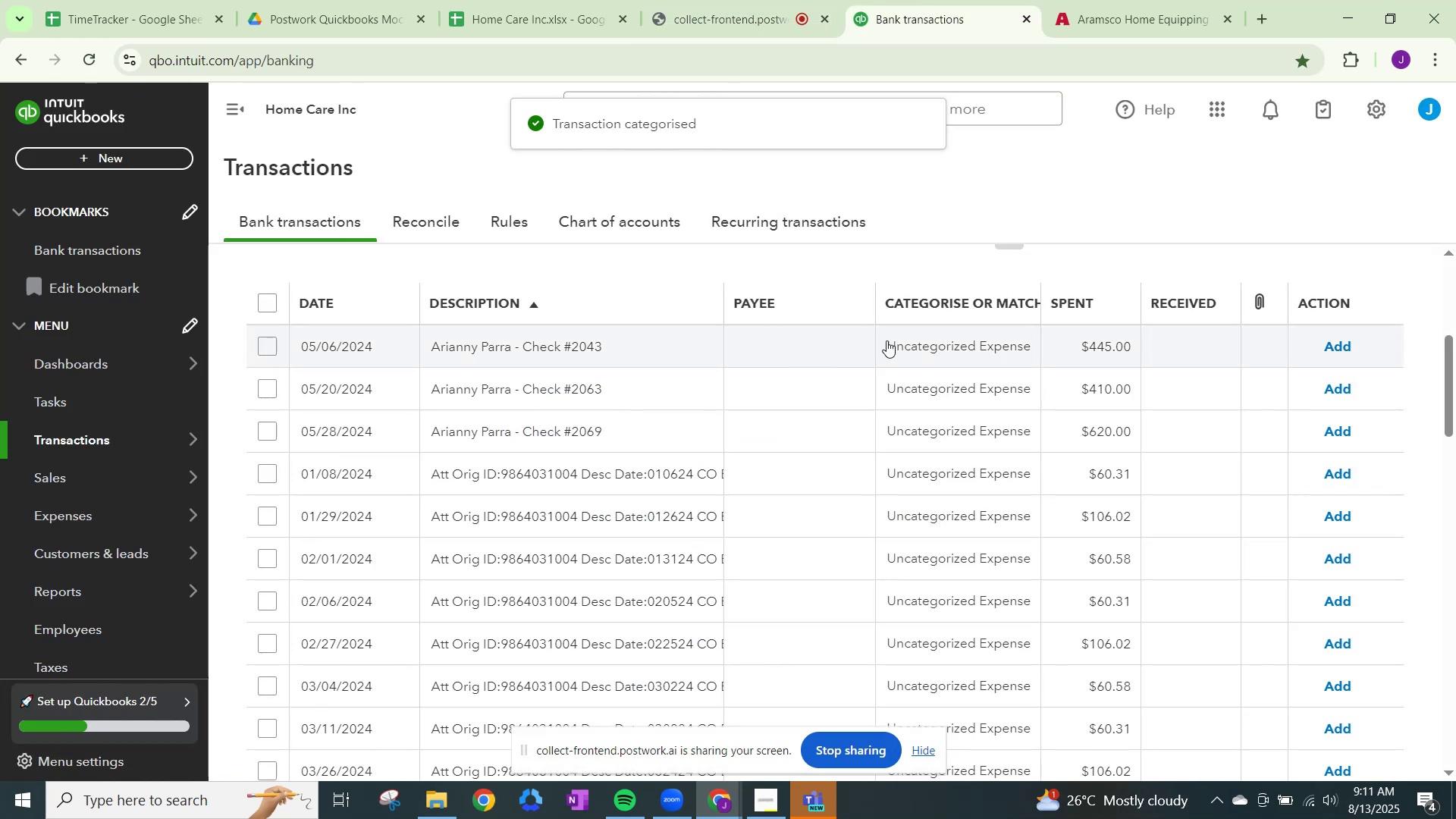 
left_click([924, 335])
 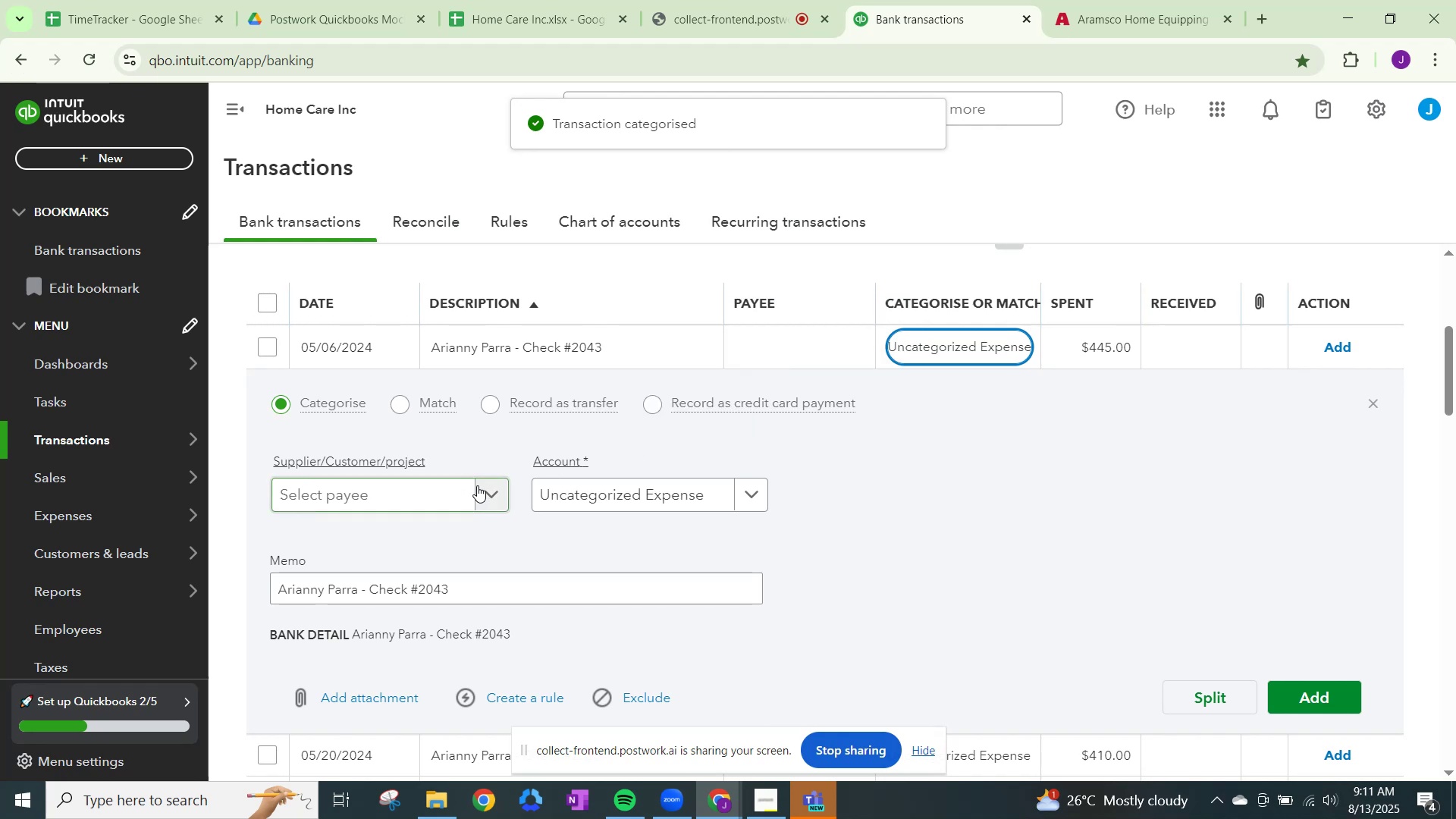 
left_click([482, 489])
 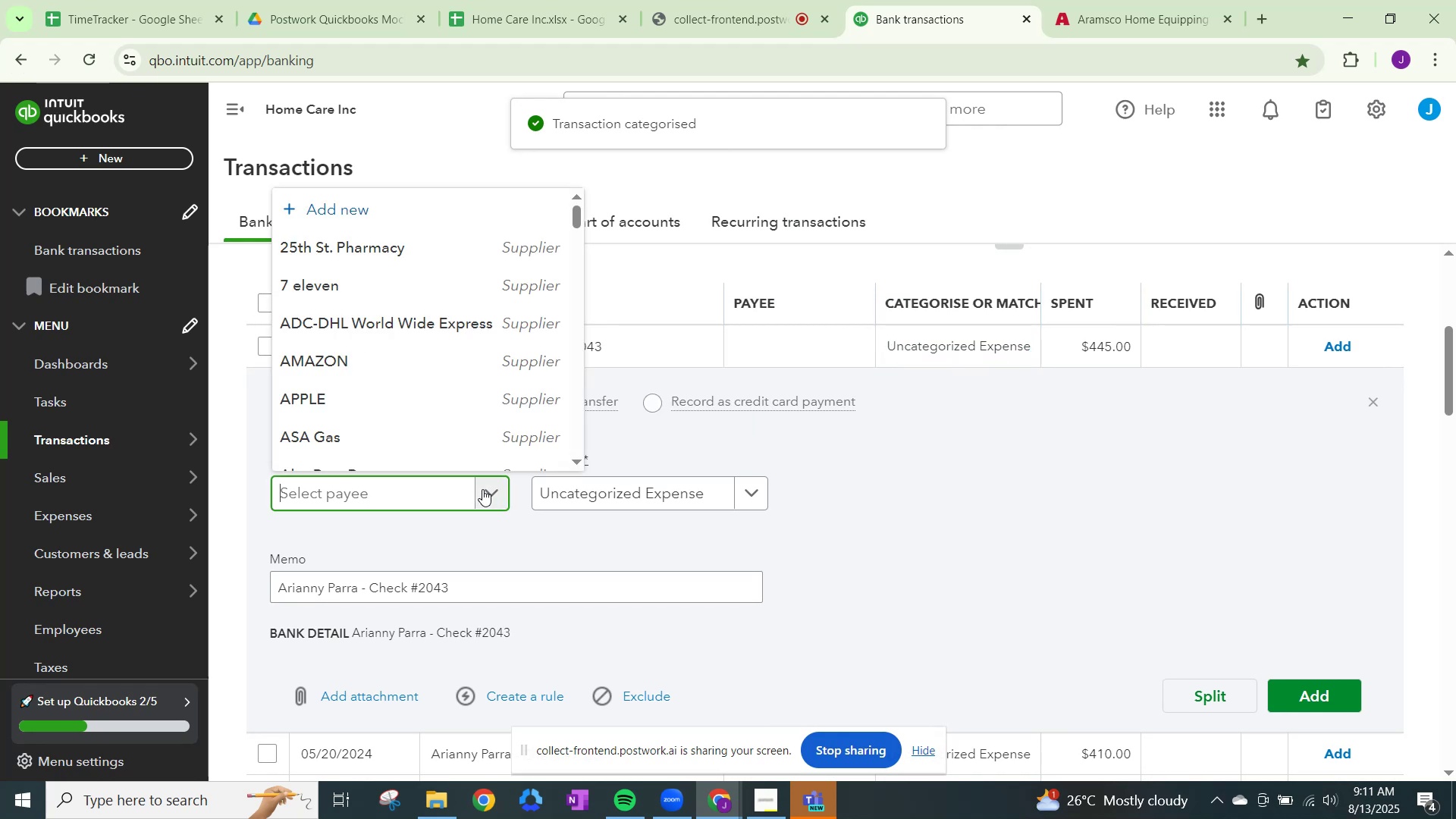 
type(ar)
 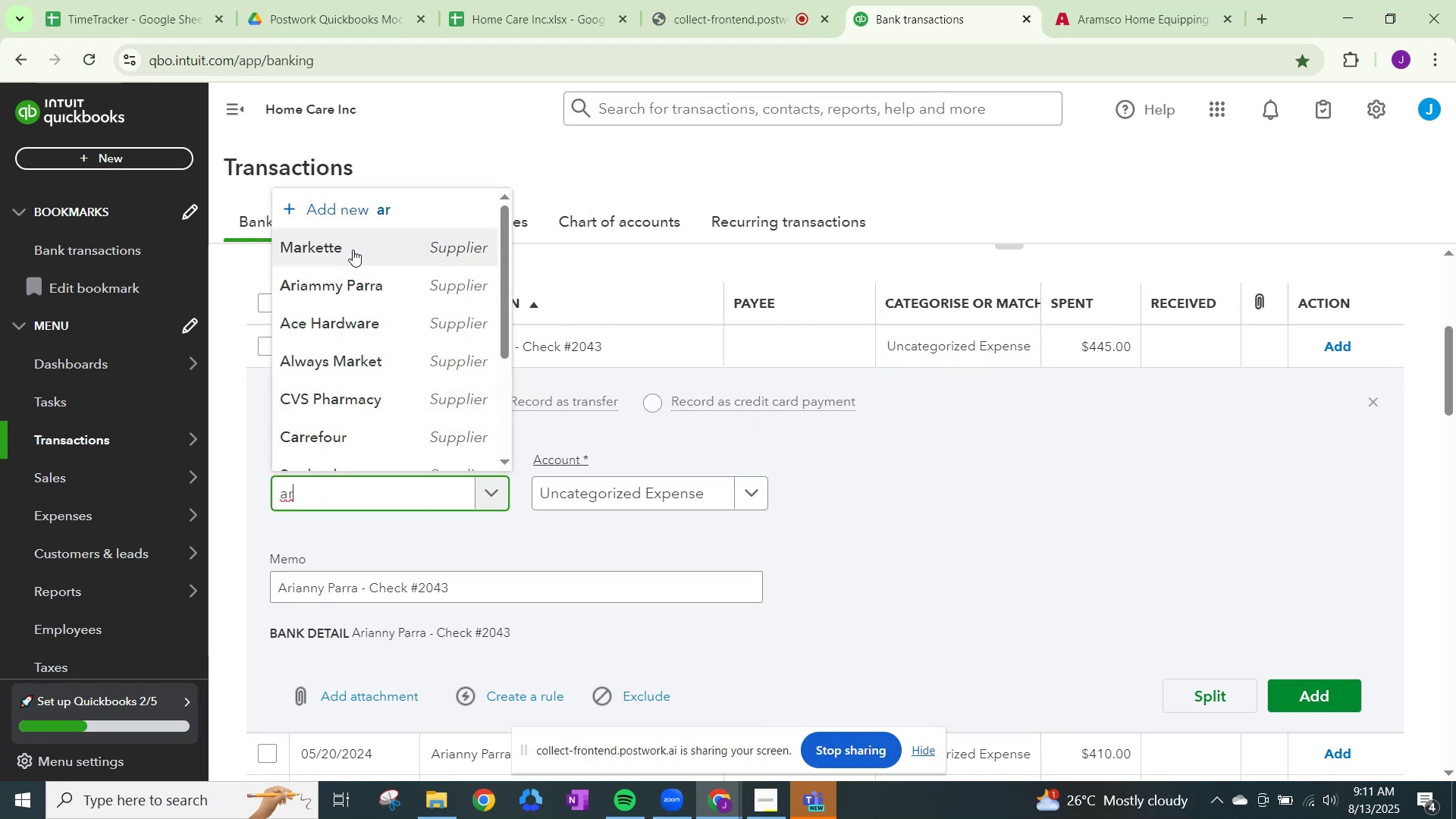 
left_click([349, 279])
 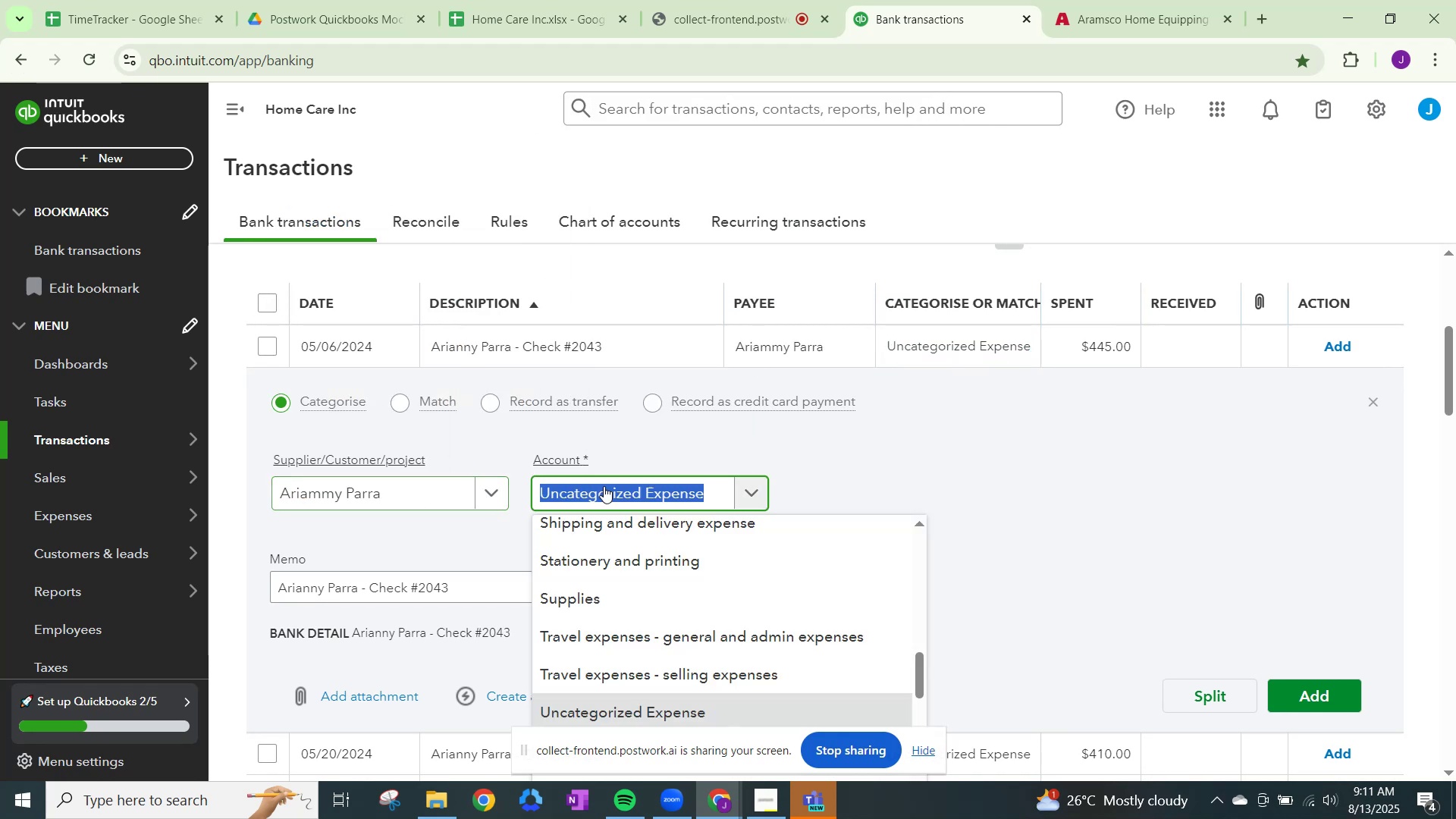 
type(wage)
 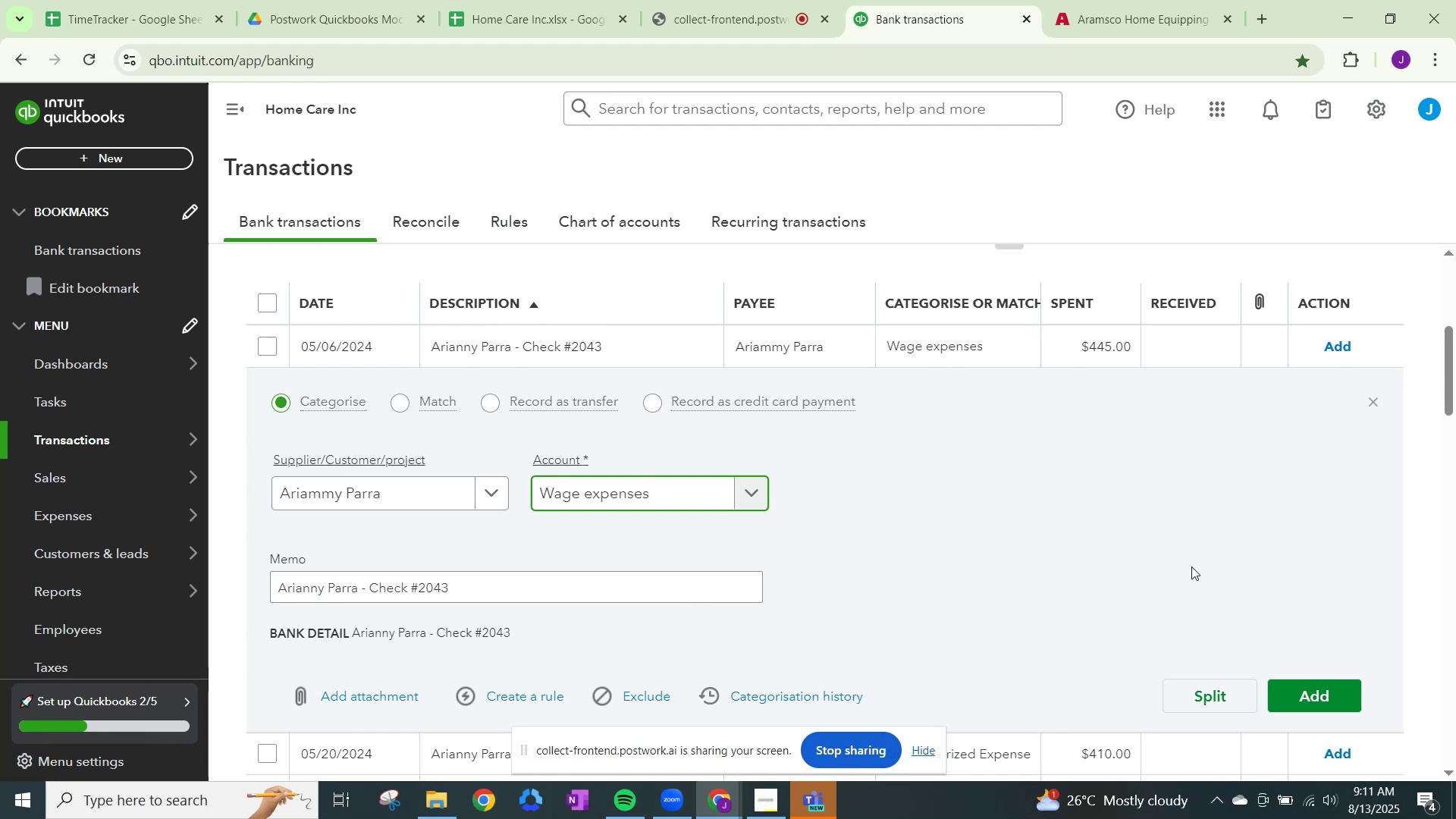 
left_click([1304, 695])
 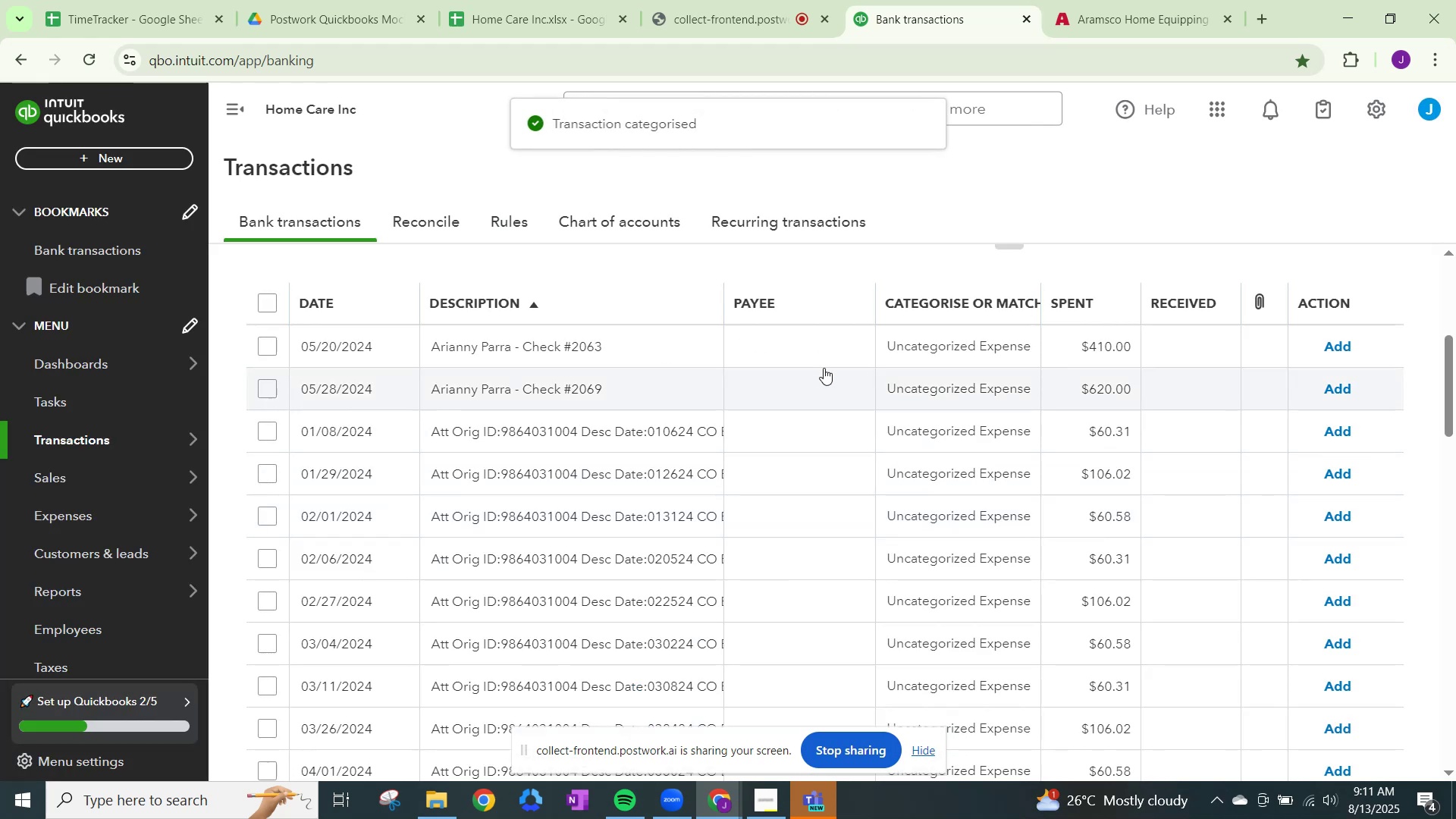 
left_click([943, 347])
 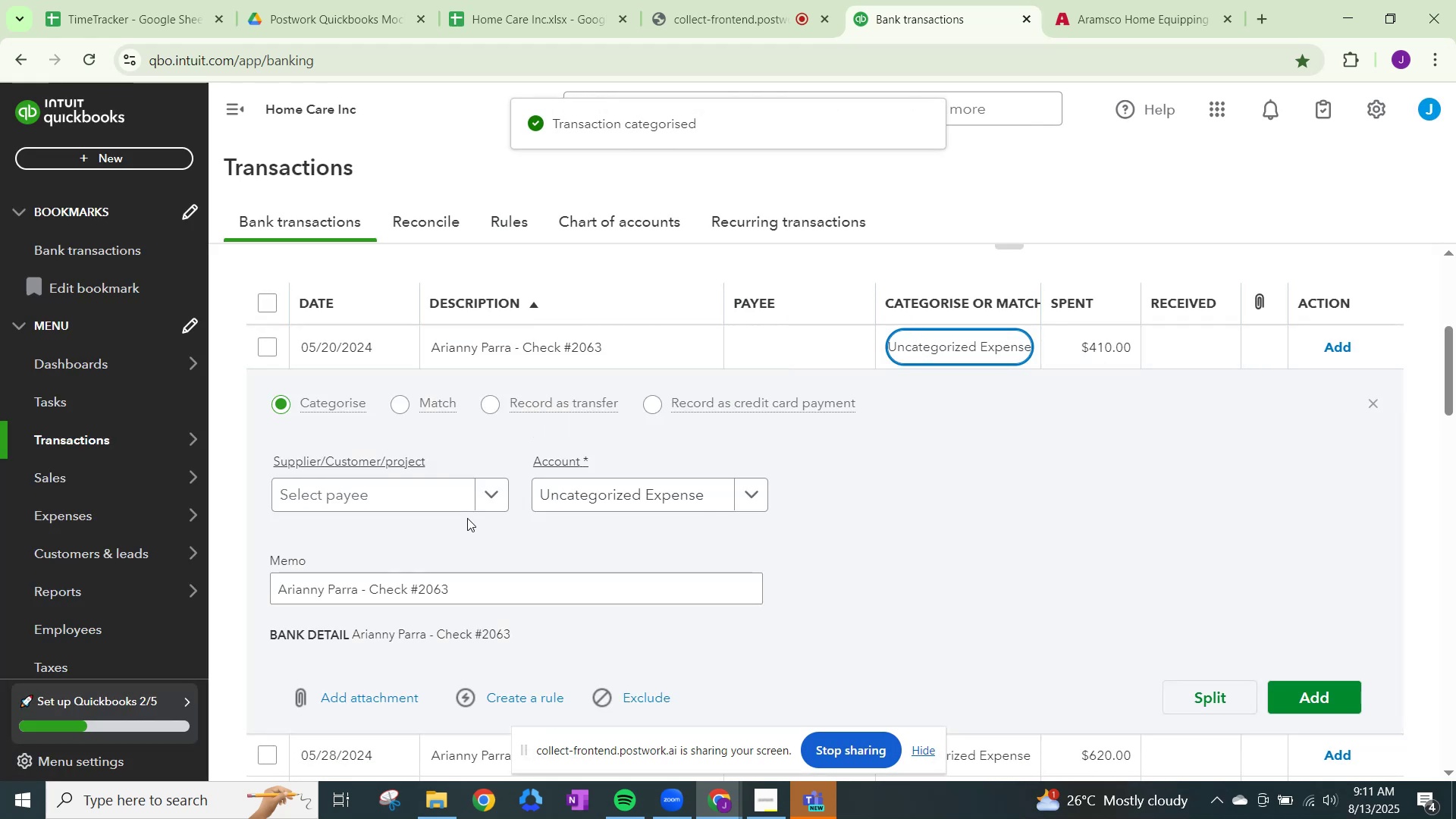 
left_click([488, 493])
 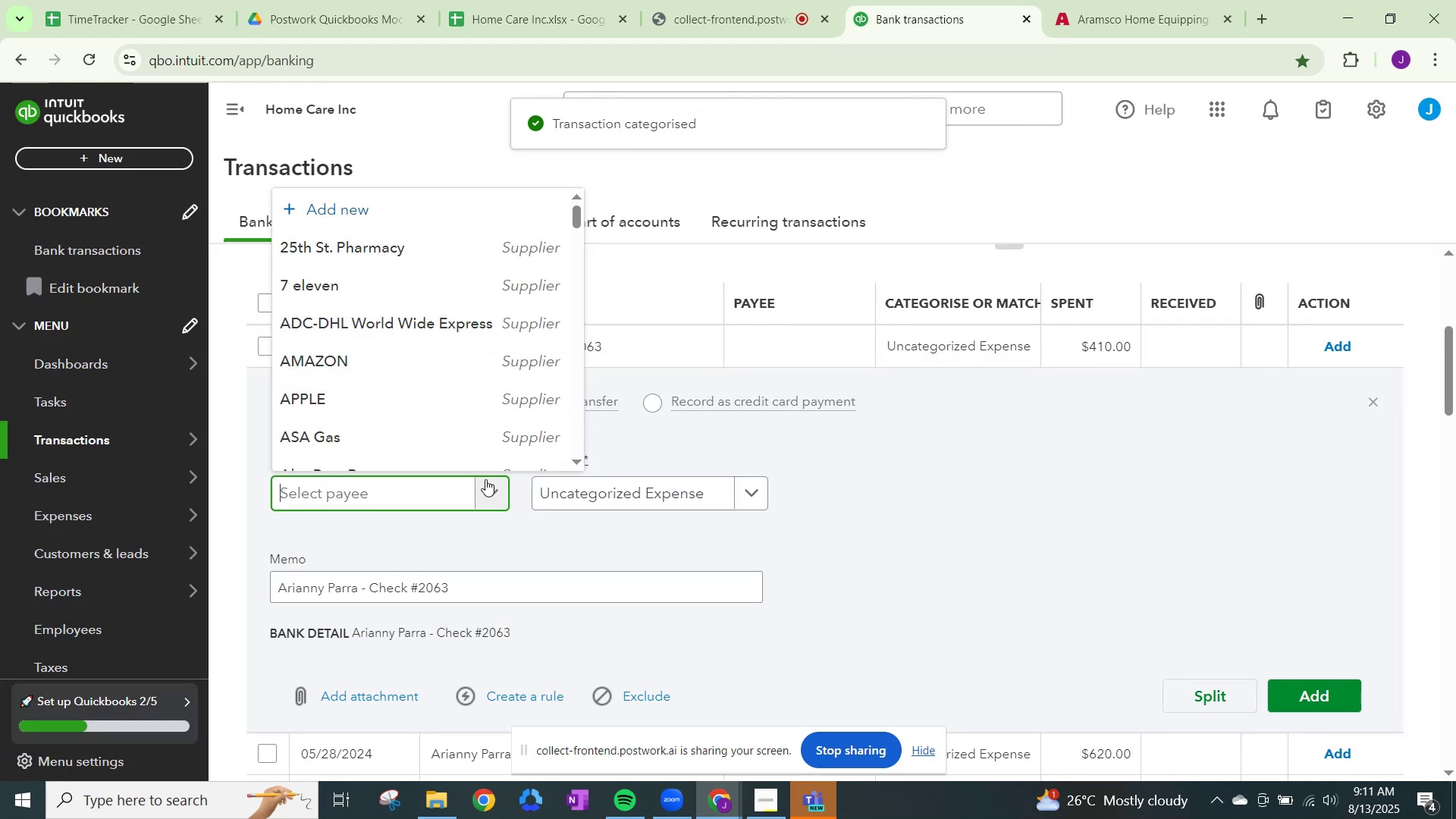 
type(ar)
 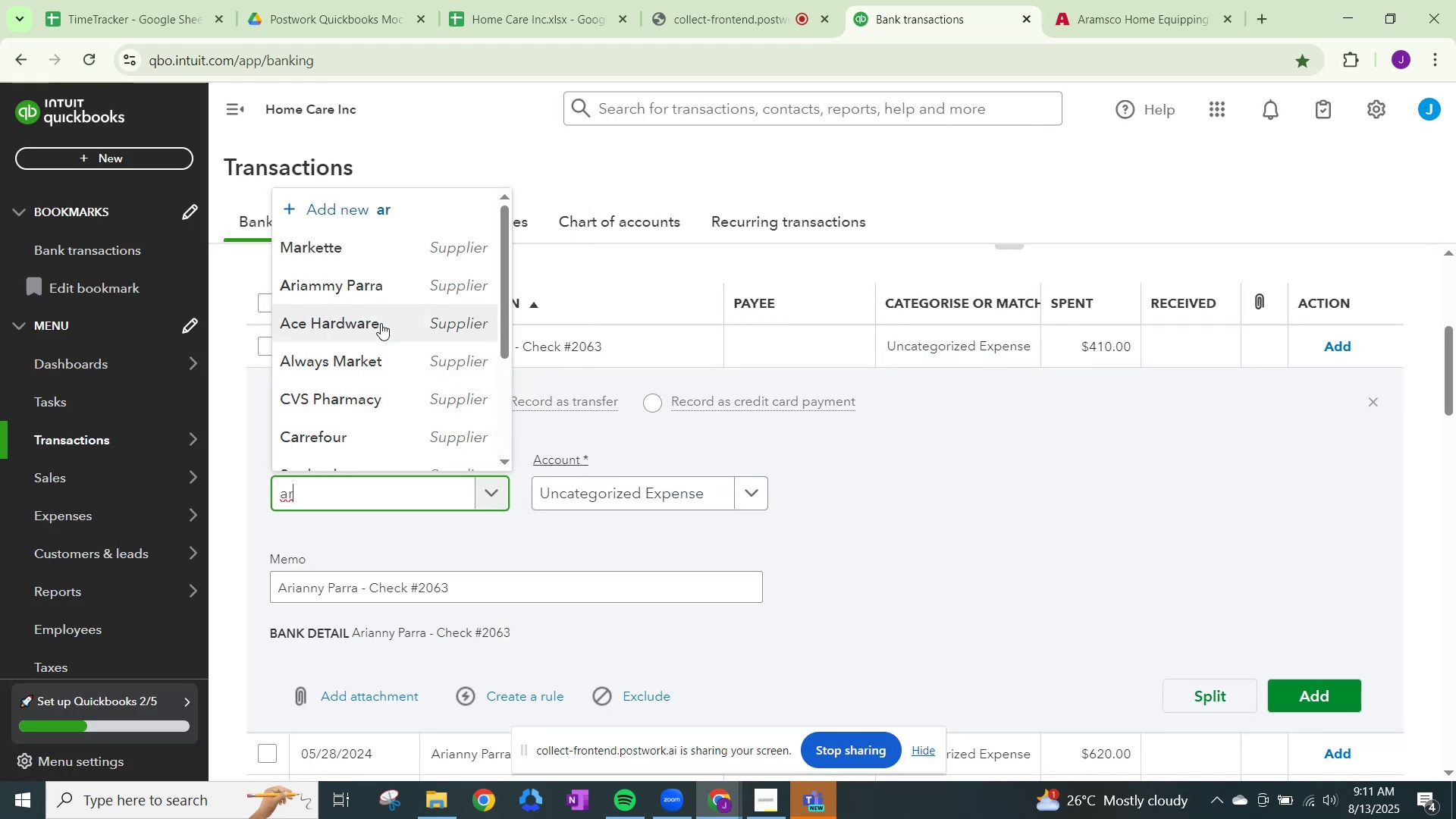 
left_click([392, 294])
 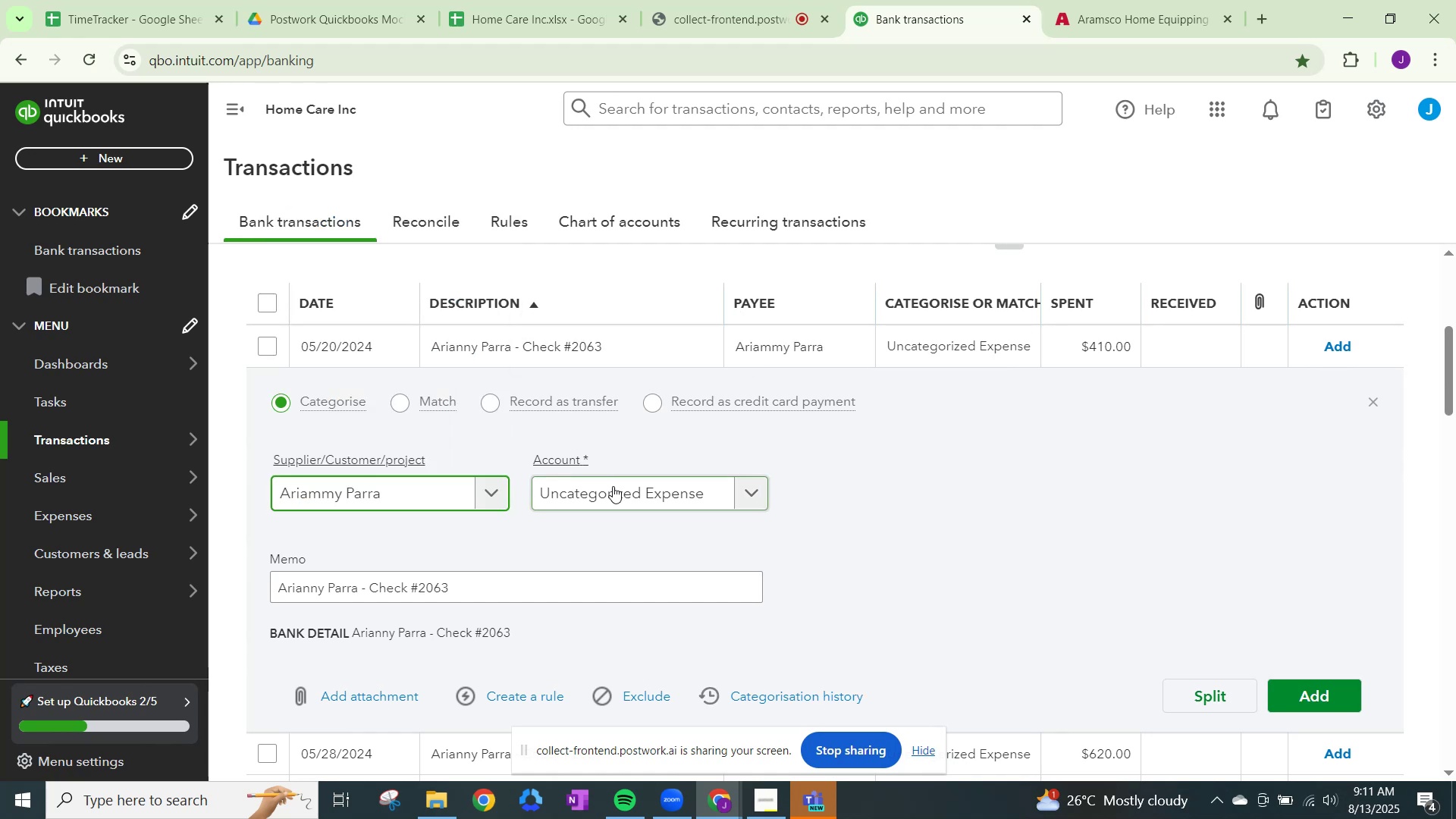 
left_click([613, 488])
 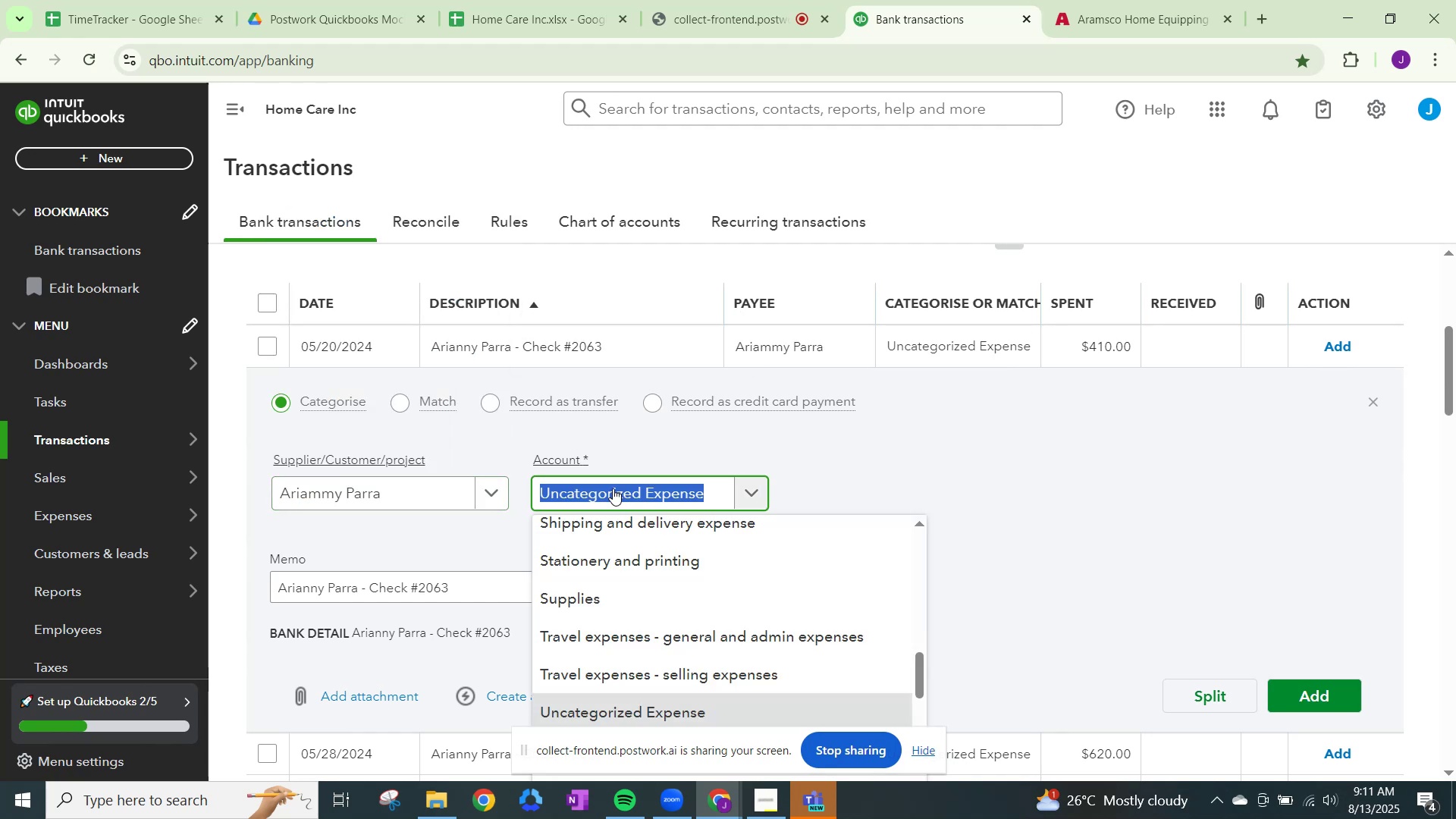 
type(wag)
 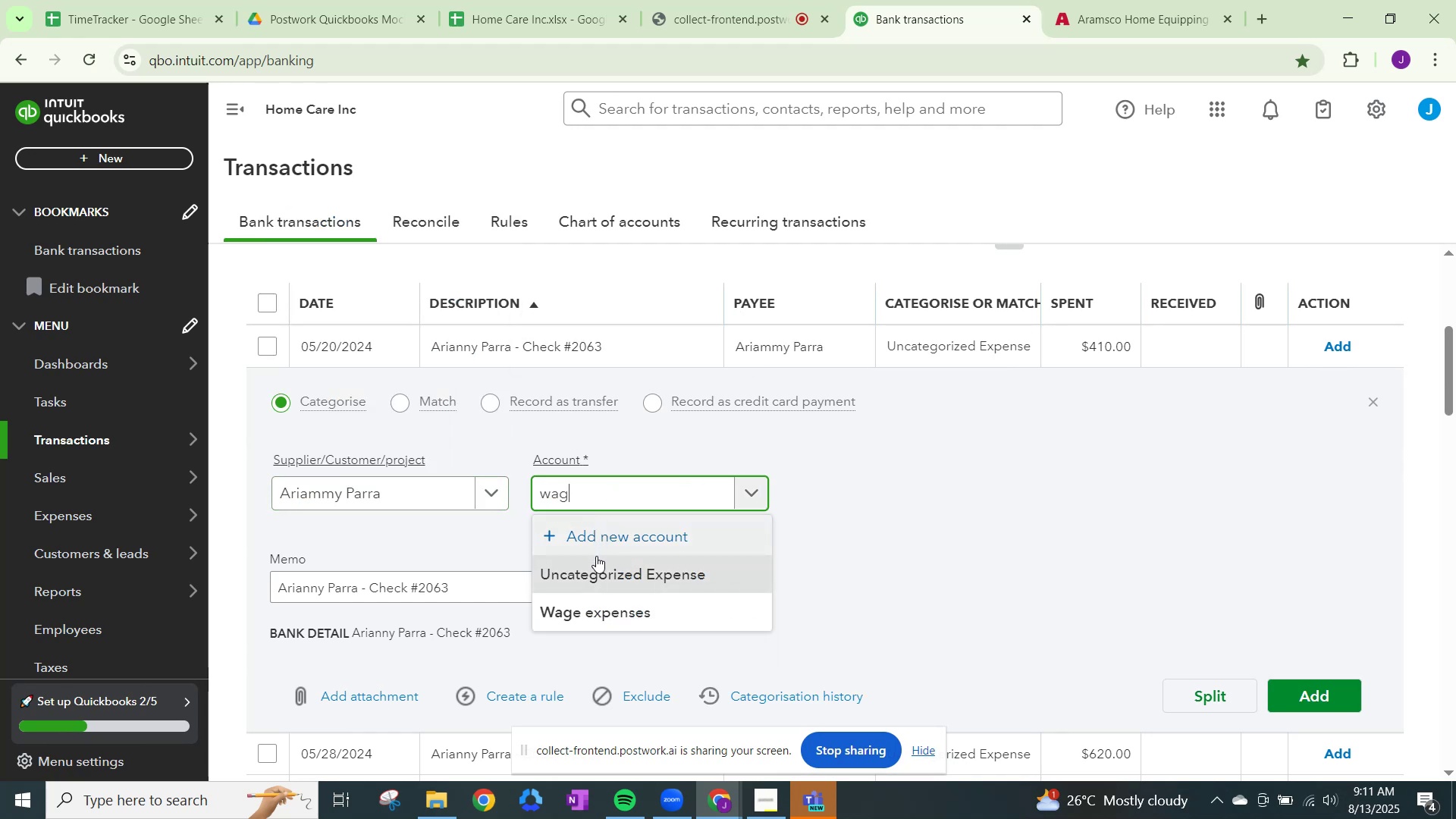 
left_click([593, 606])
 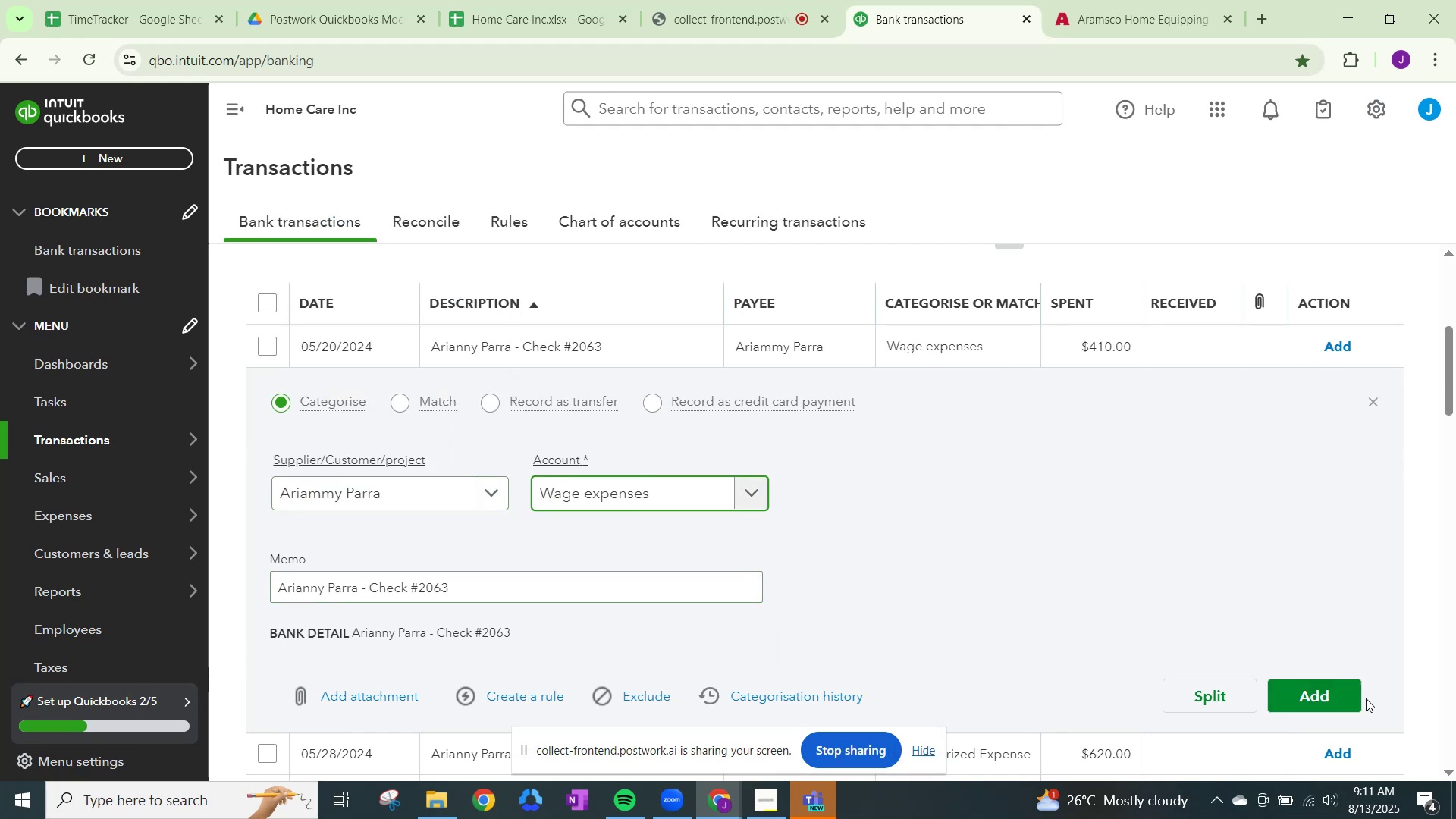 
left_click([1321, 695])
 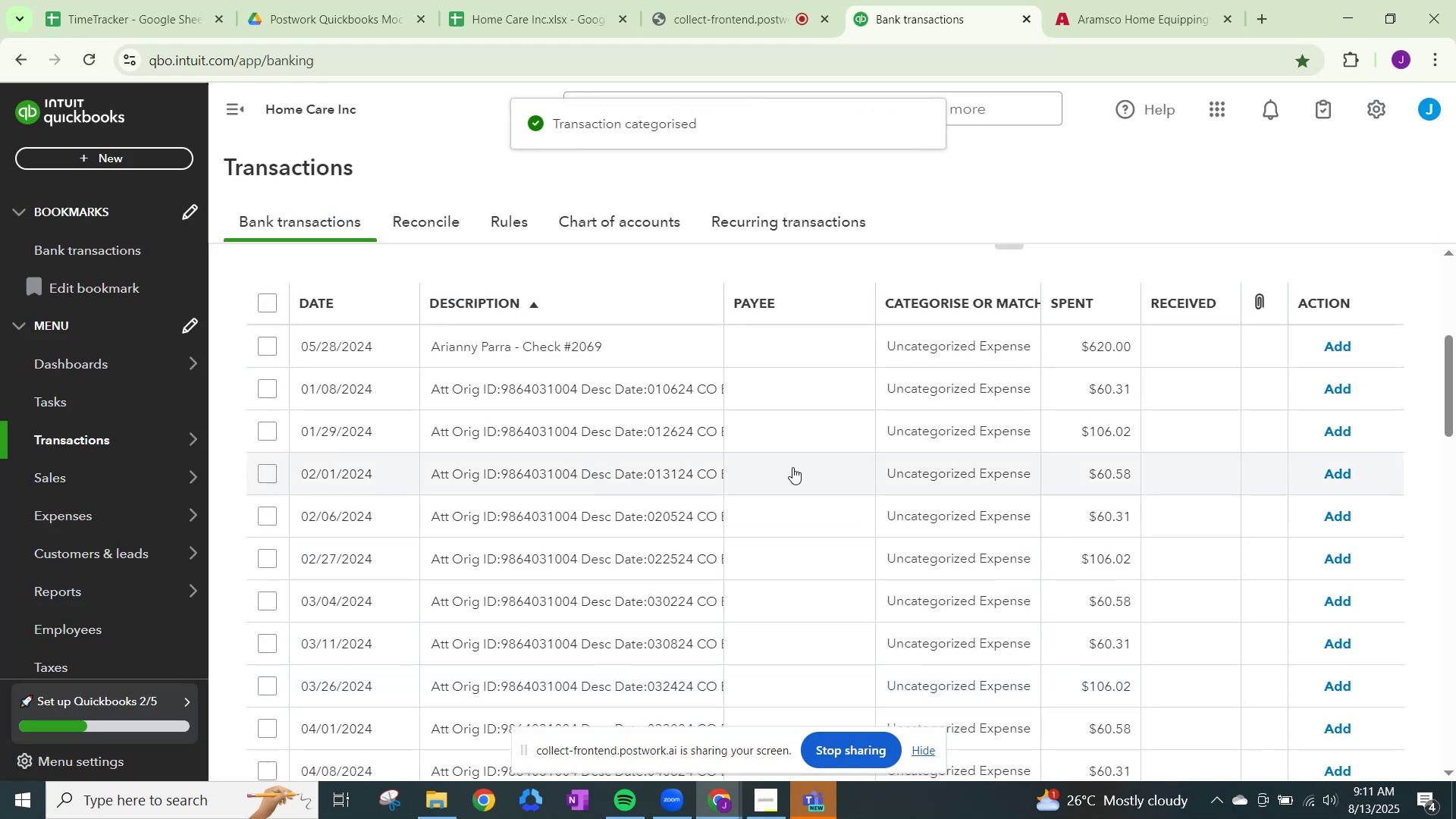 
left_click([913, 336])
 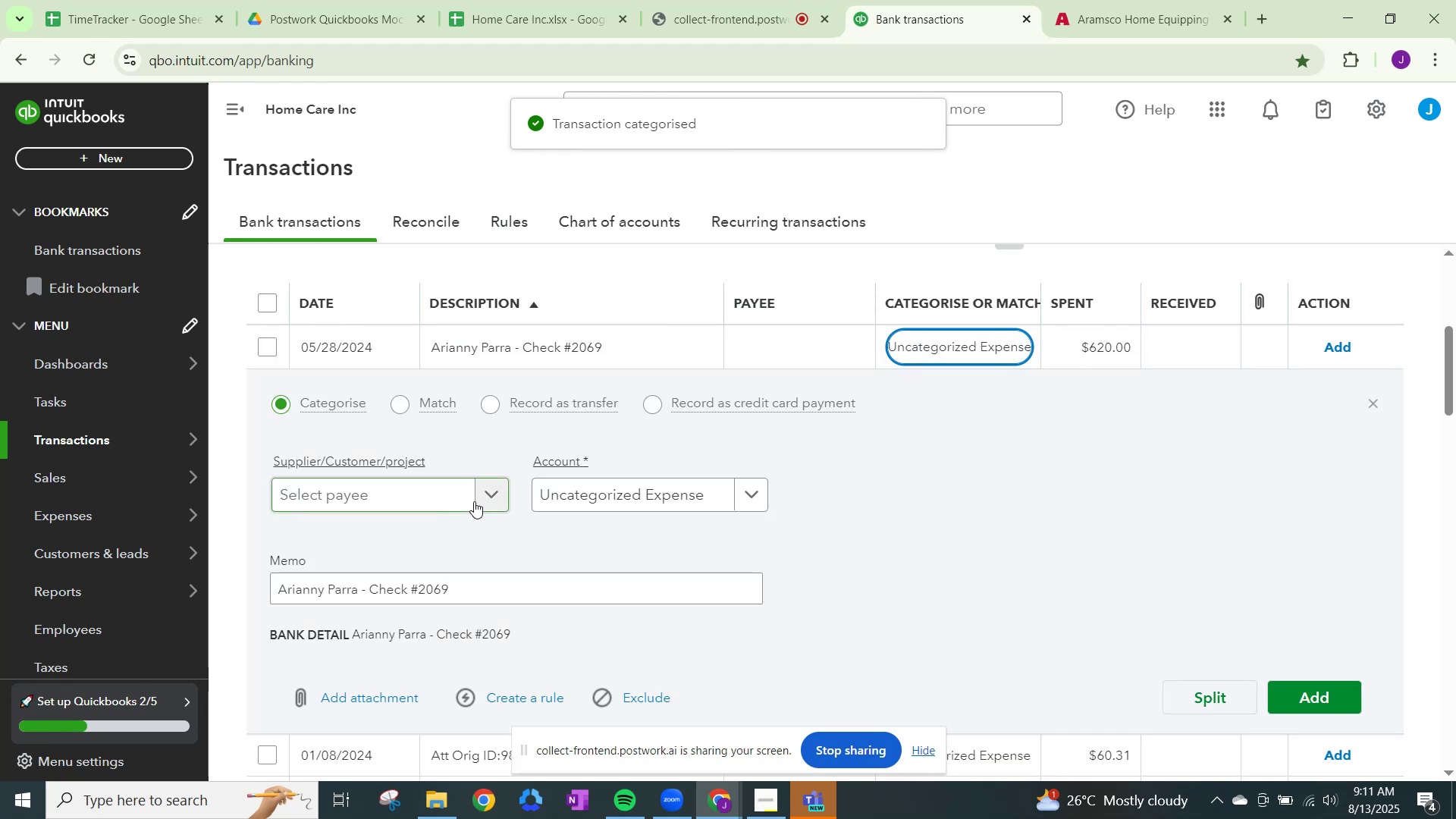 
left_click([497, 497])
 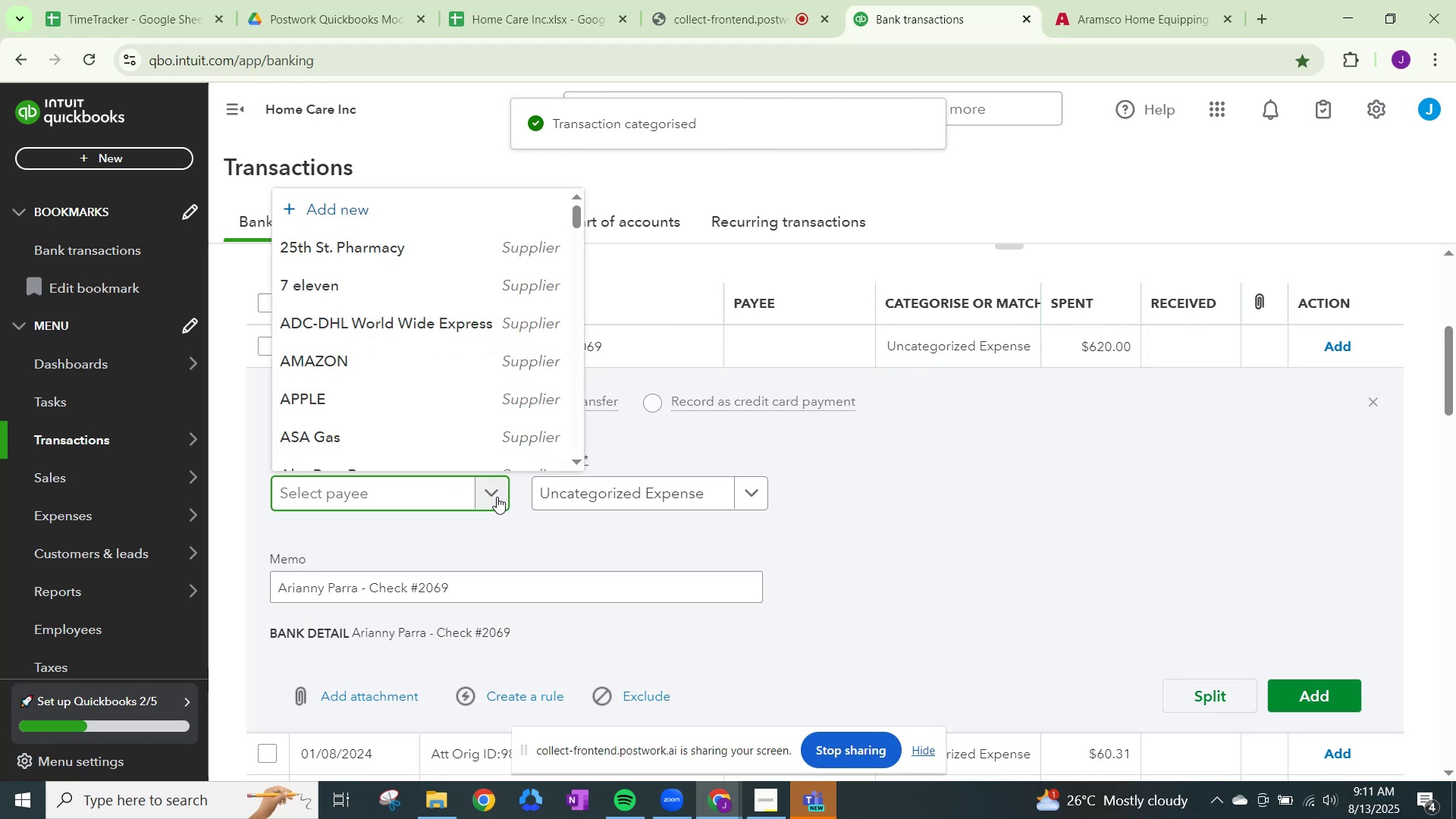 
type(ar)
 